 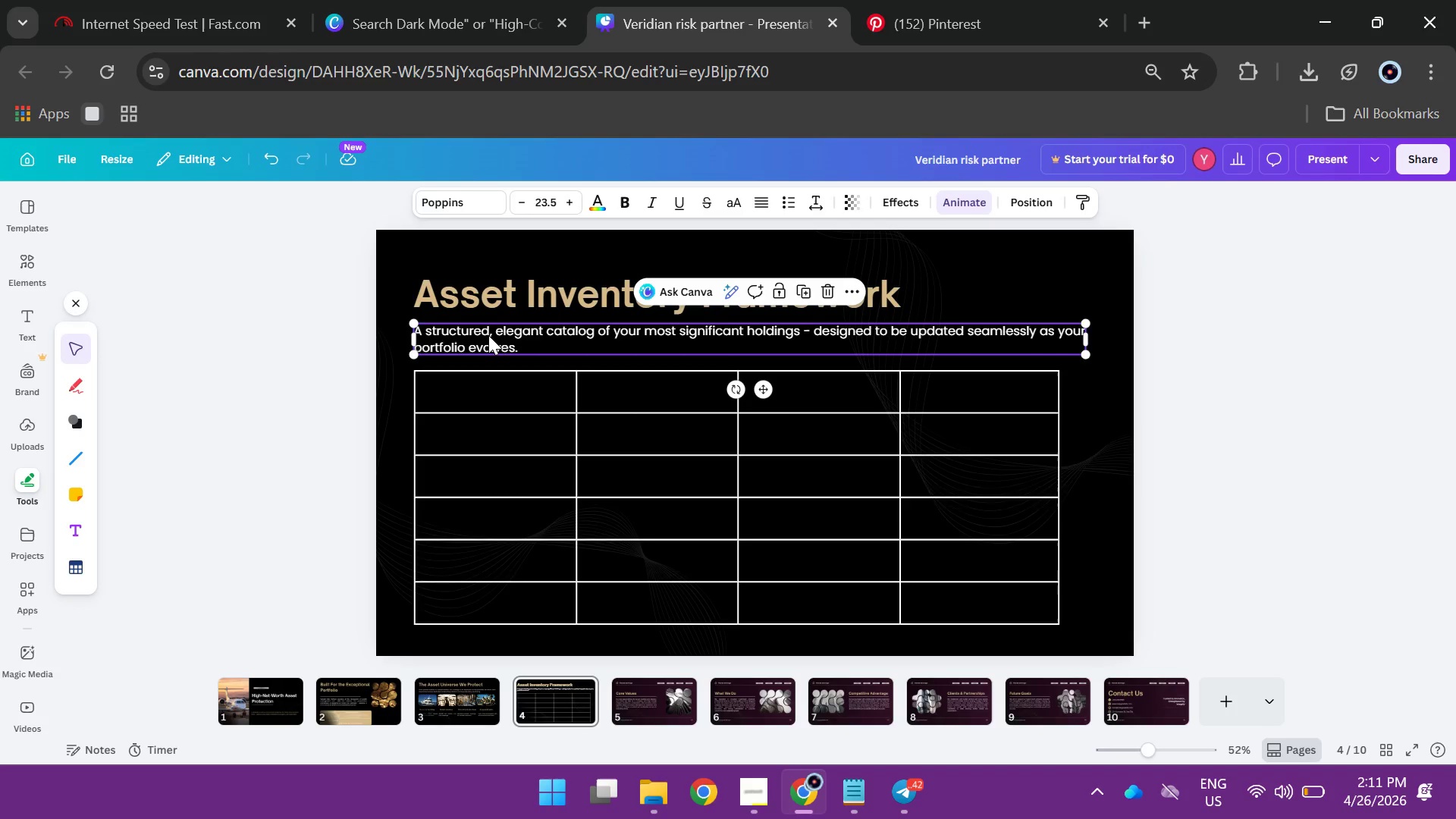 
hold_key(key=AltLeft, duration=1.86)
left_click_drag(start_coordinate=[488, 335], to_coordinate=[486, 397])
 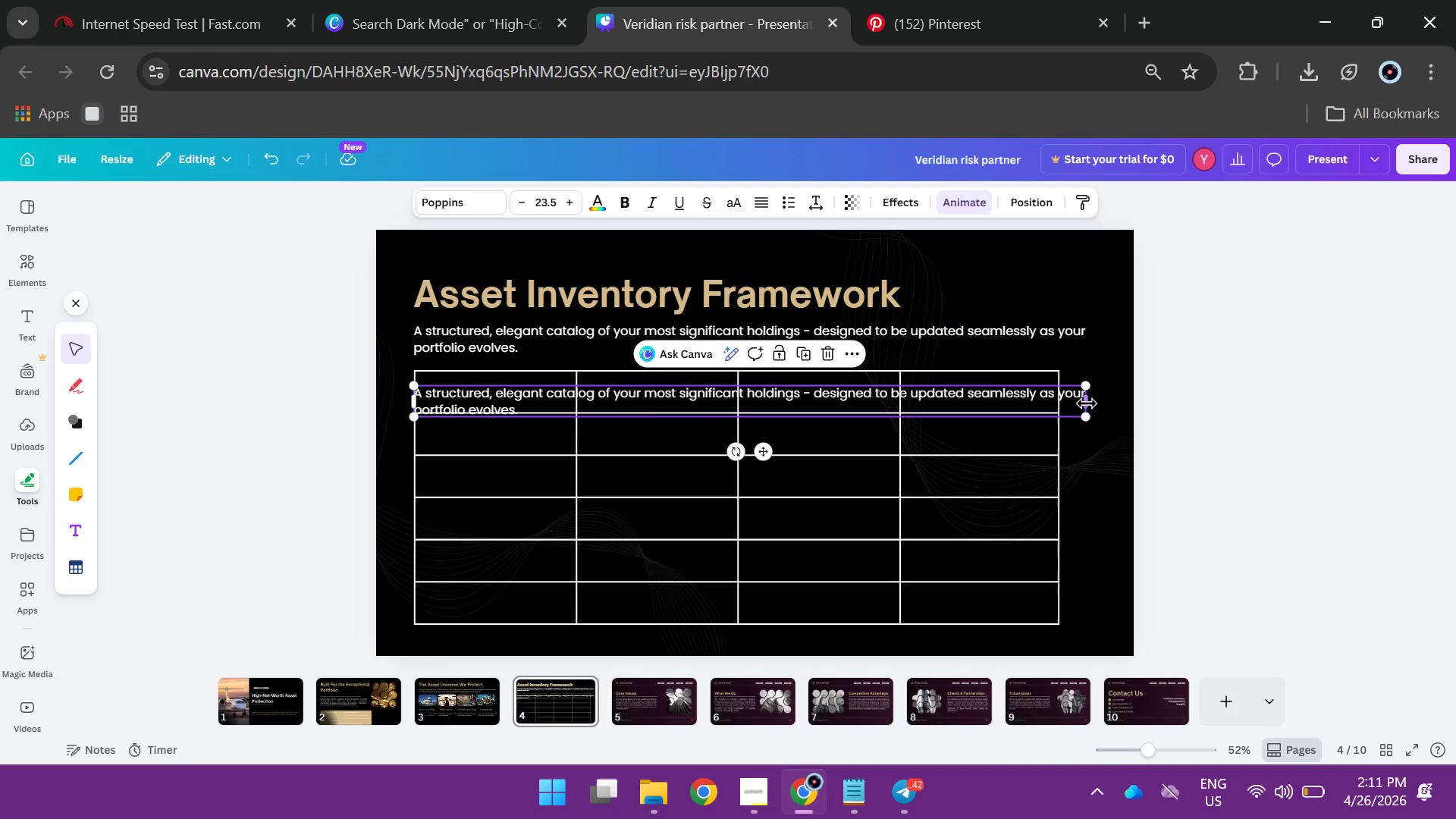 
left_click_drag(start_coordinate=[1087, 403], to_coordinate=[555, 366])
 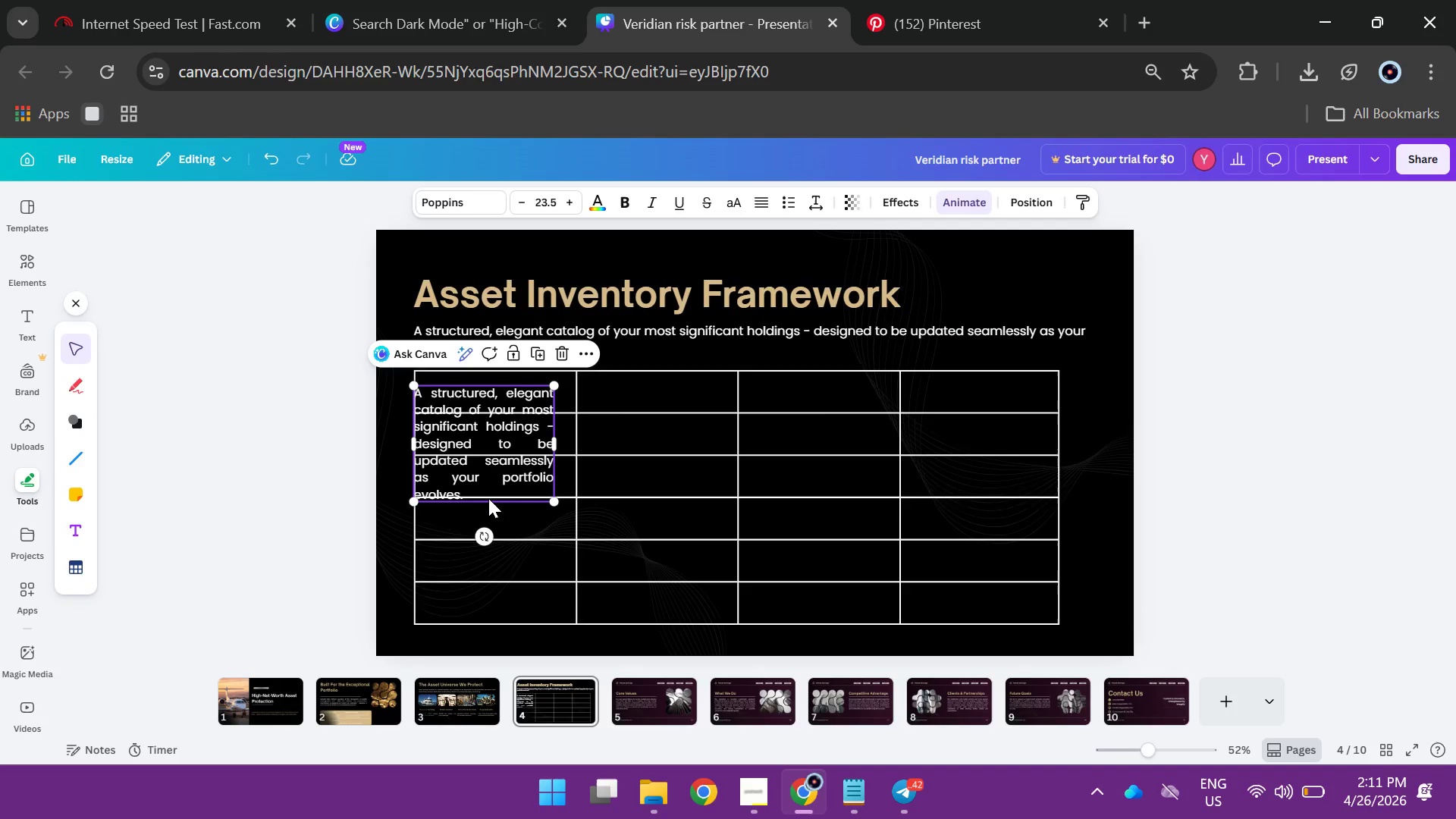 
left_click([483, 468])
 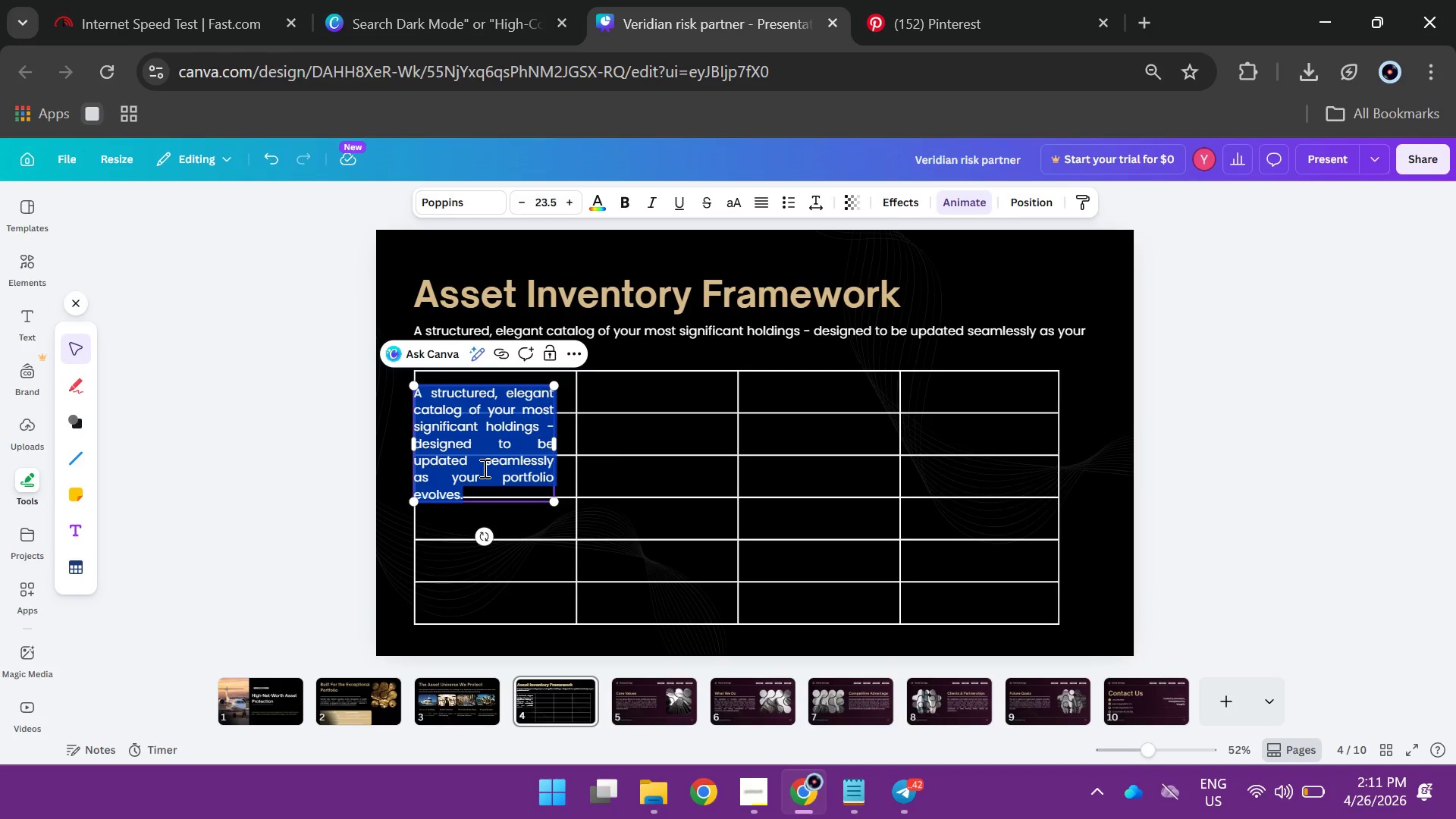 
type(Asset Category)
 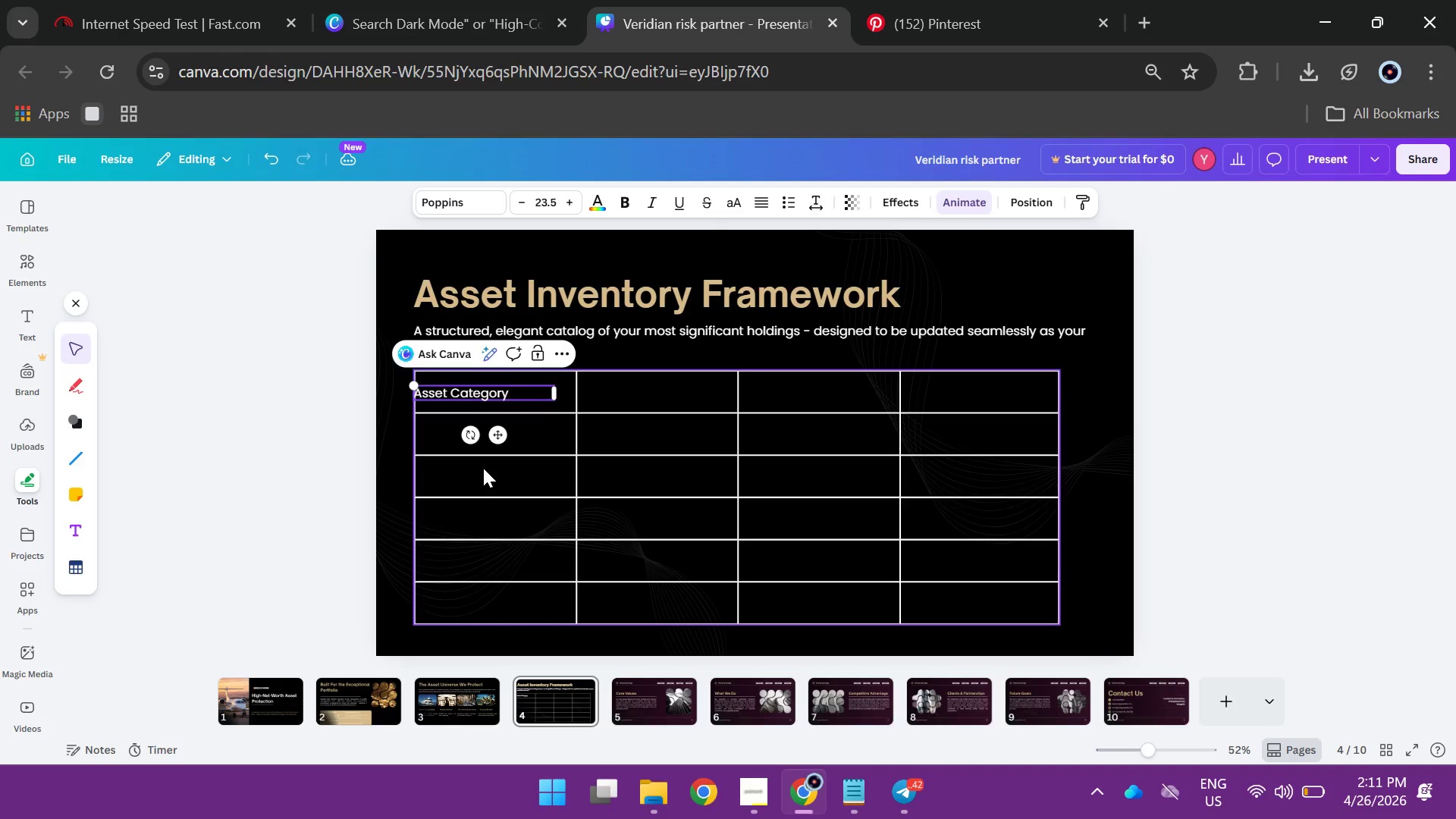 
left_click([516, 398])
 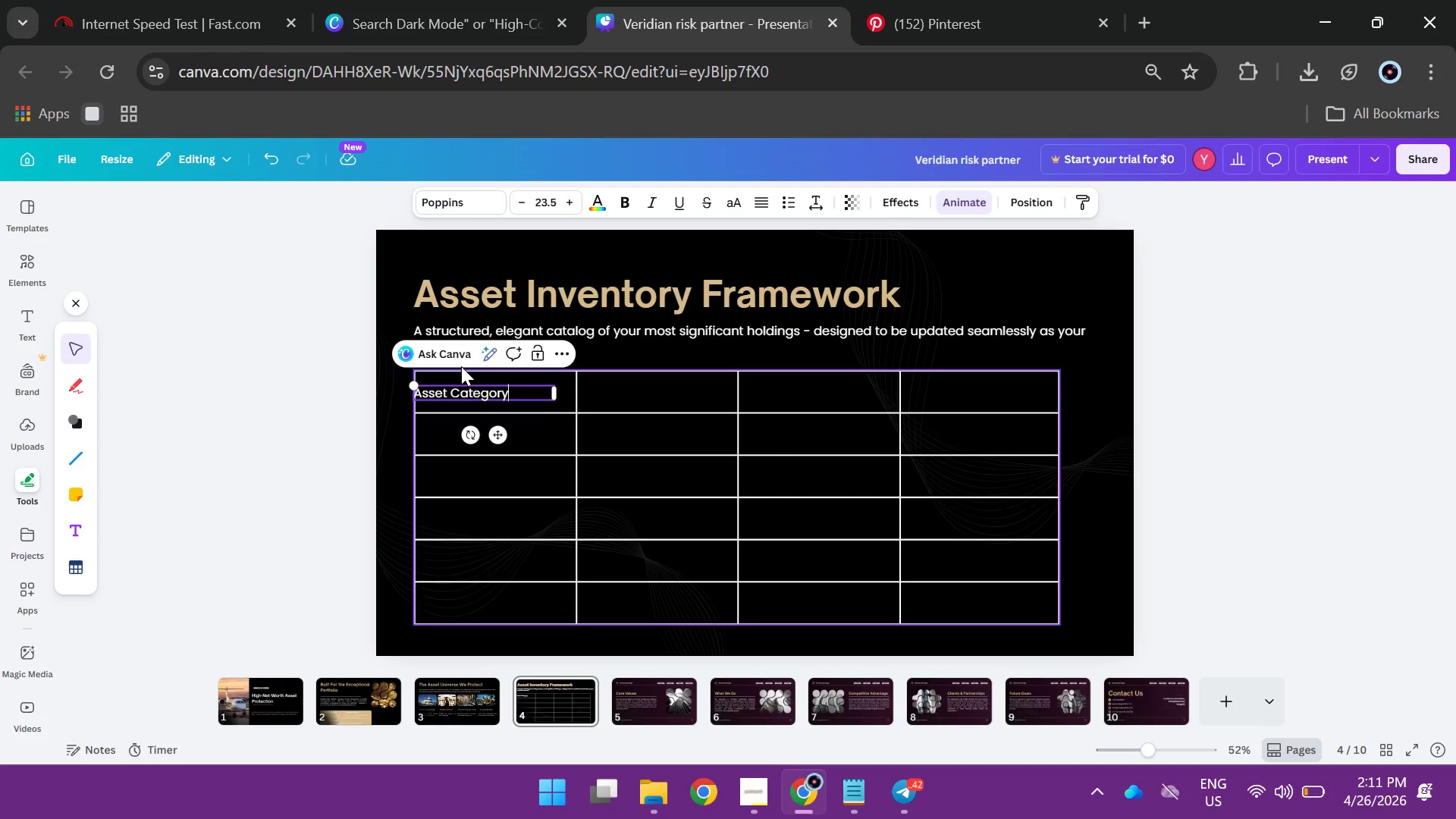 
left_click([270, 311])
 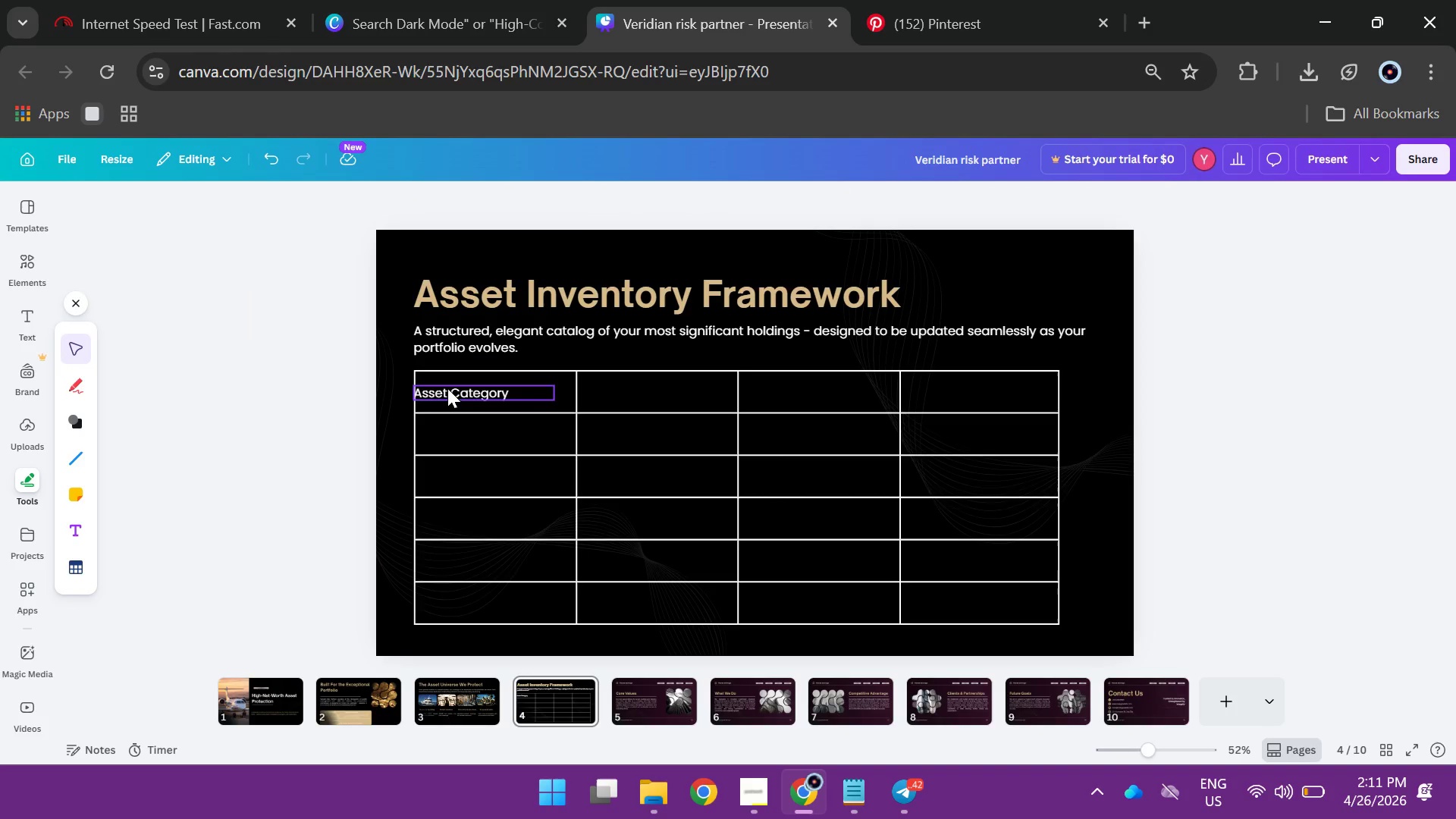 
left_click_drag(start_coordinate=[447, 388], to_coordinate=[464, 388])
 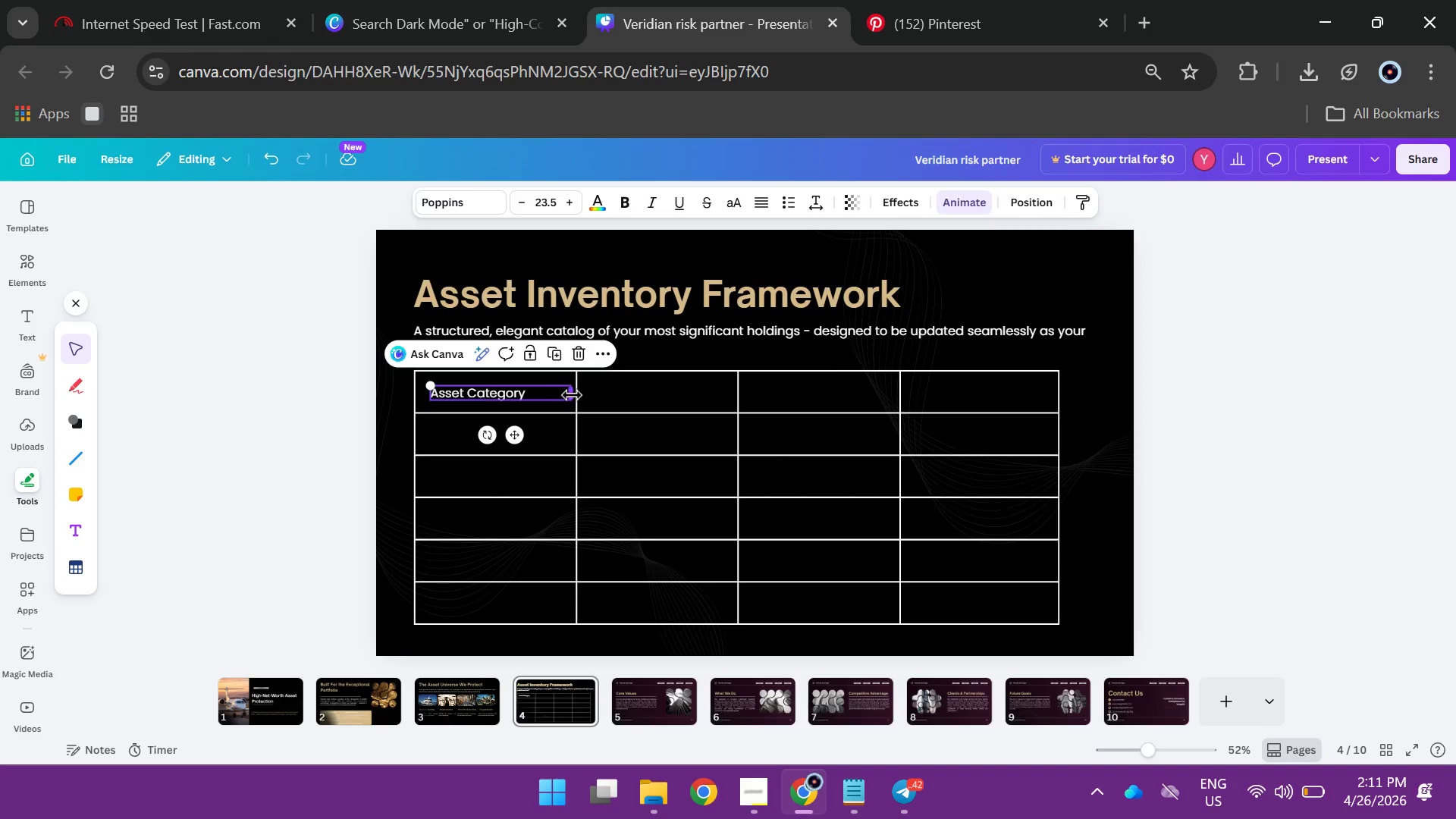 
left_click_drag(start_coordinate=[573, 395], to_coordinate=[530, 391])
 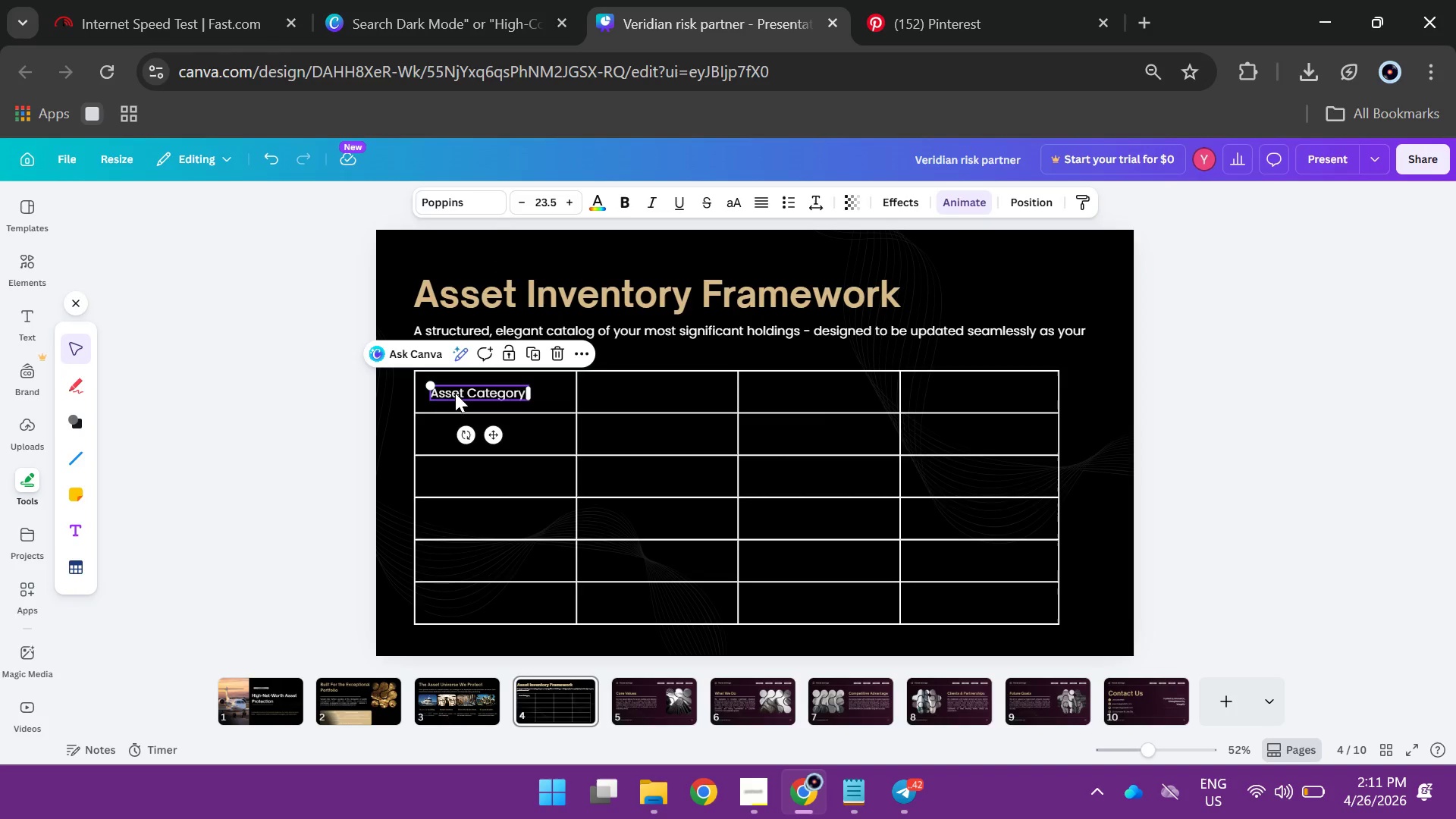 
left_click_drag(start_coordinate=[457, 393], to_coordinate=[466, 394])
 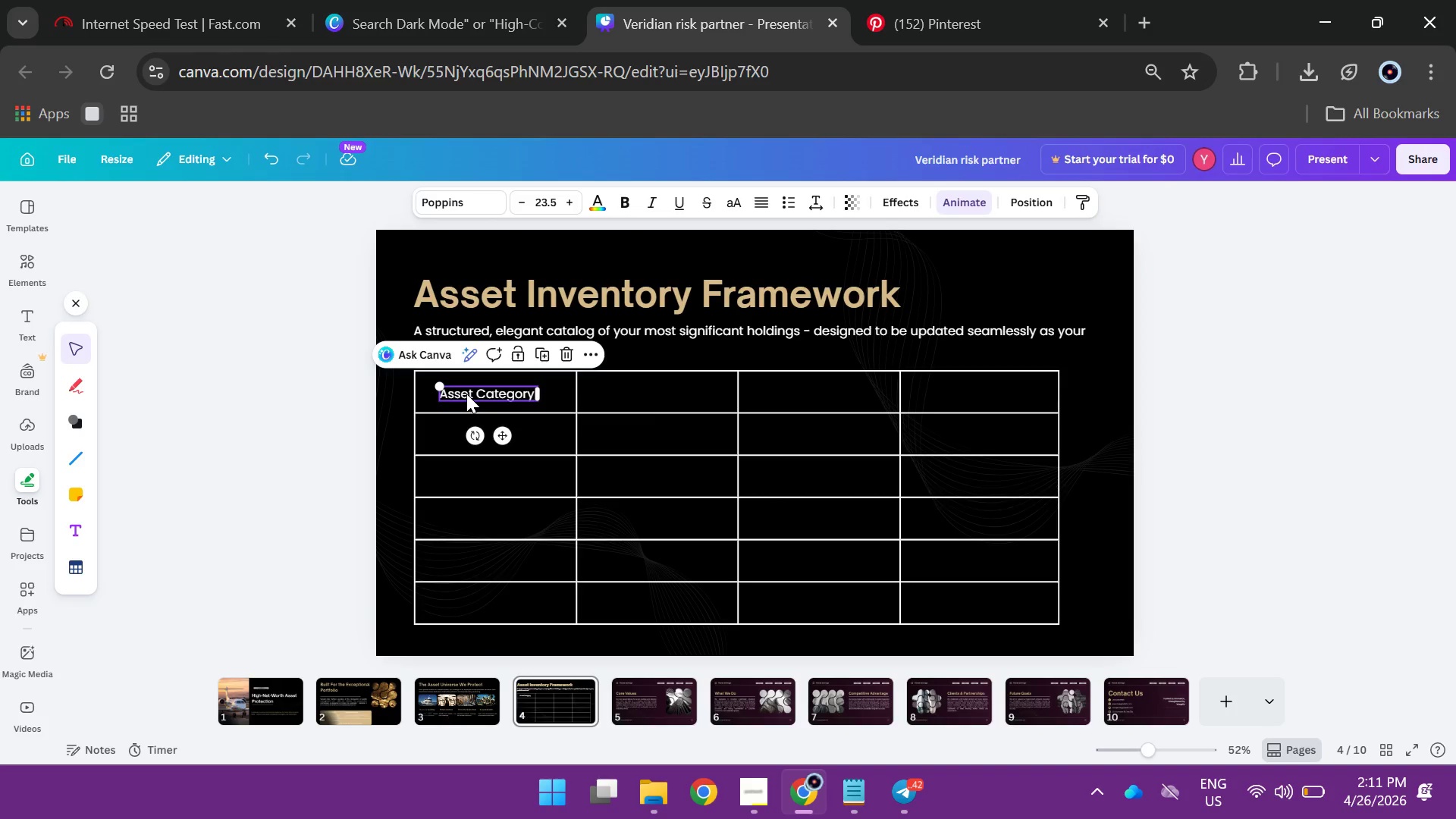 
hold_key(key=AltLeft, duration=1.3)
left_click_drag(start_coordinate=[466, 394], to_coordinate=[463, 438])
 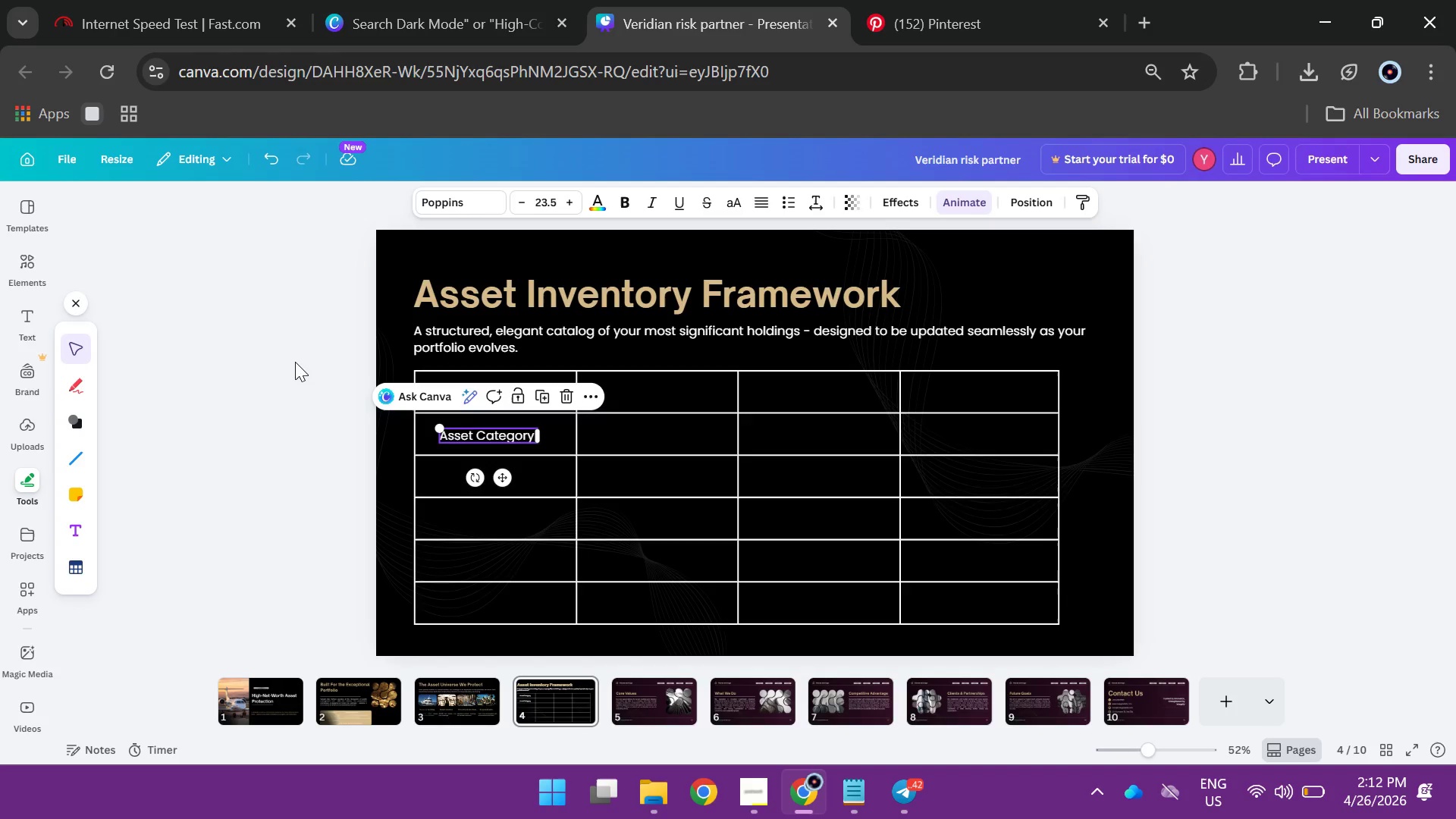 
left_click([293, 362])
 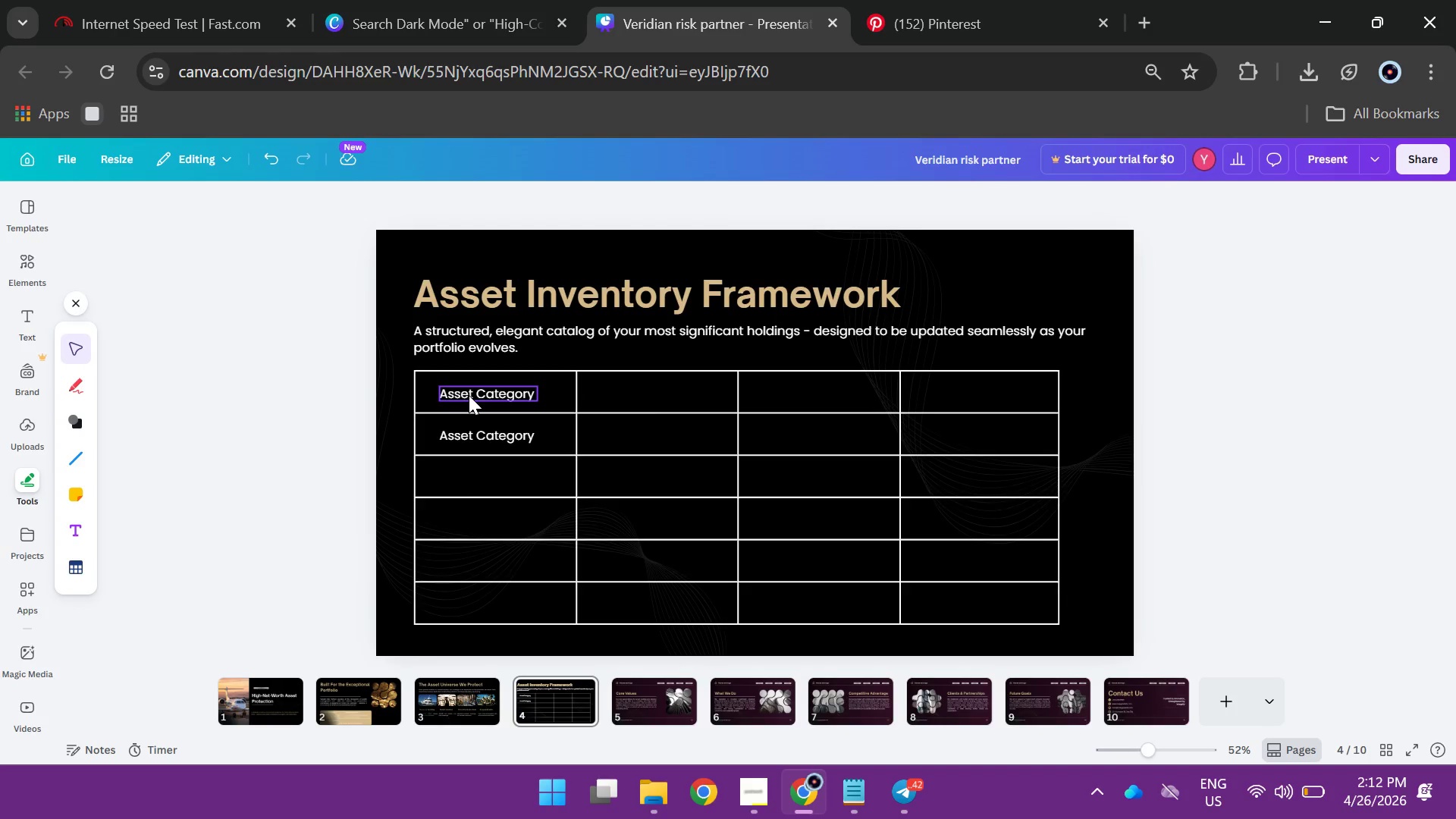 
double_click([469, 395])
 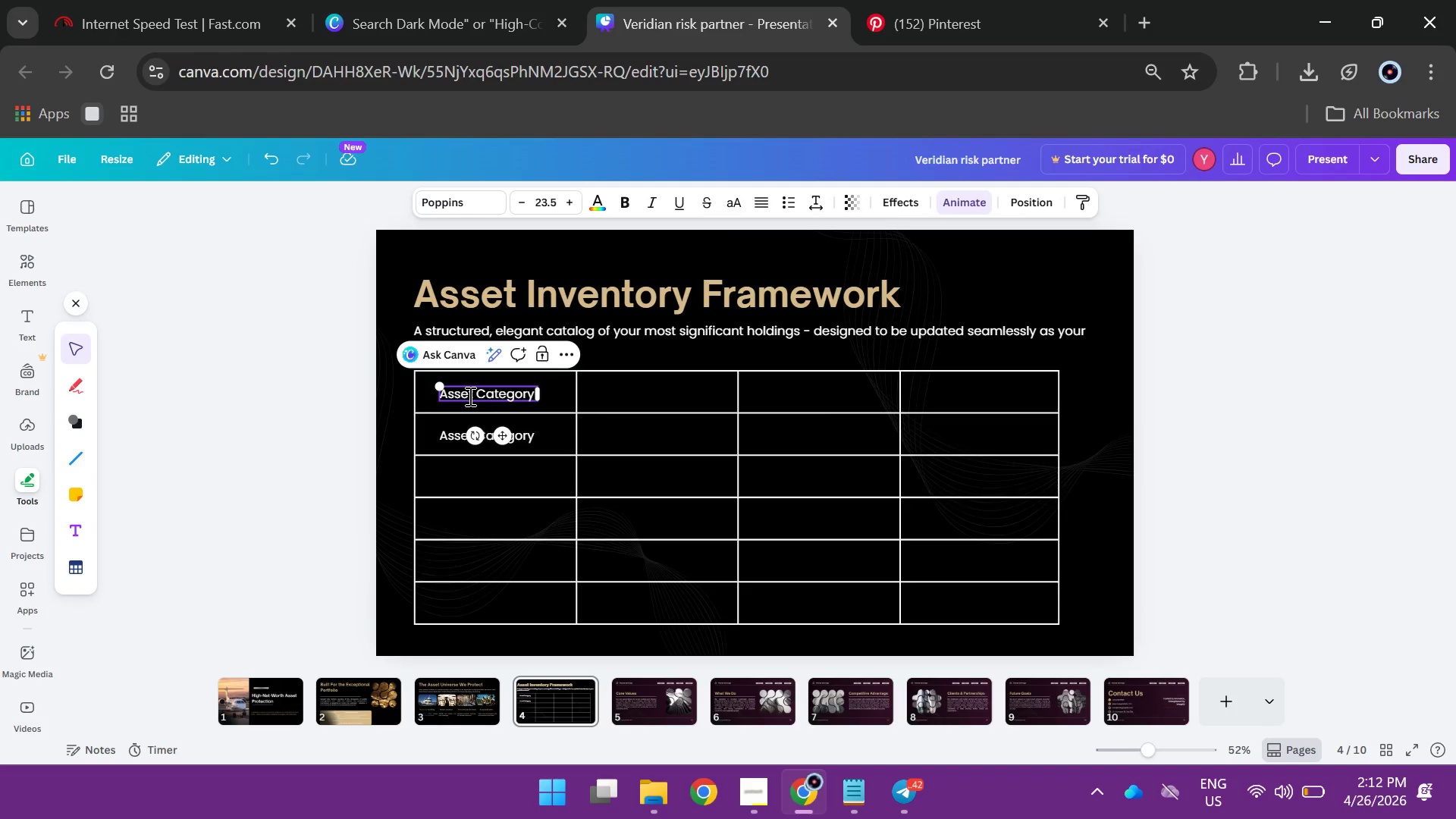 
key(Control+A)
 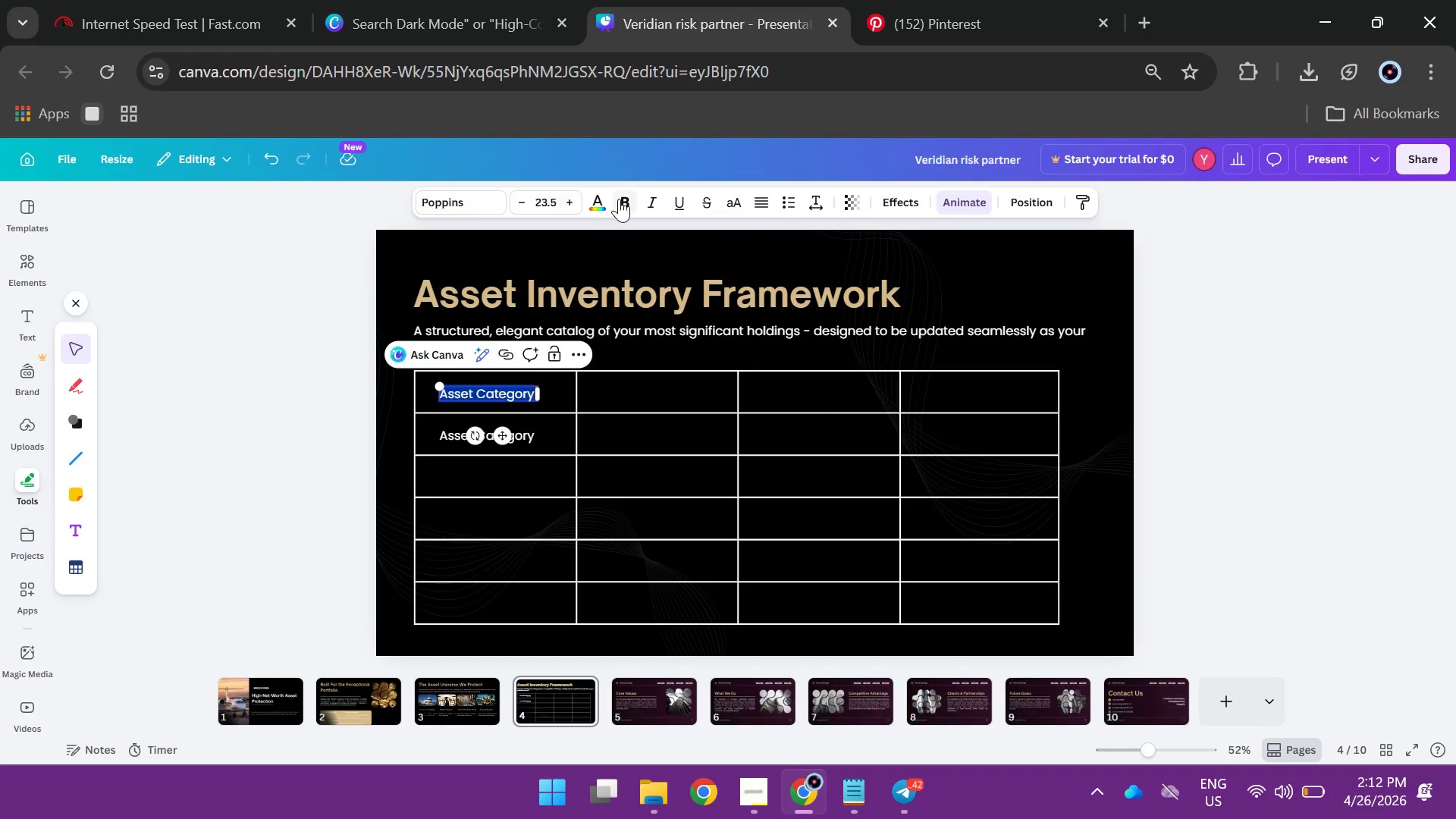 
left_click([619, 199])
 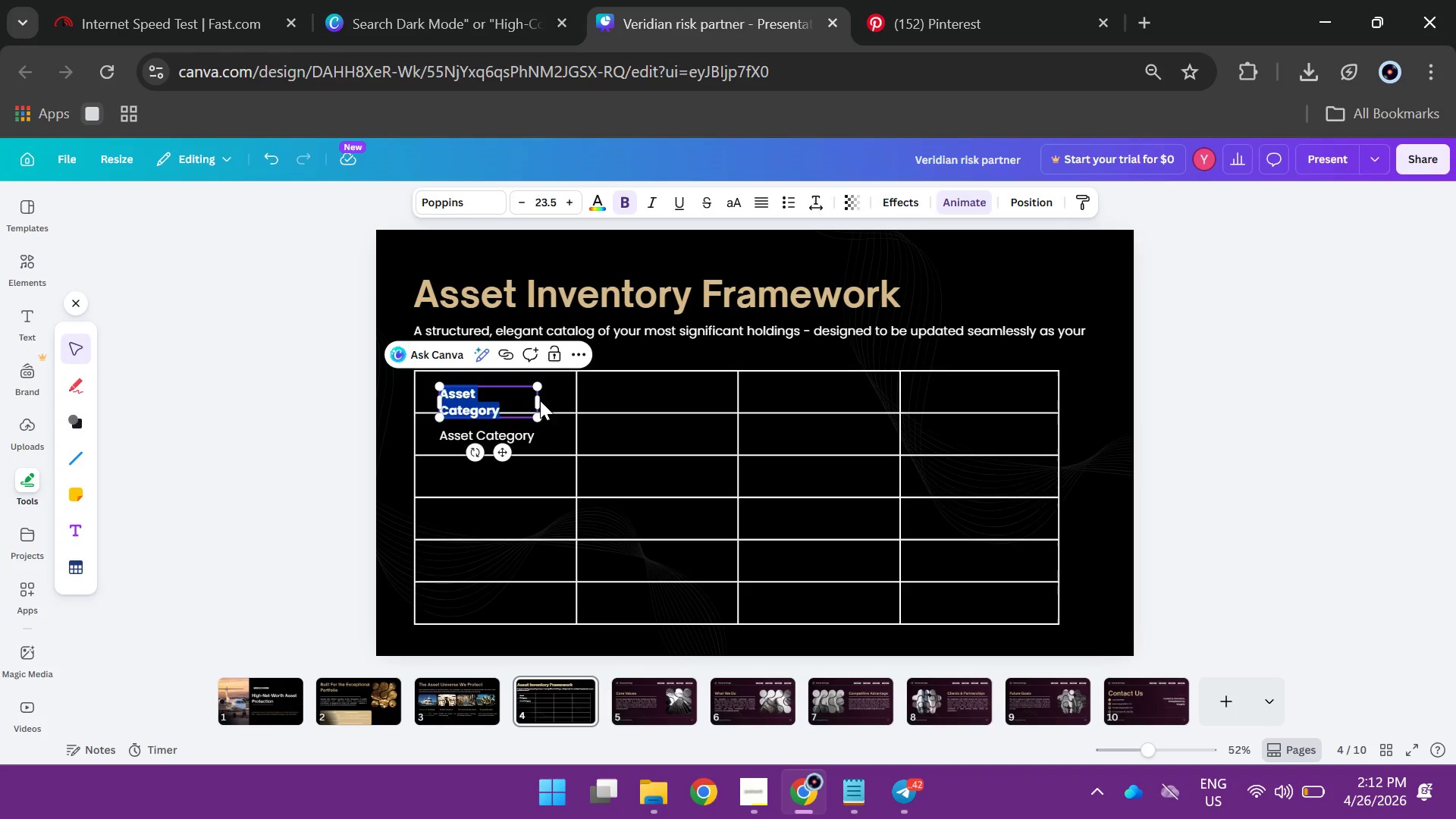 
left_click_drag(start_coordinate=[540, 400], to_coordinate=[556, 395])
 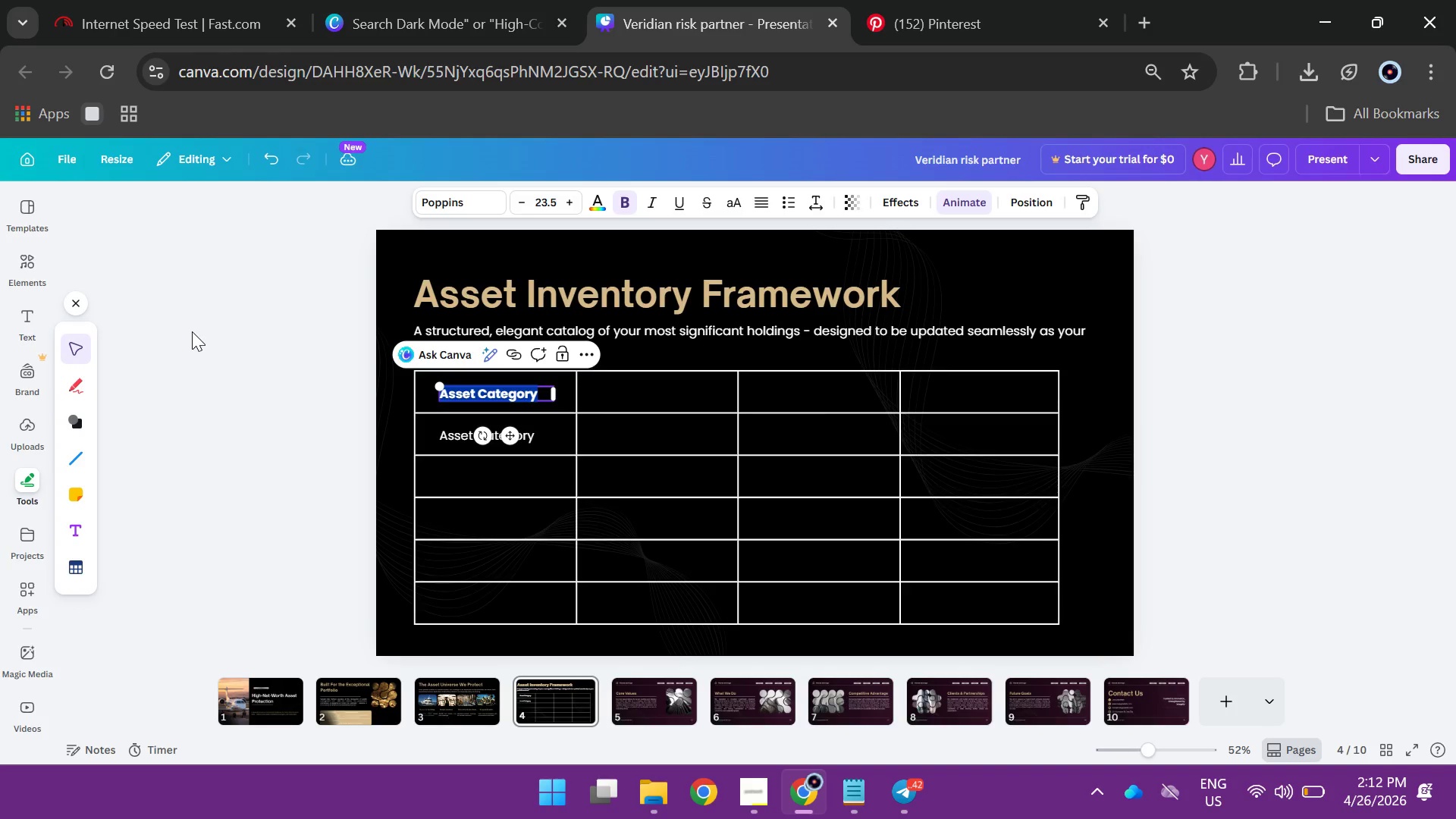 
left_click([192, 331])
 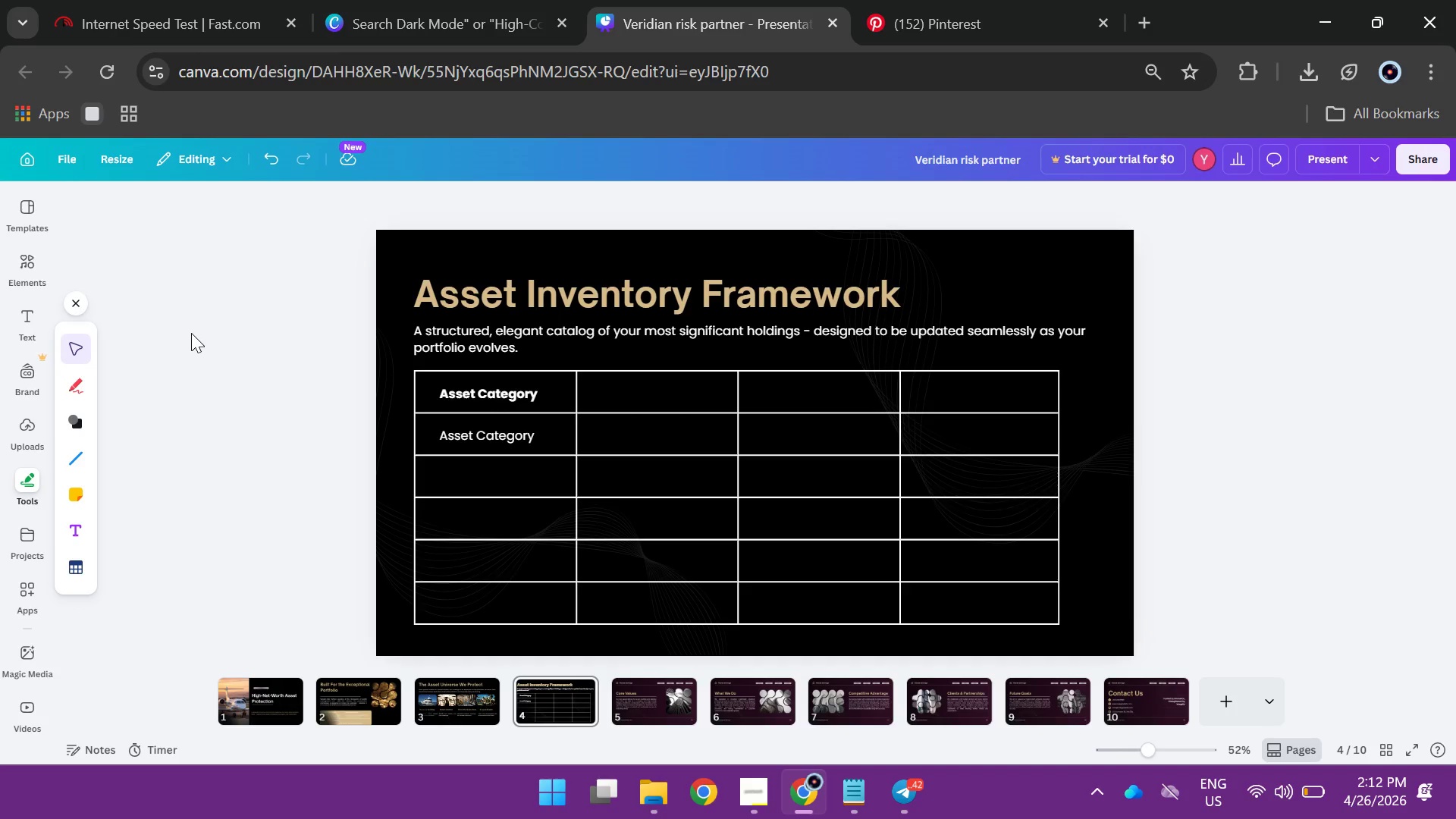 
wait(6.81)
 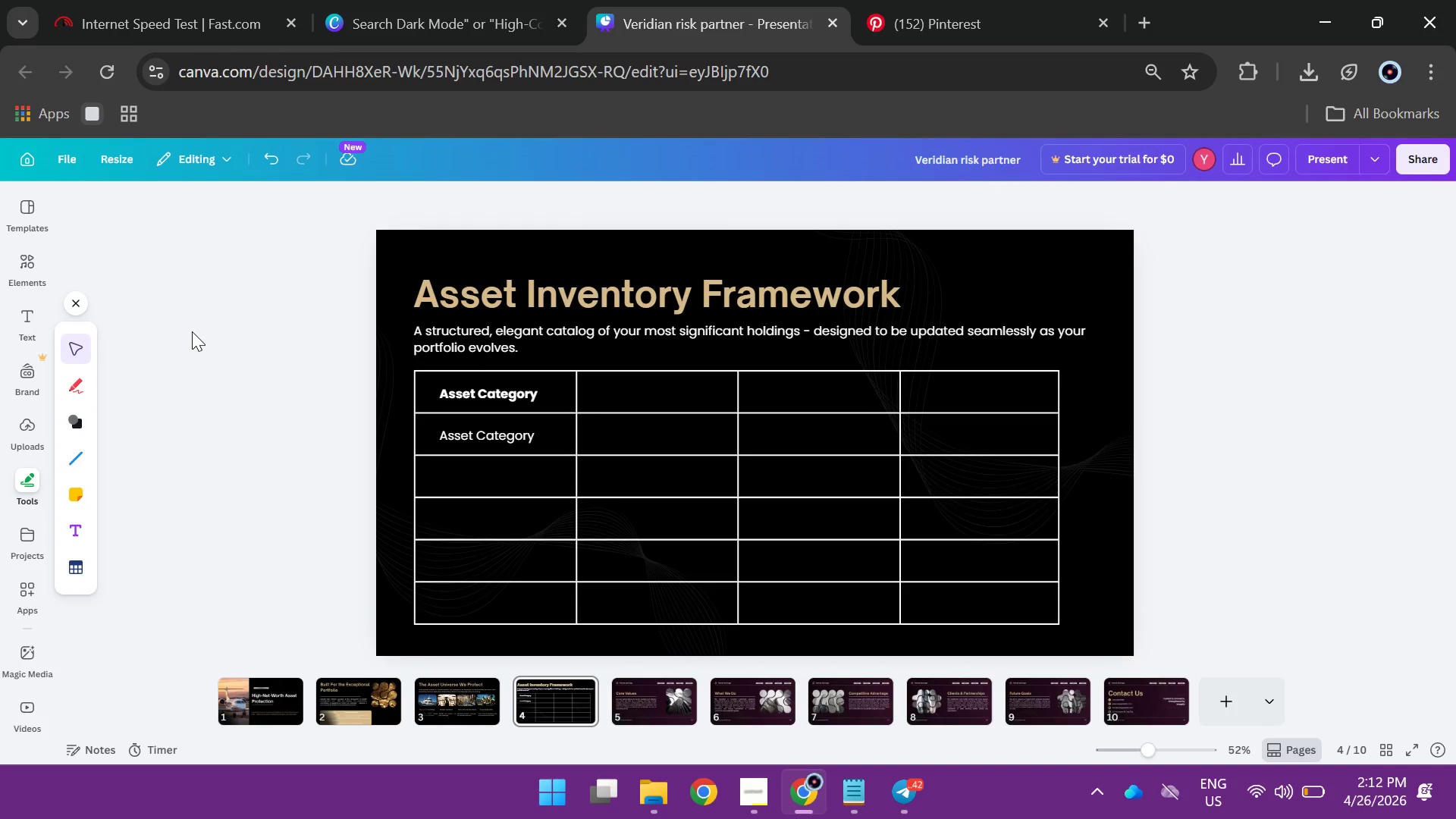 
left_click([222, 381])
 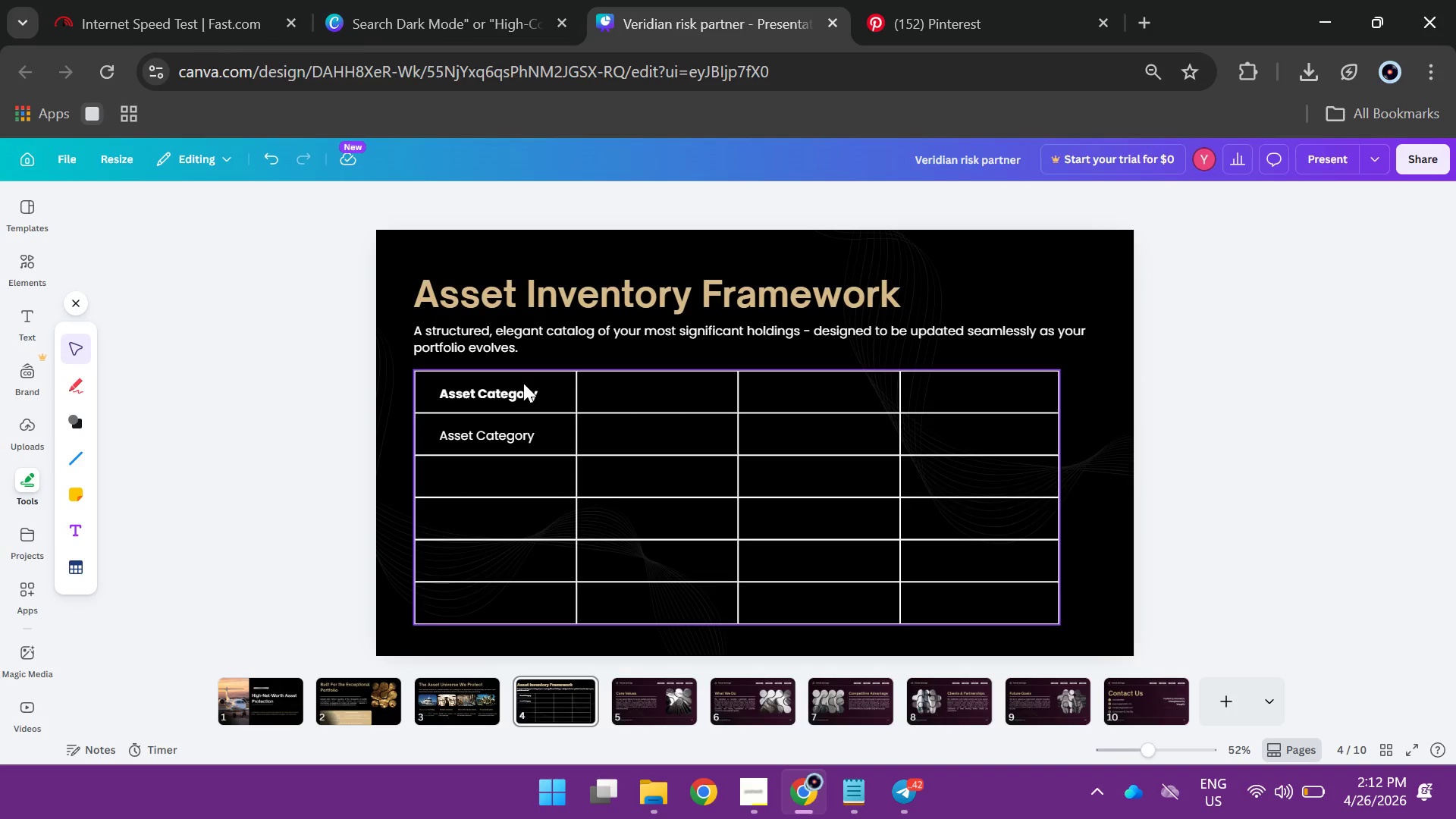 
left_click([519, 389])
 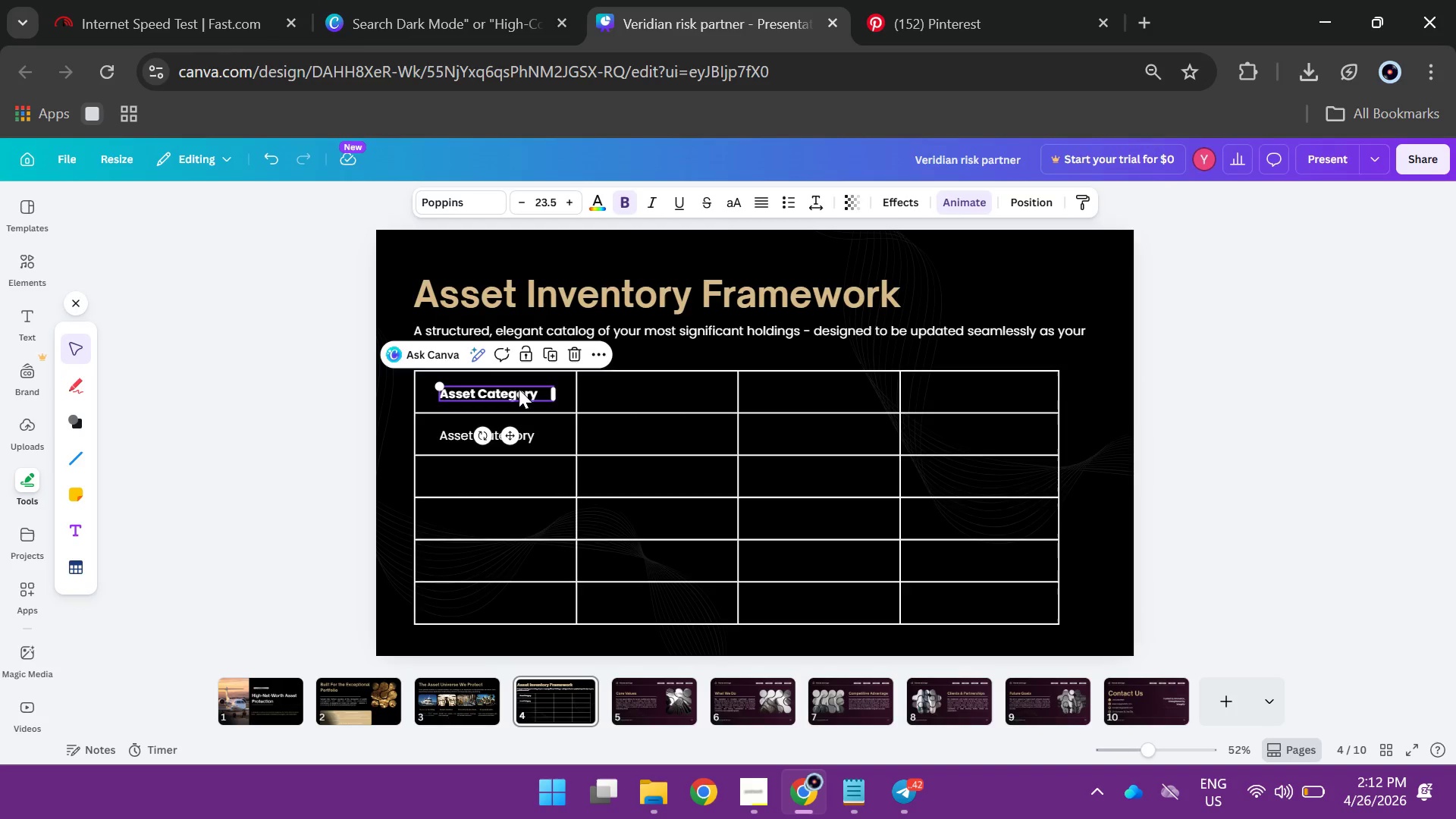 
hold_key(key=AltLeft, duration=4.75)
left_click_drag(start_coordinate=[510, 395], to_coordinate=[675, 395])
 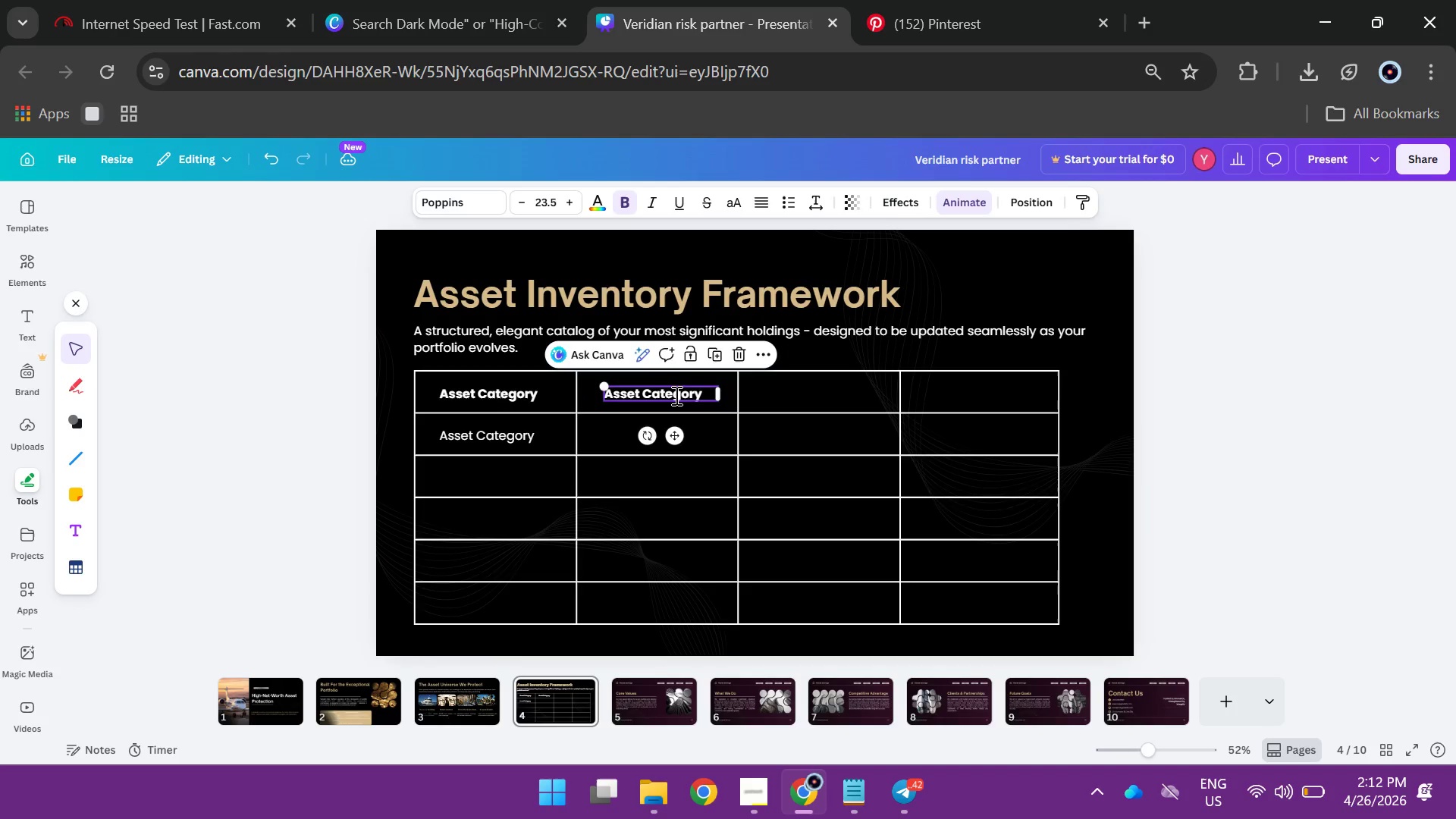 
double_click([675, 395])
 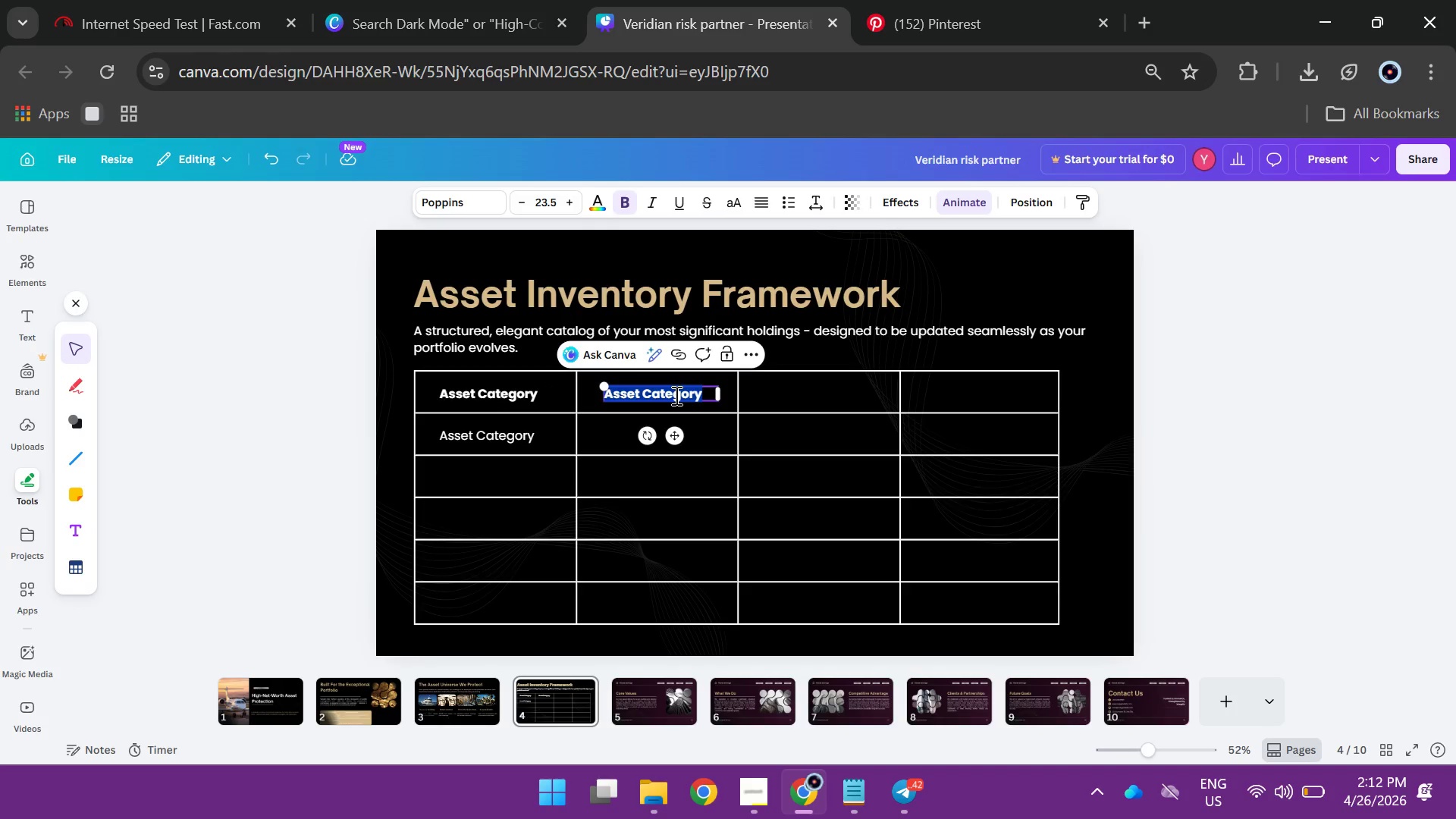 
type(Estimated Value)
 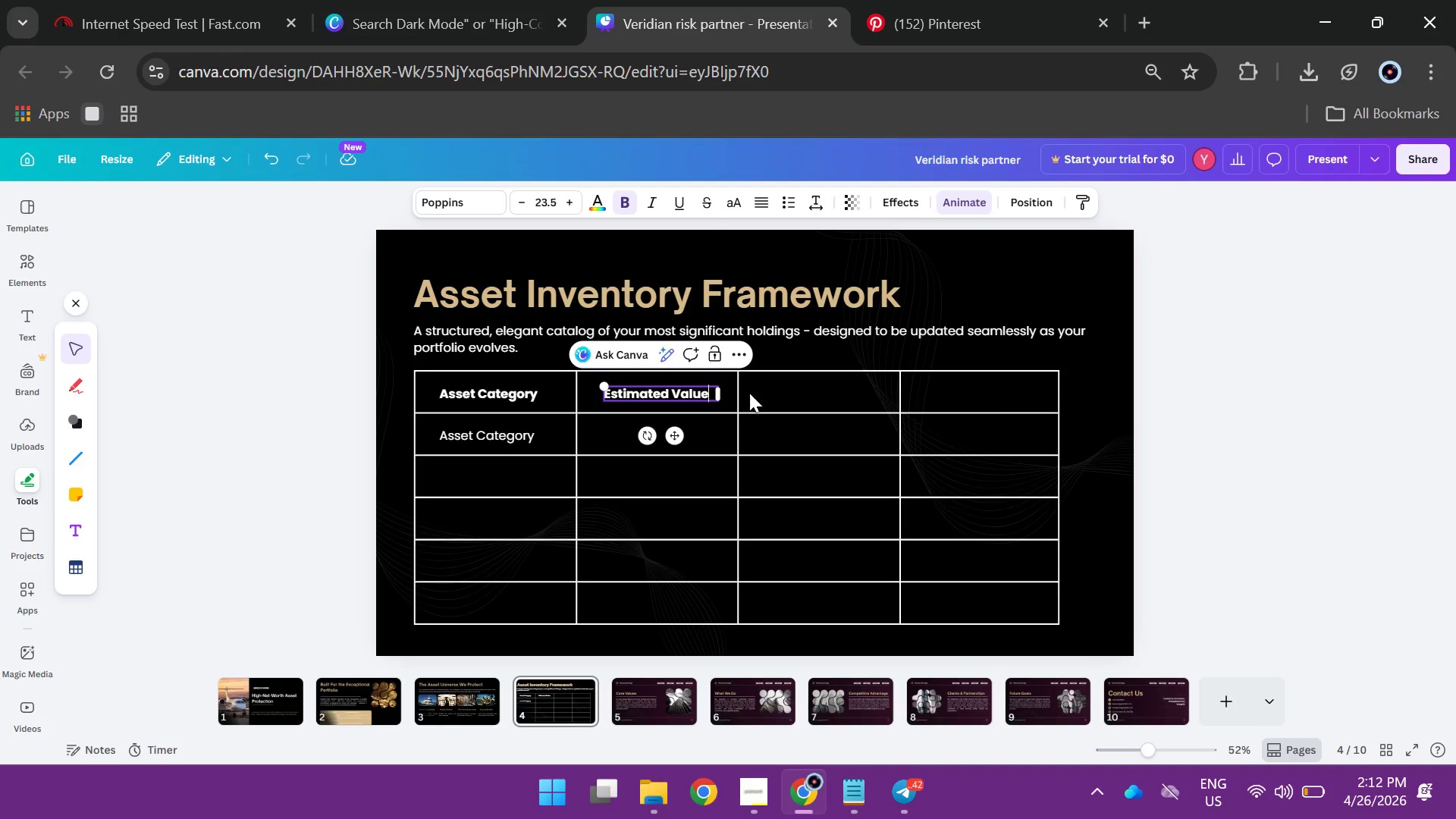 
left_click([1277, 463])
 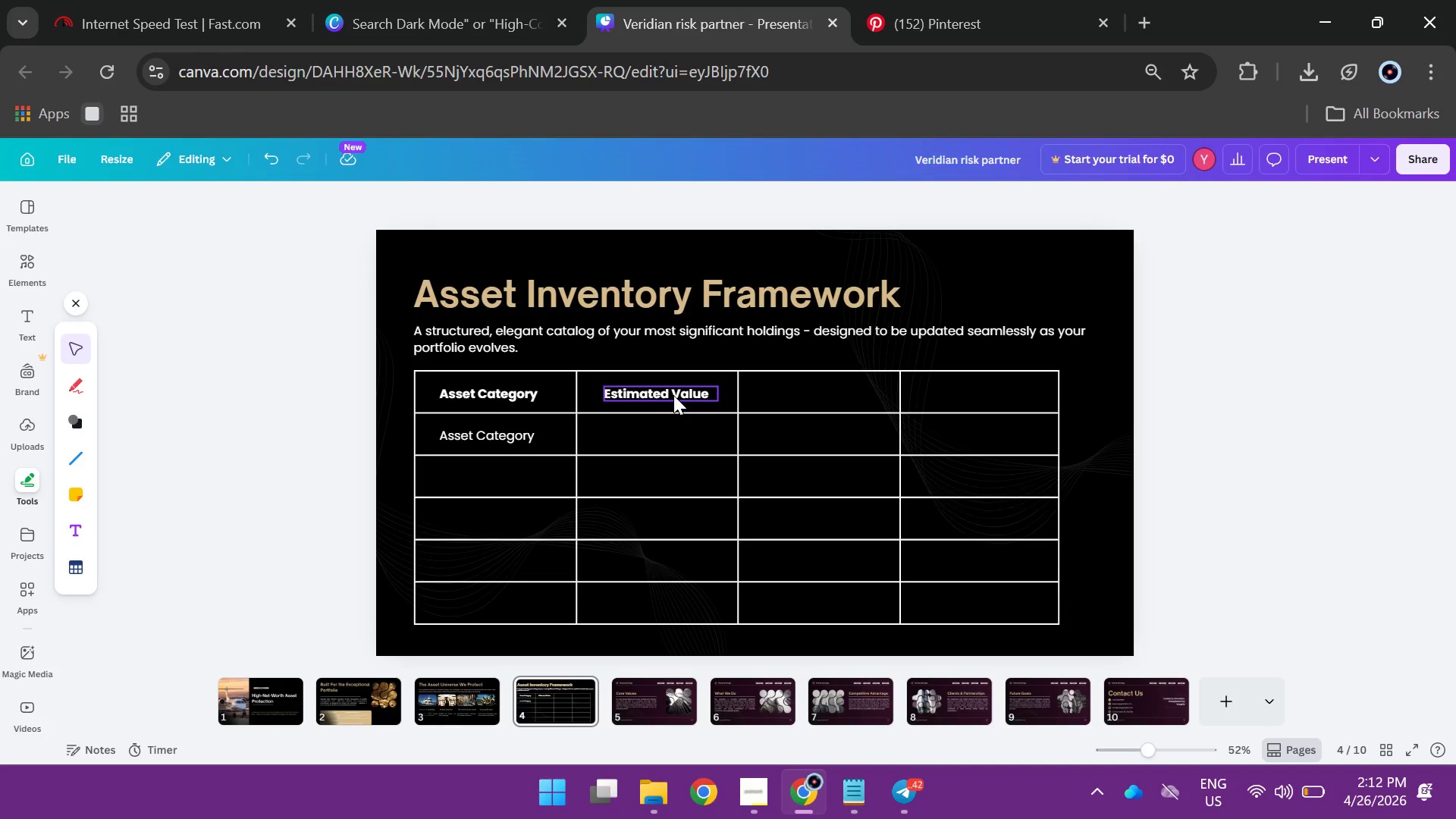 
hold_key(key=AltLeft, duration=4.14)
left_click_drag(start_coordinate=[673, 395], to_coordinate=[835, 396])
 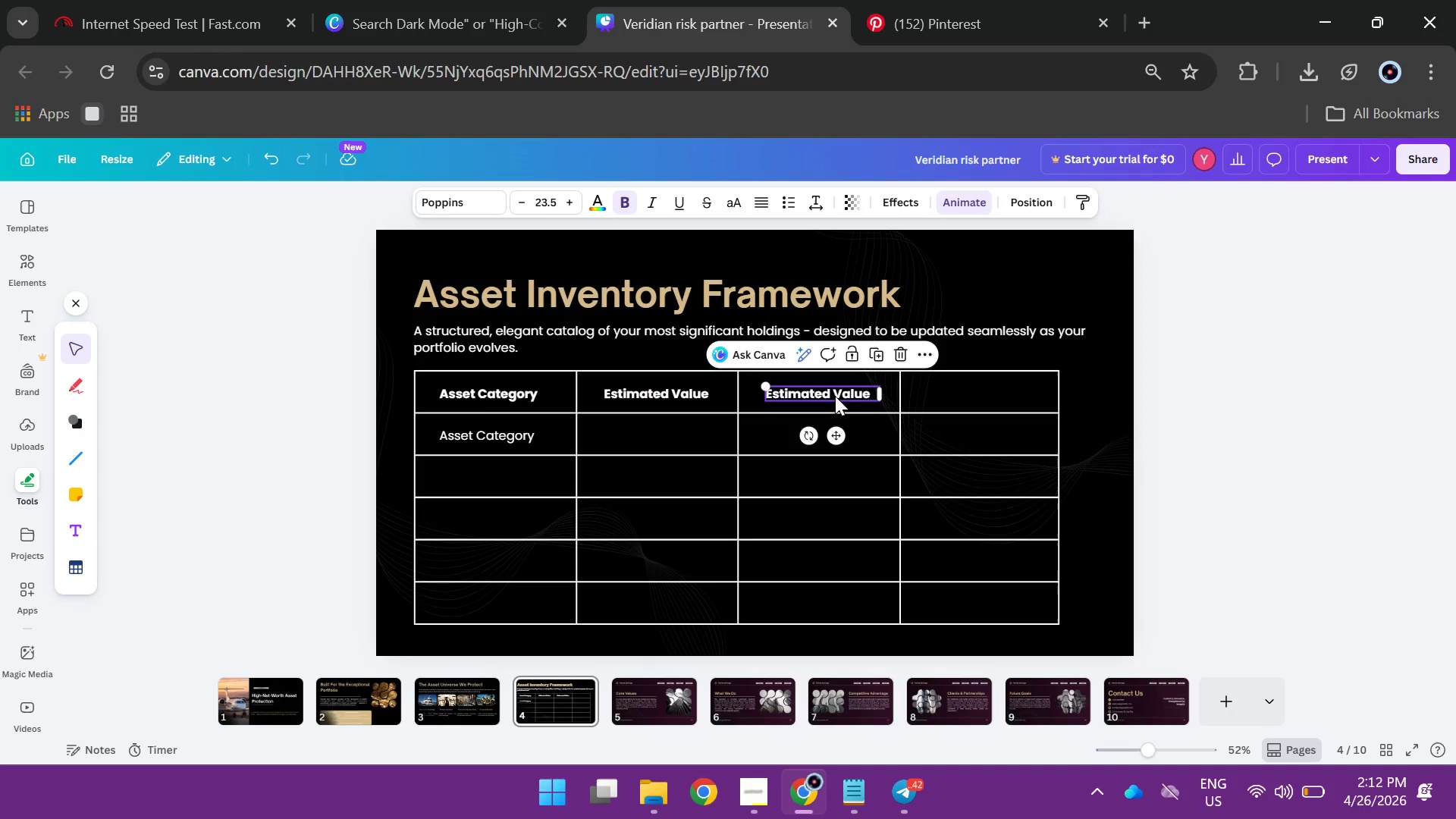 
hold_key(key=AltLeft, duration=2.31)
left_click_drag(start_coordinate=[835, 396], to_coordinate=[984, 394])
 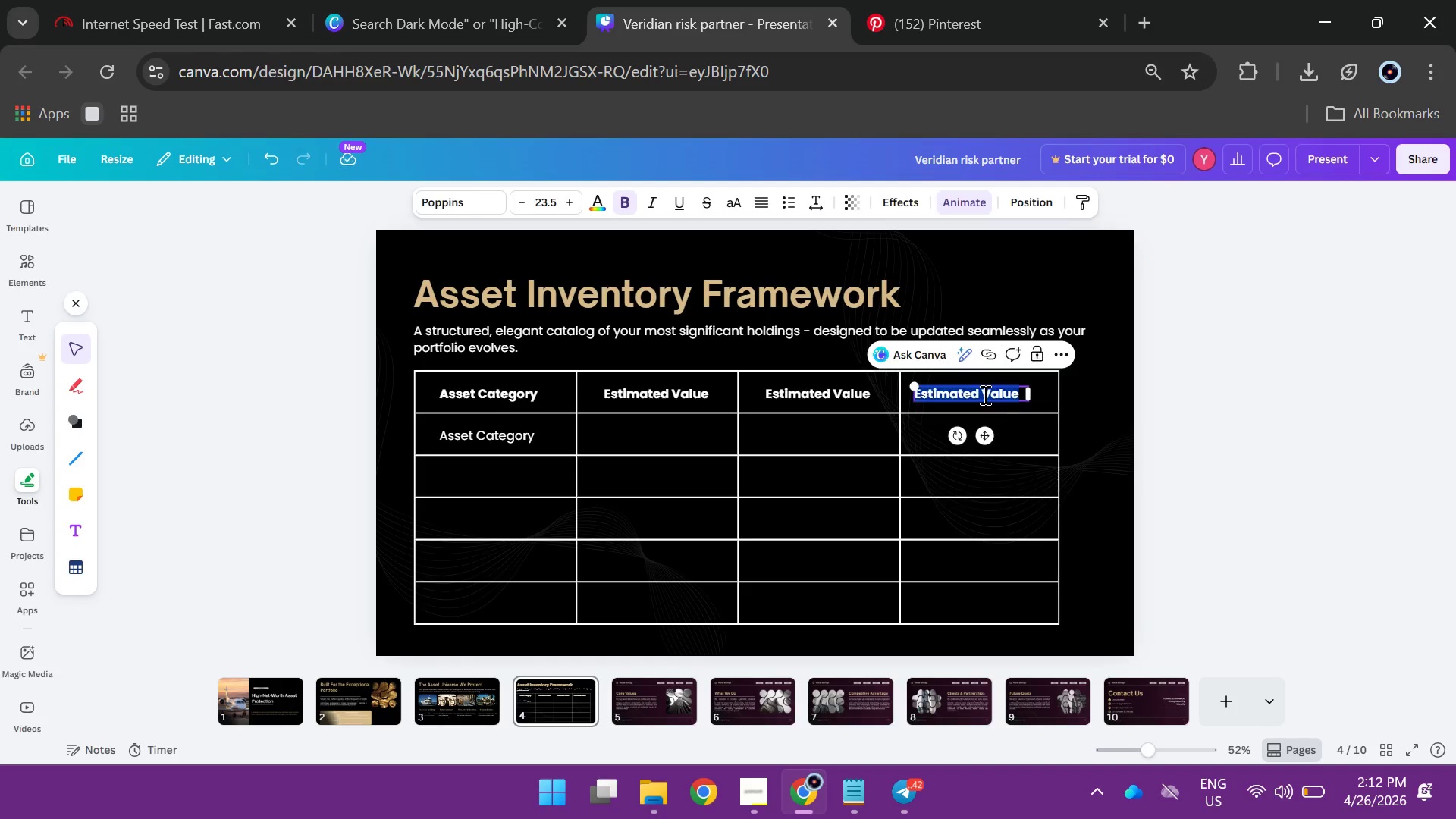 
double_click([984, 394])
 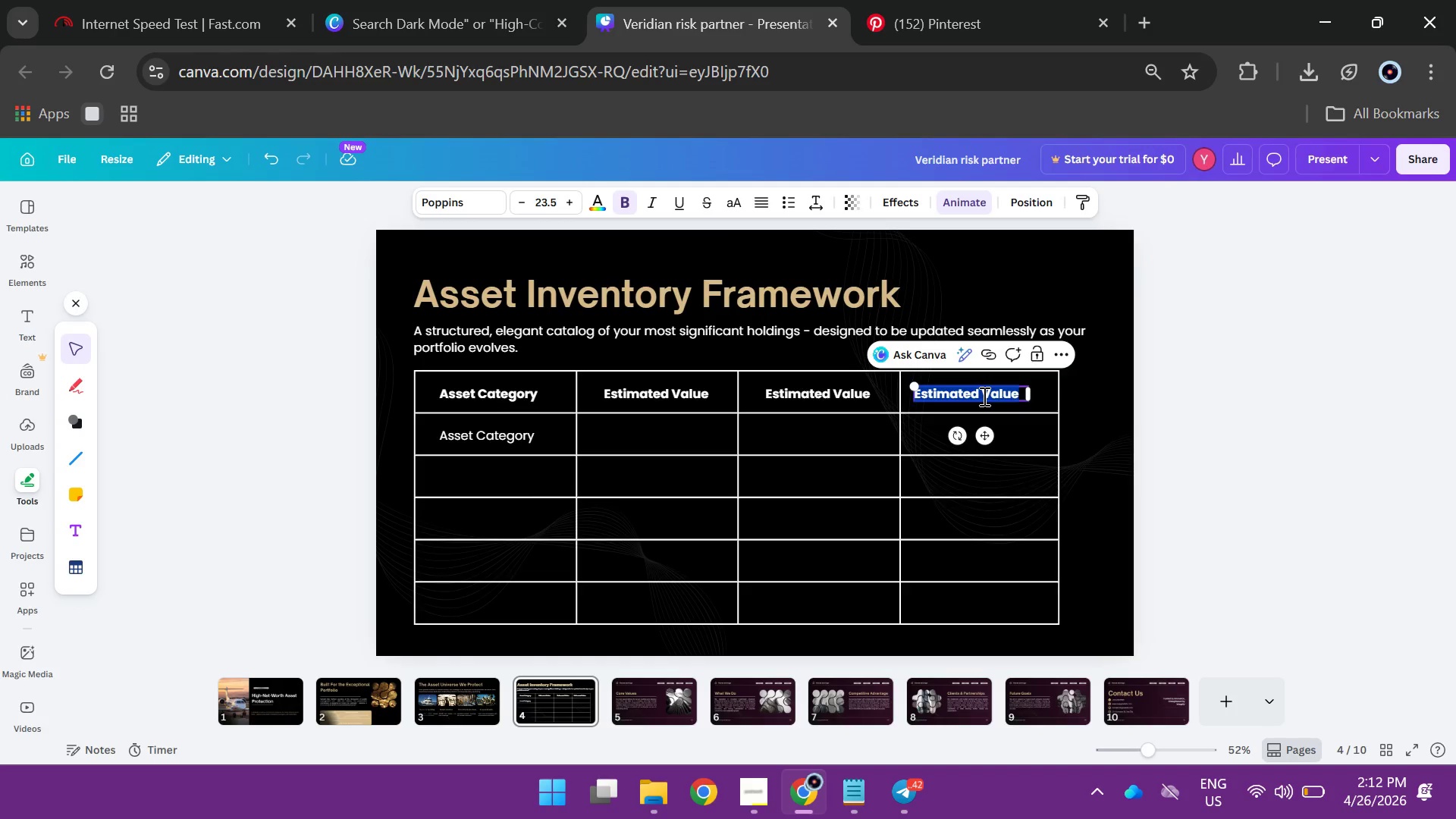 
type(Risk )
 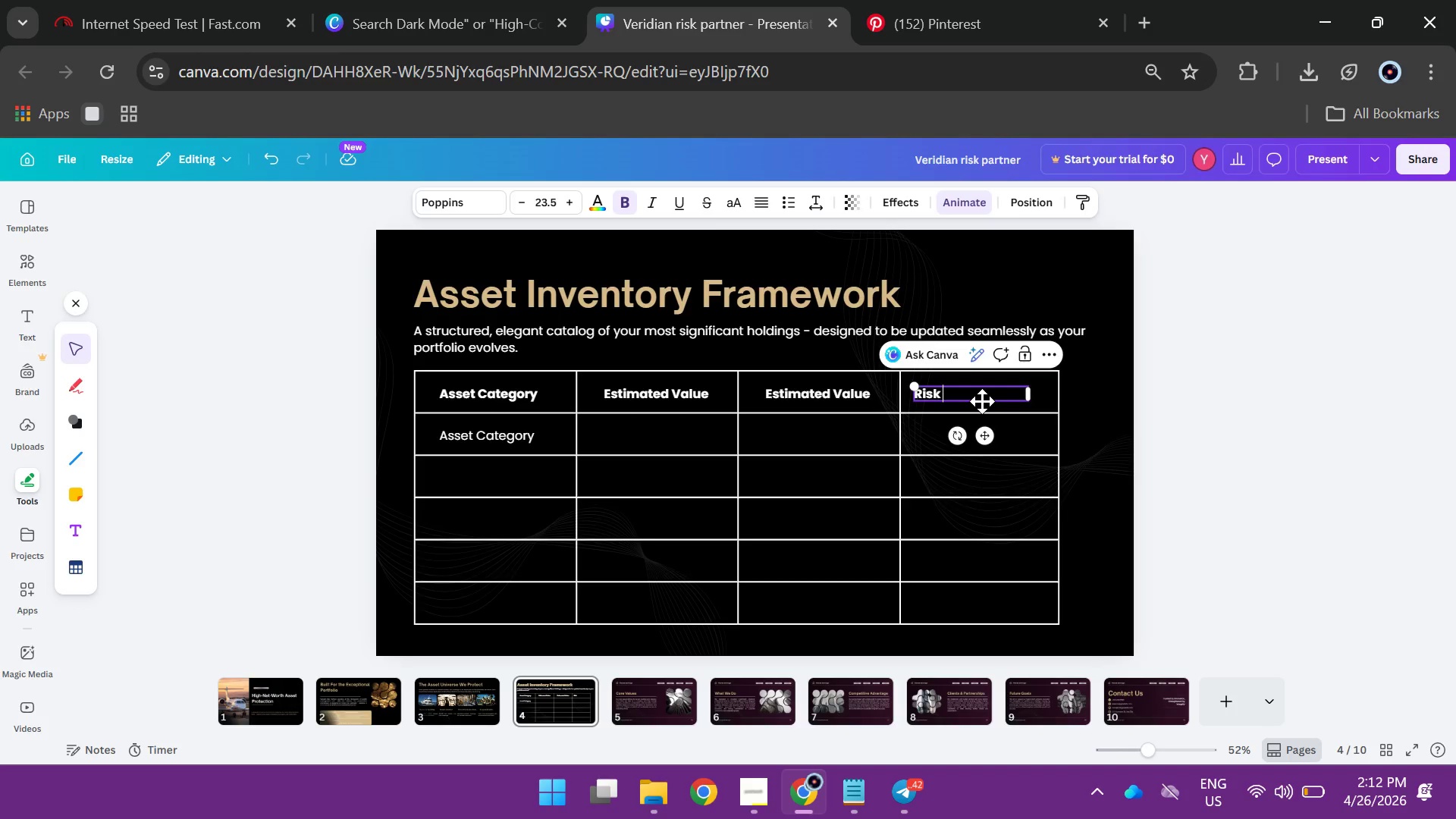 
wait(5.84)
 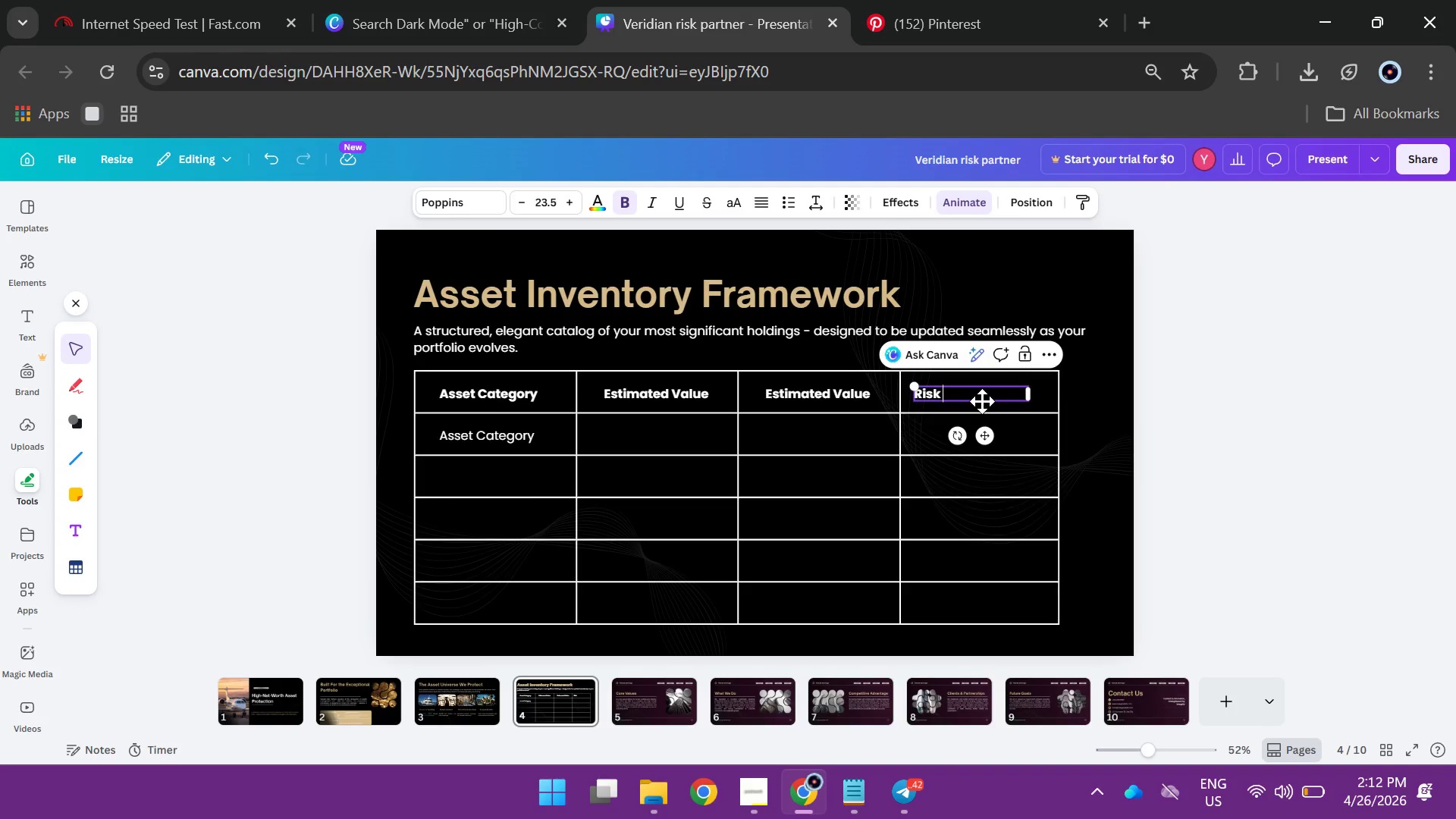 
type(Classificat)
 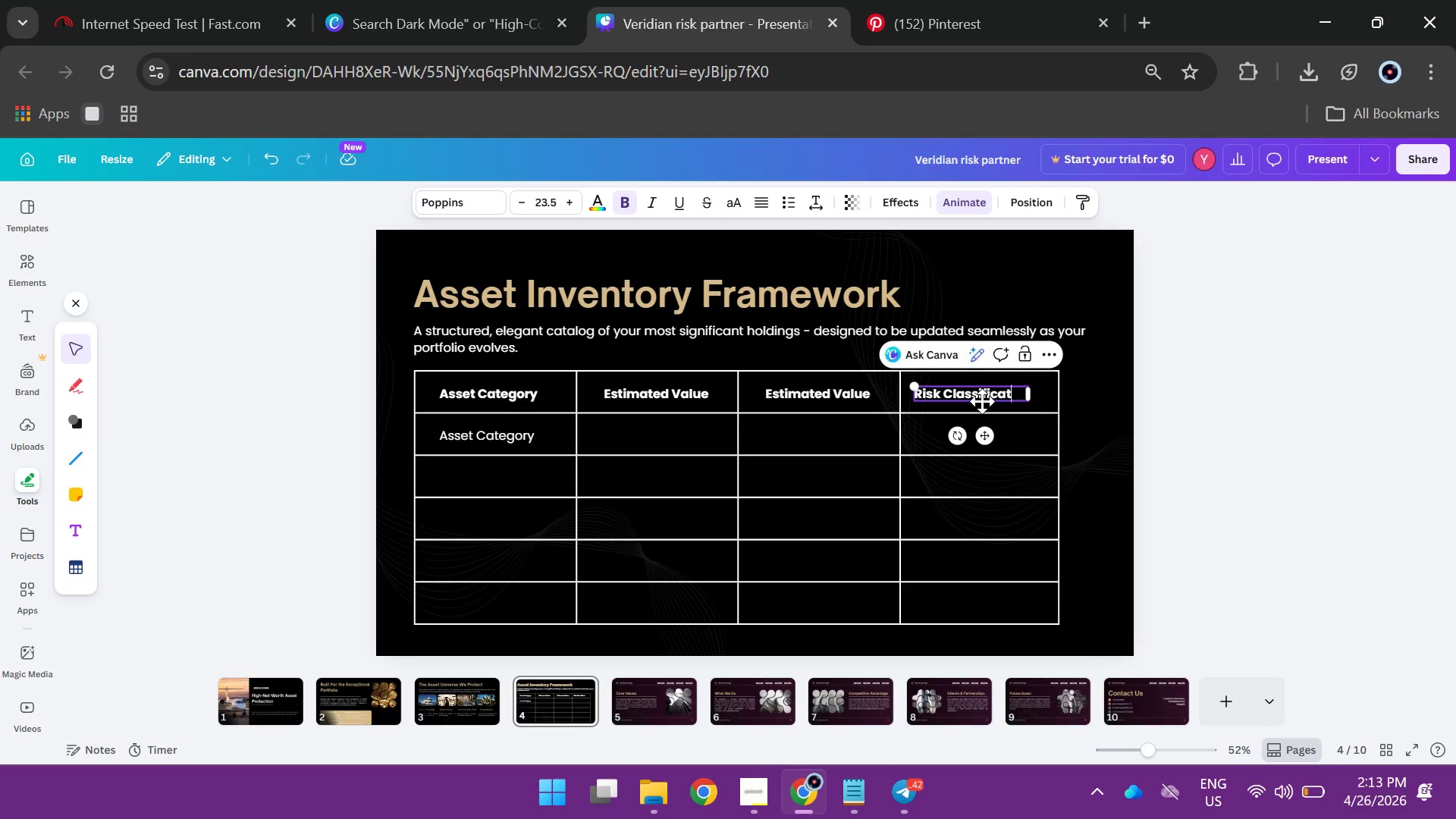 
wait(9.12)
 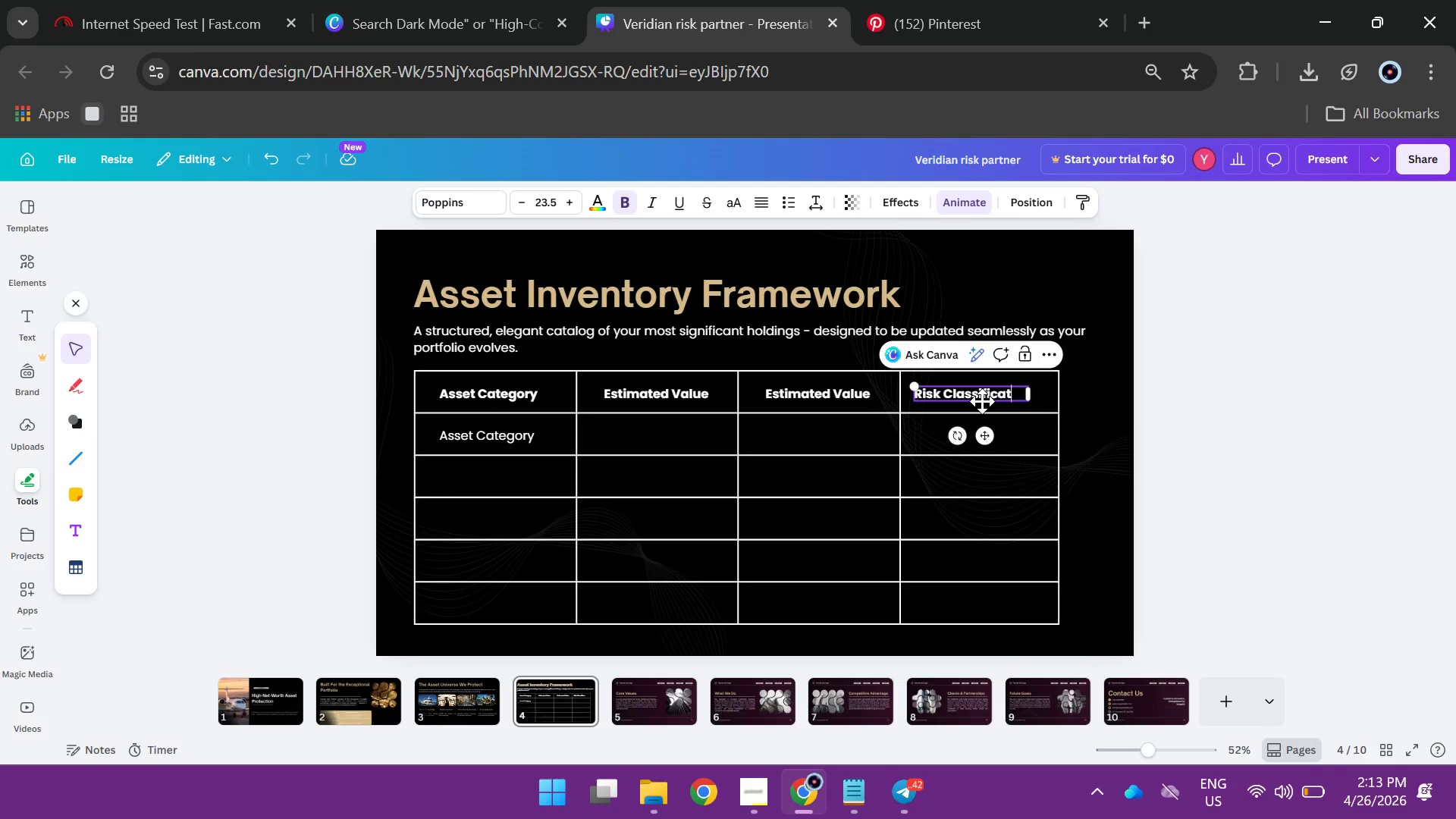 
type(ion)
 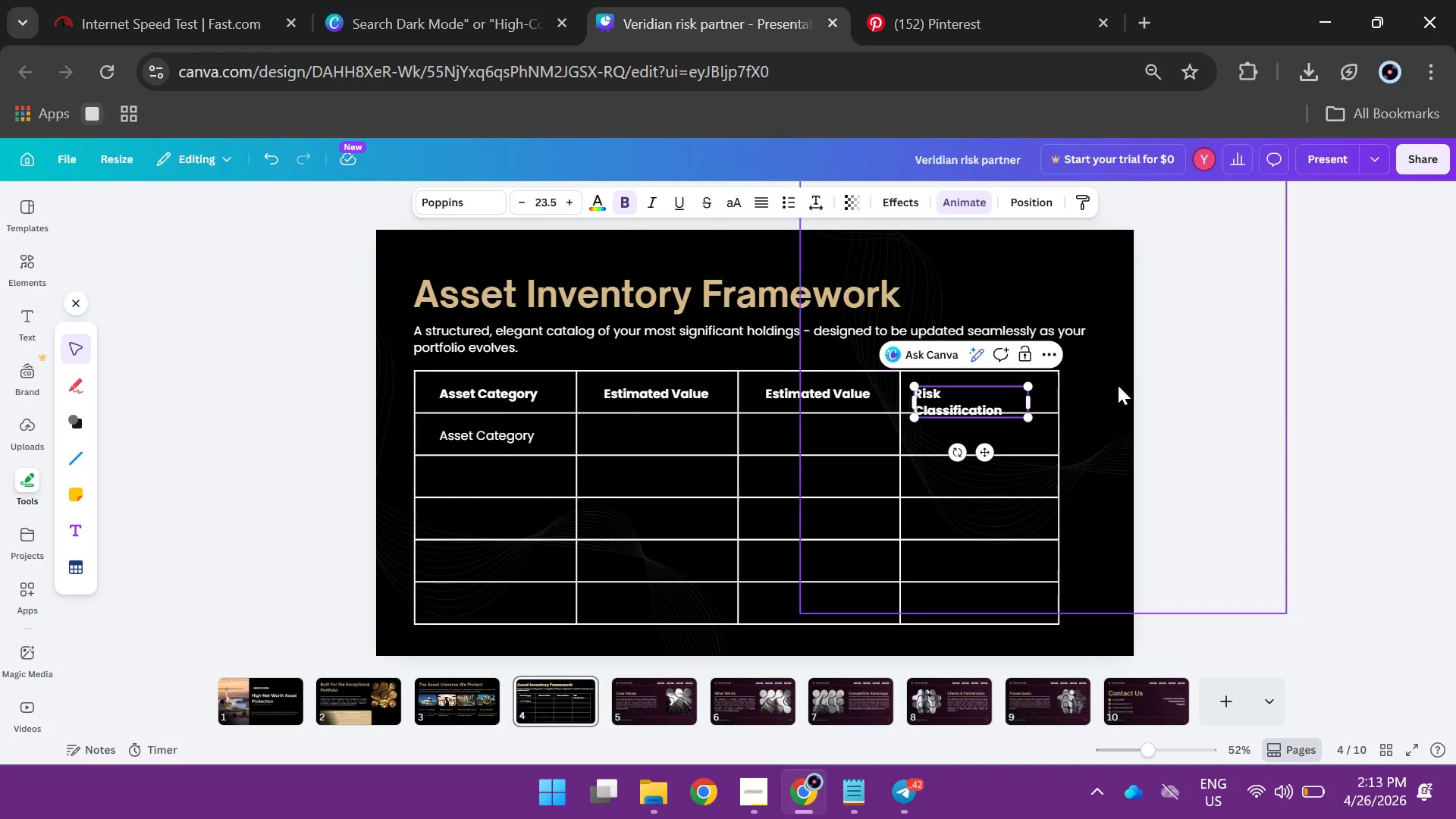 
left_click([1285, 406])
 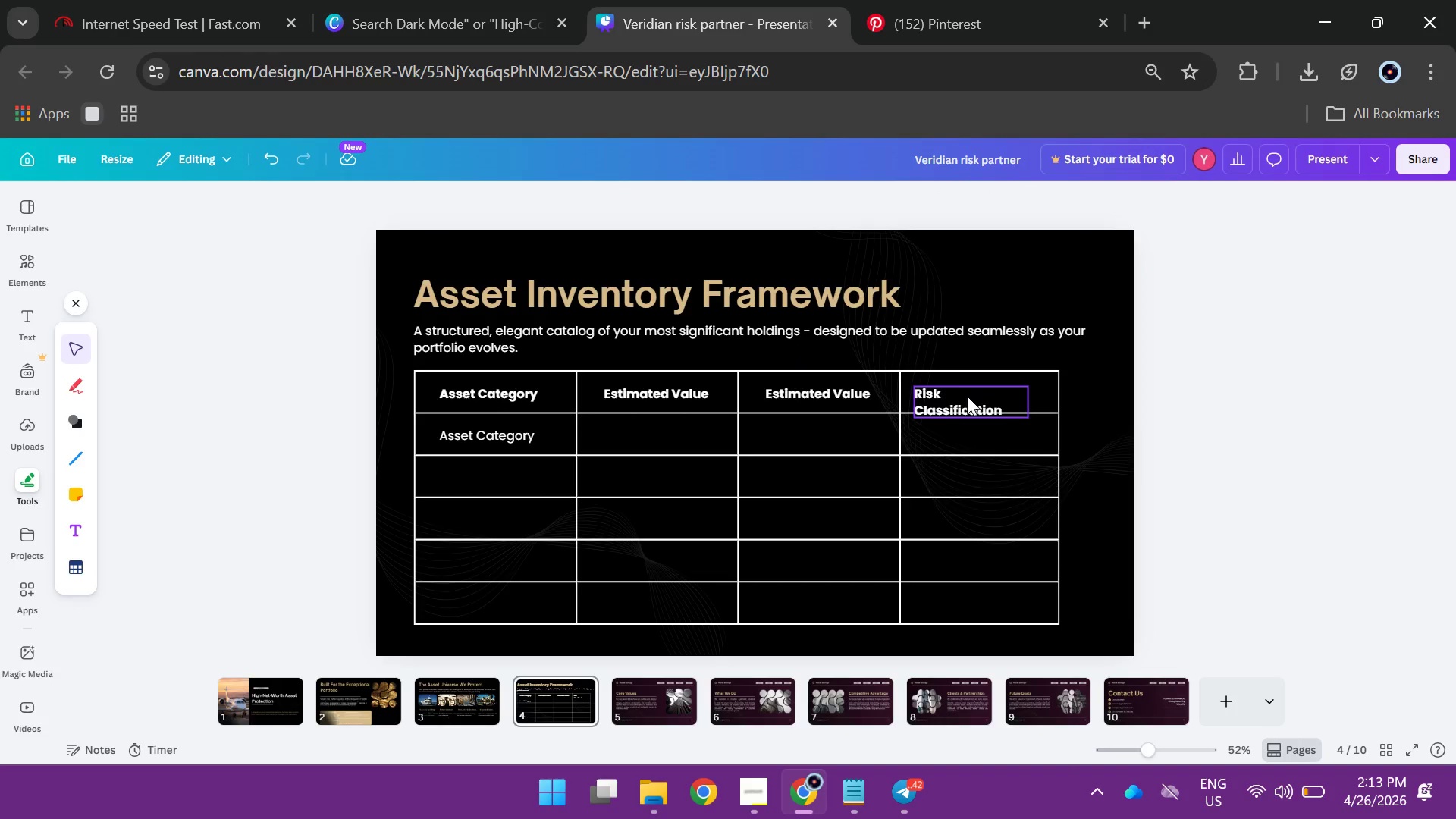 
left_click([955, 402])
 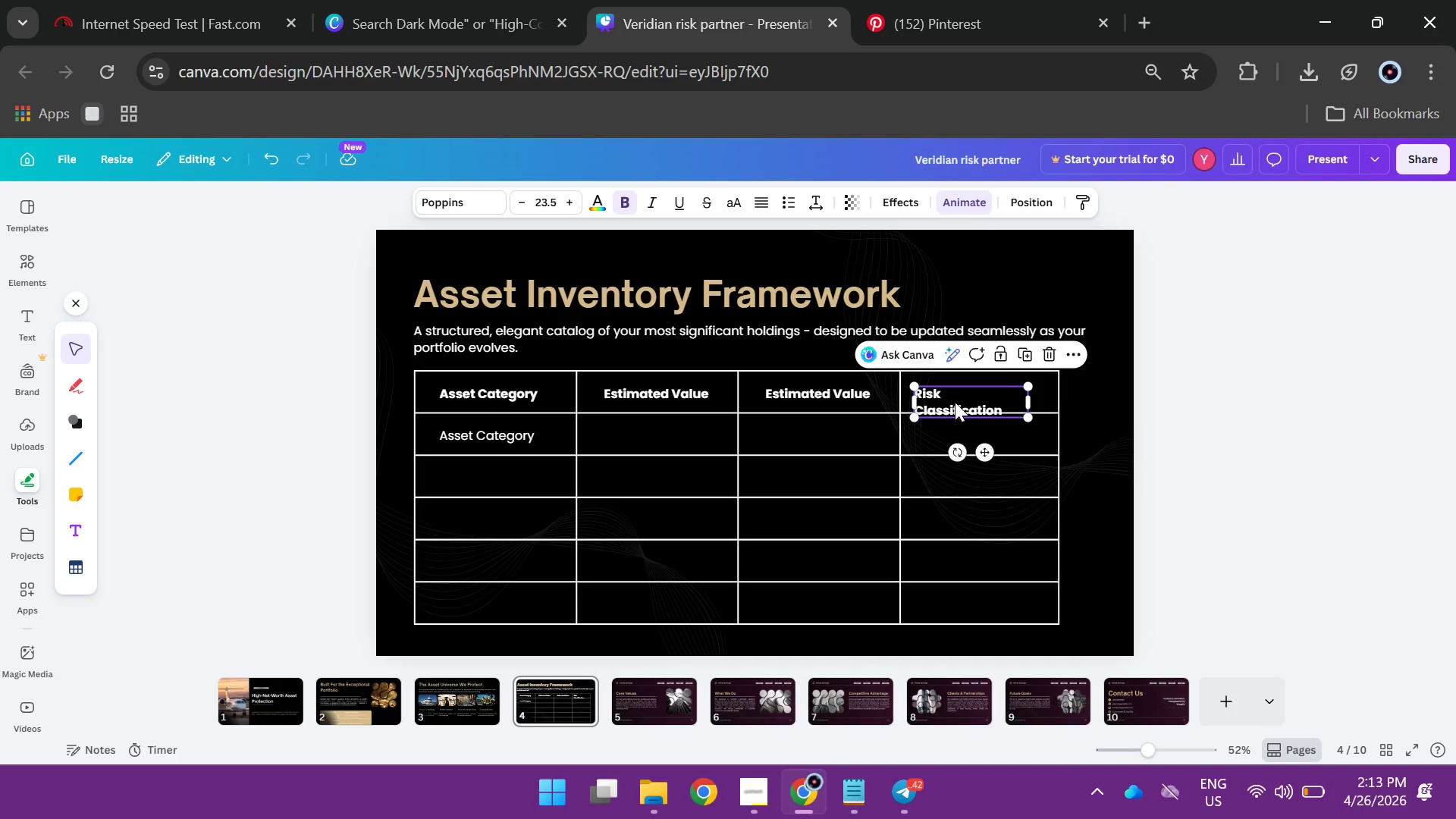 
wait(7.09)
 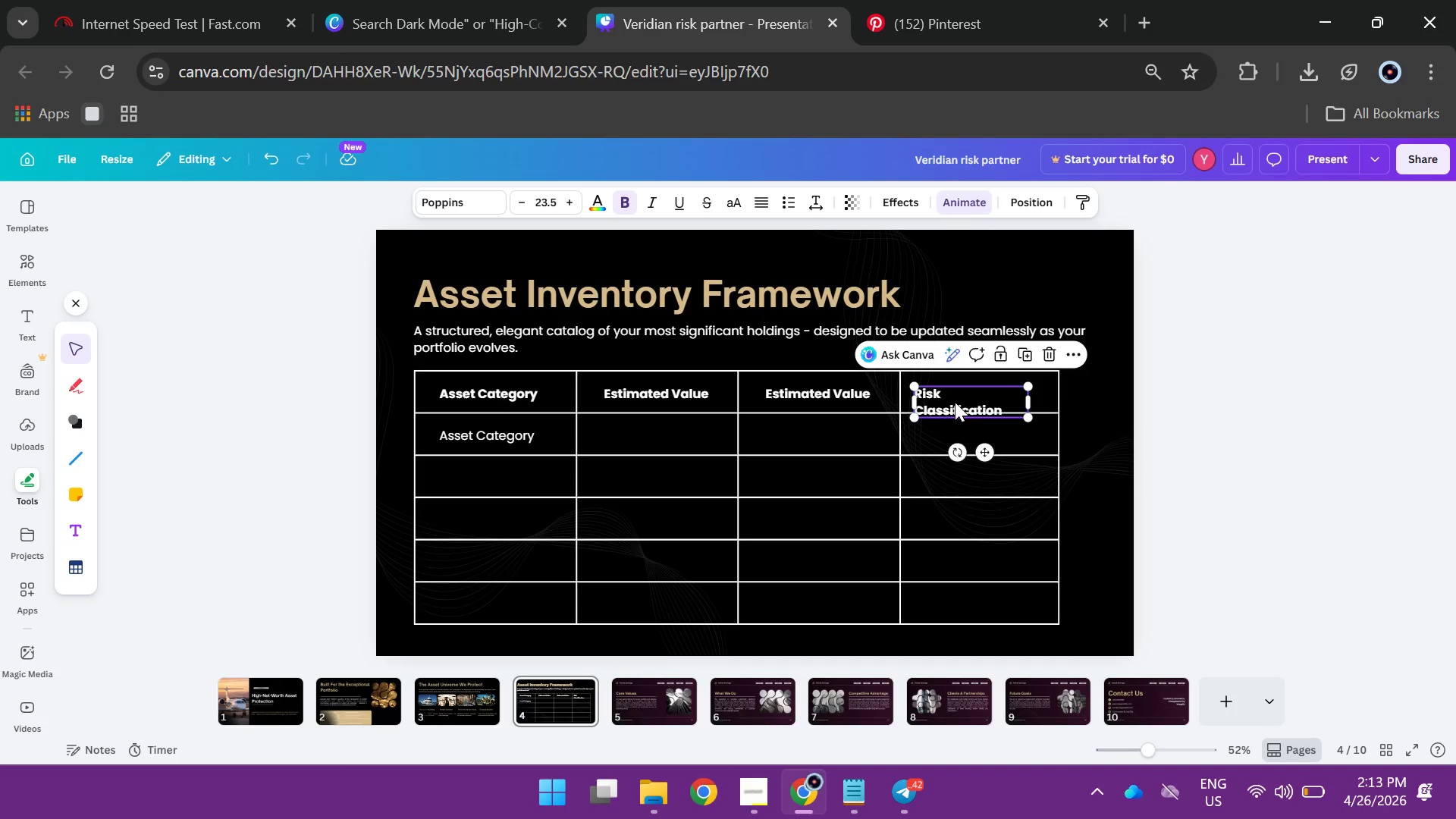 
left_click_drag(start_coordinate=[1029, 397], to_coordinate=[1051, 391])
 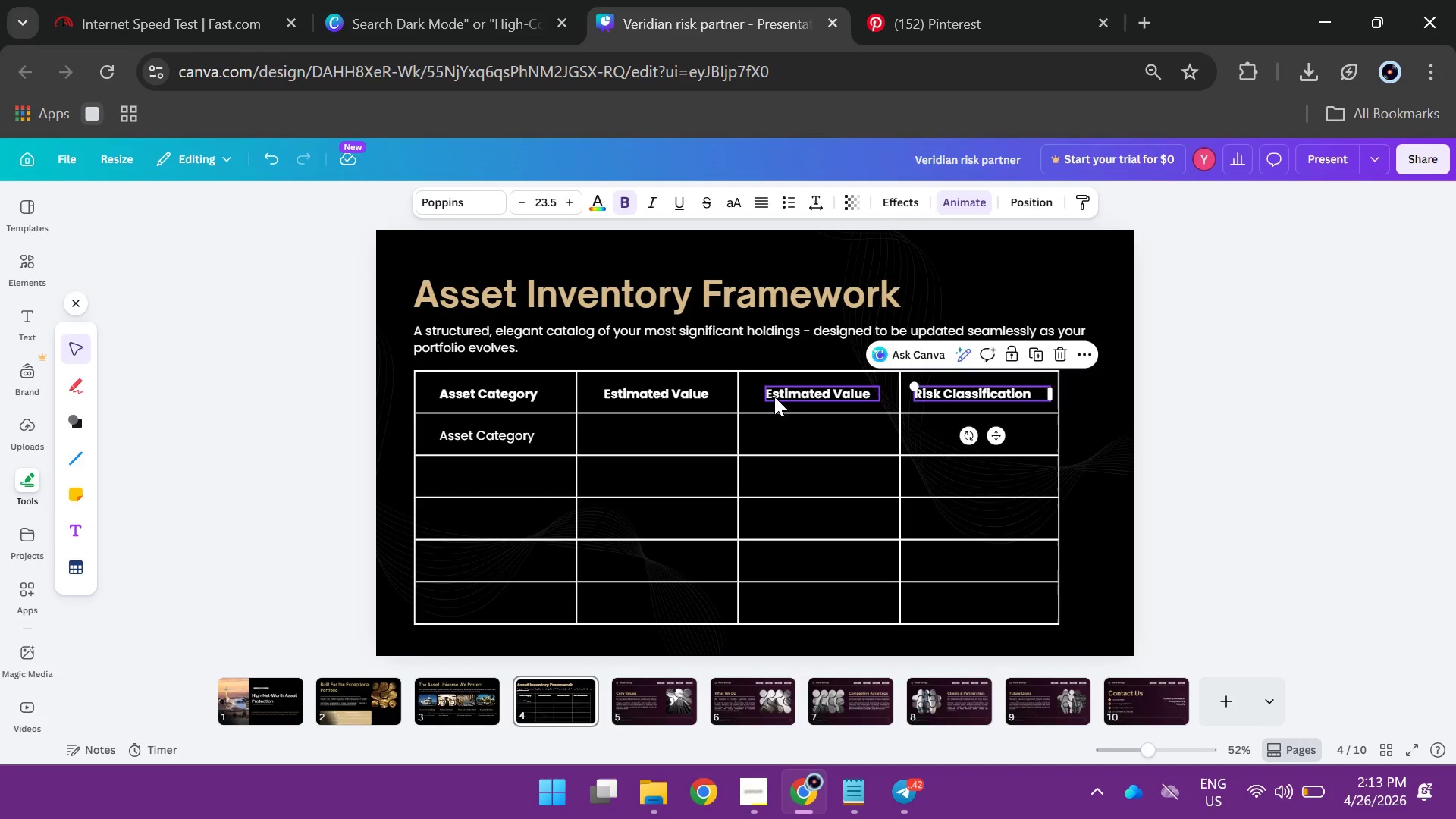 
double_click([774, 397])
 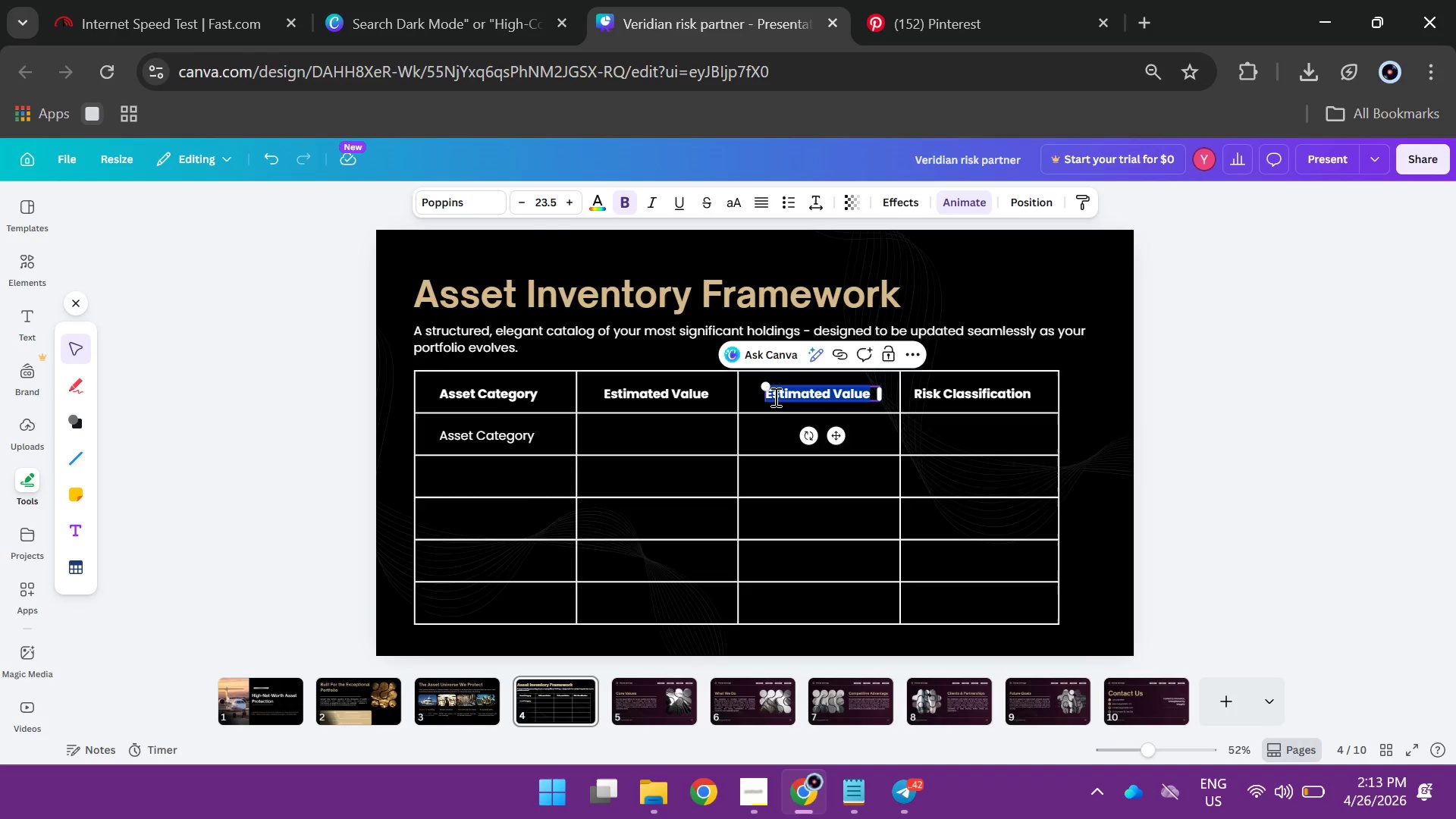 
type(Coverage Tir)
 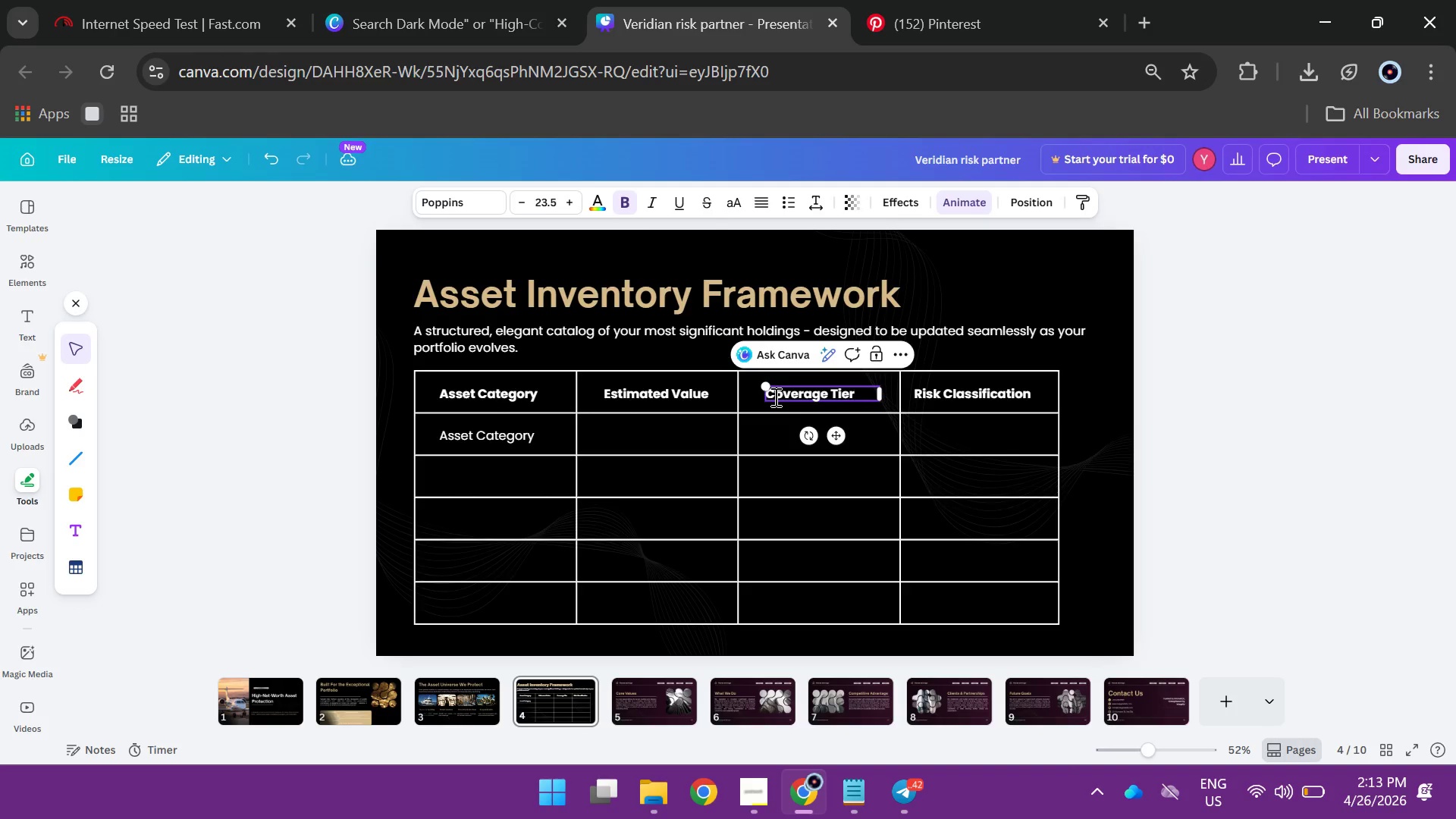 
 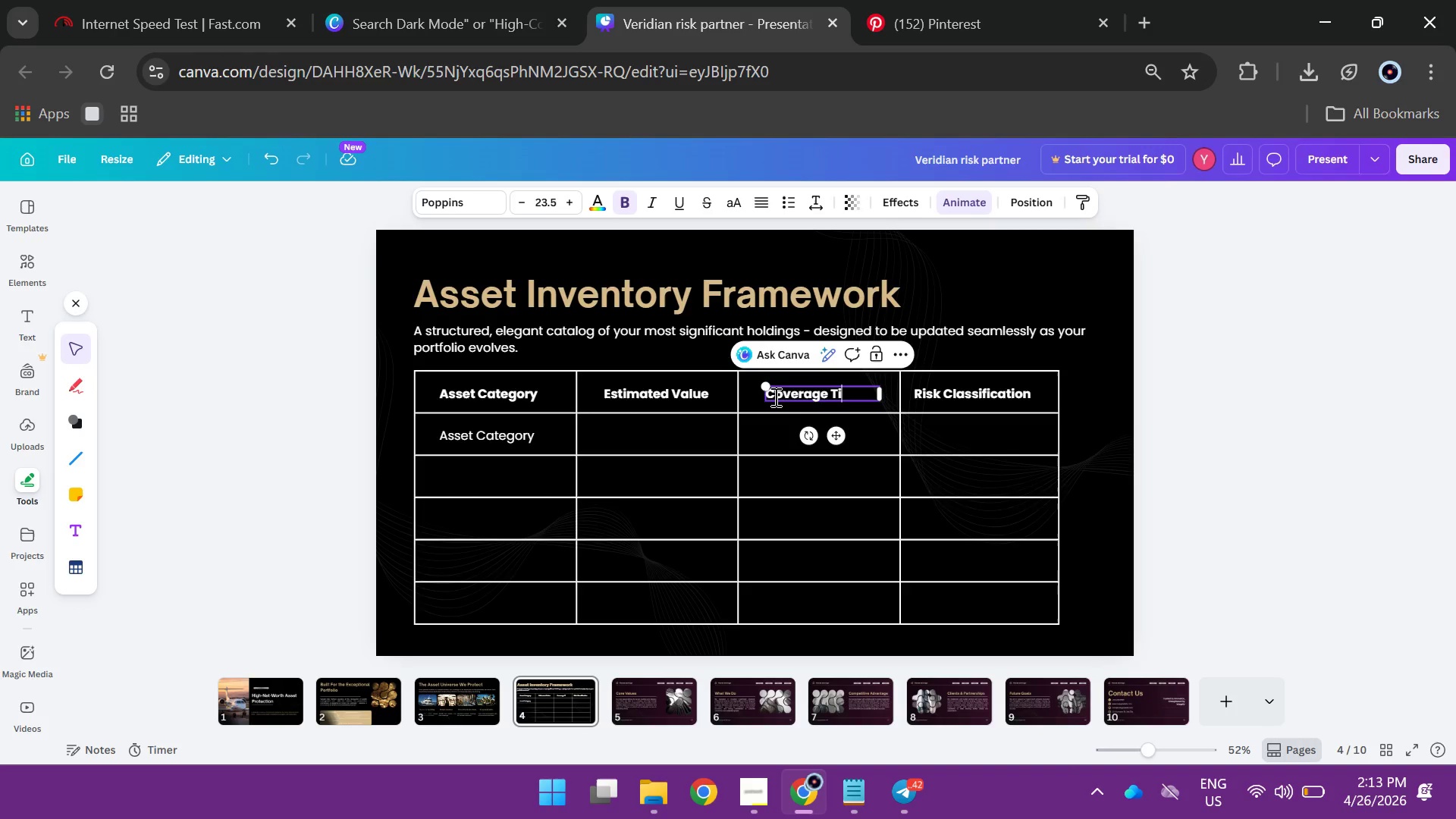 
hold_key(key=E, duration=0.34)
 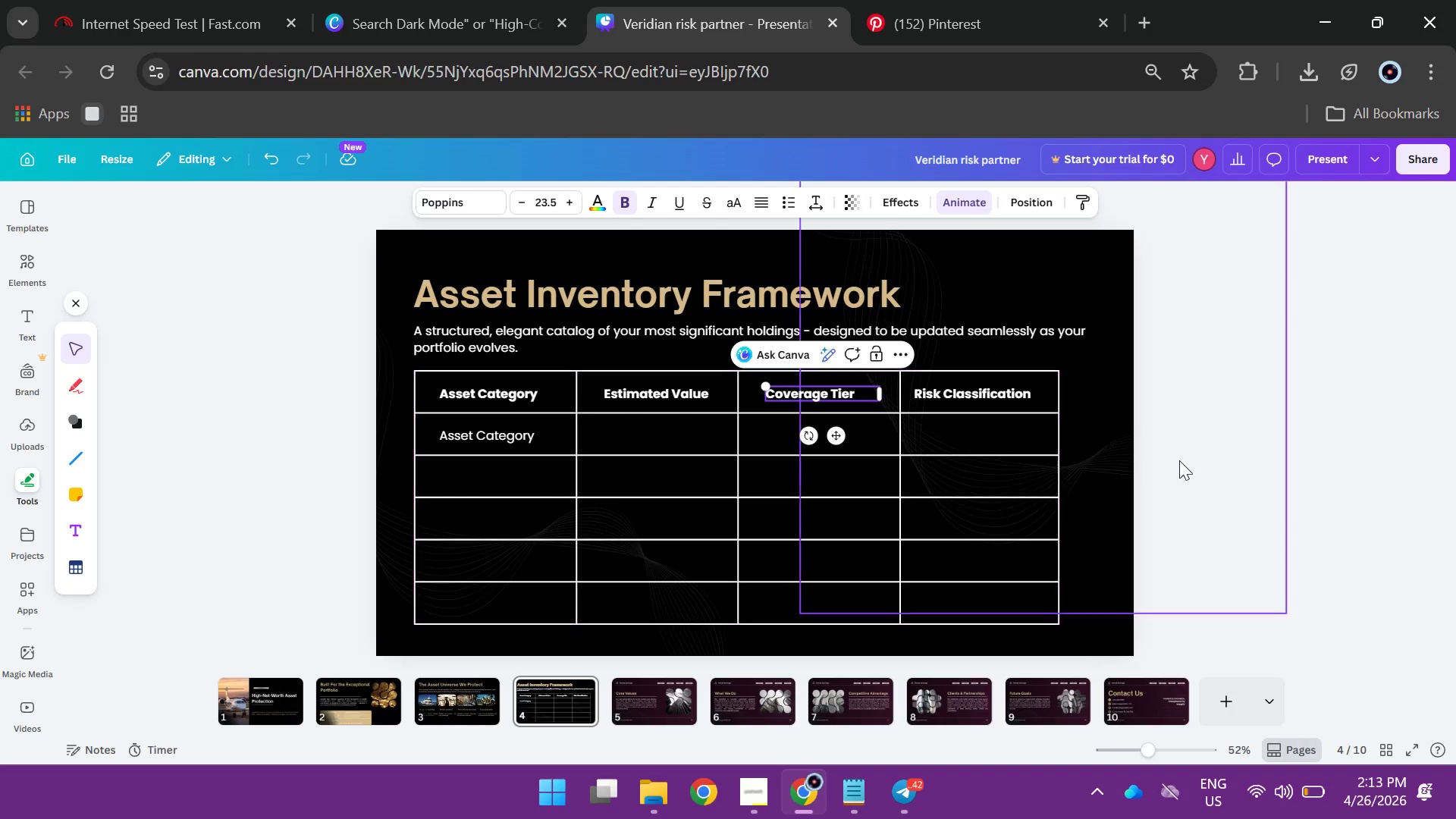 
left_click([1238, 484])
 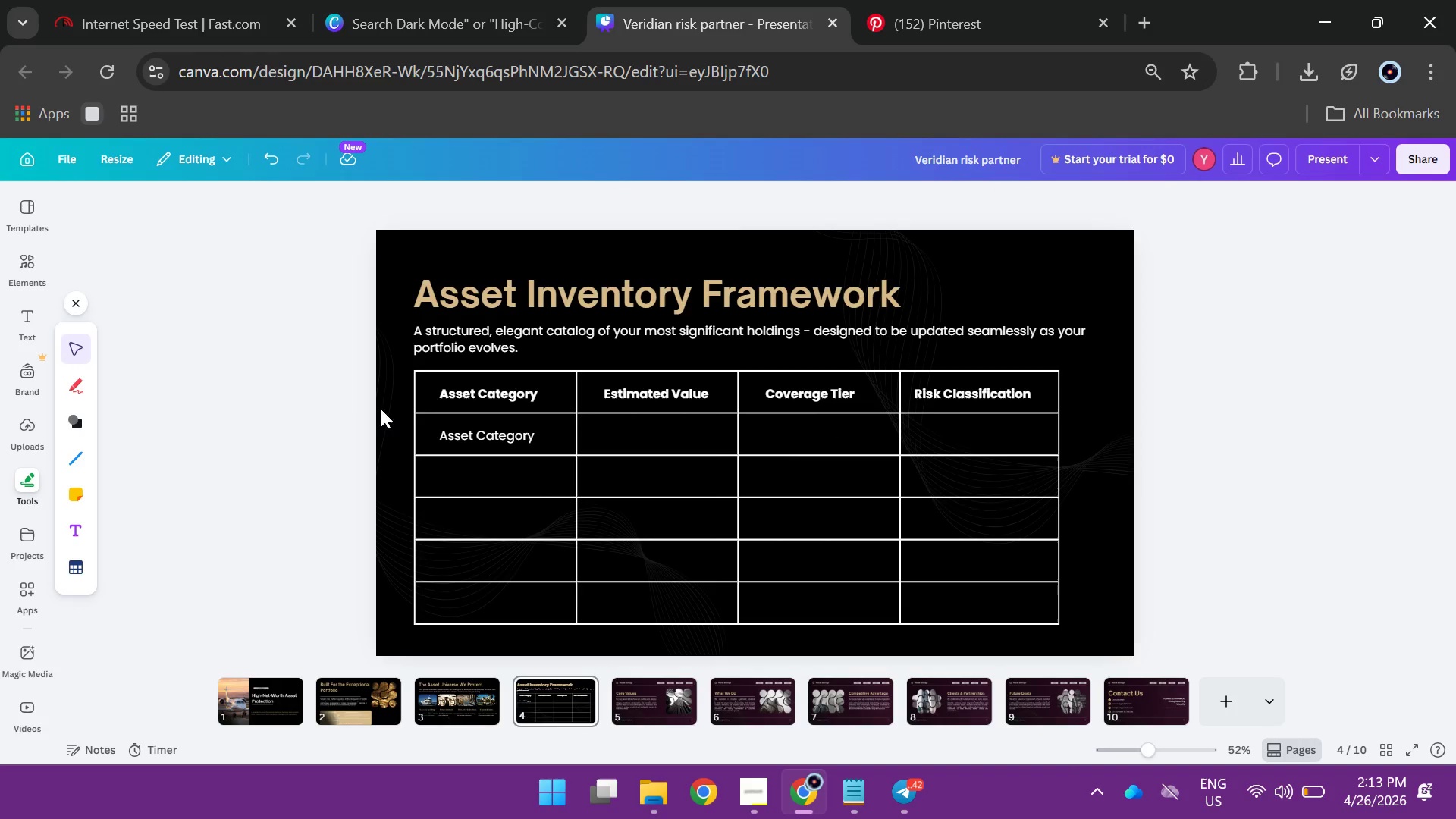 
double_click([481, 436])
 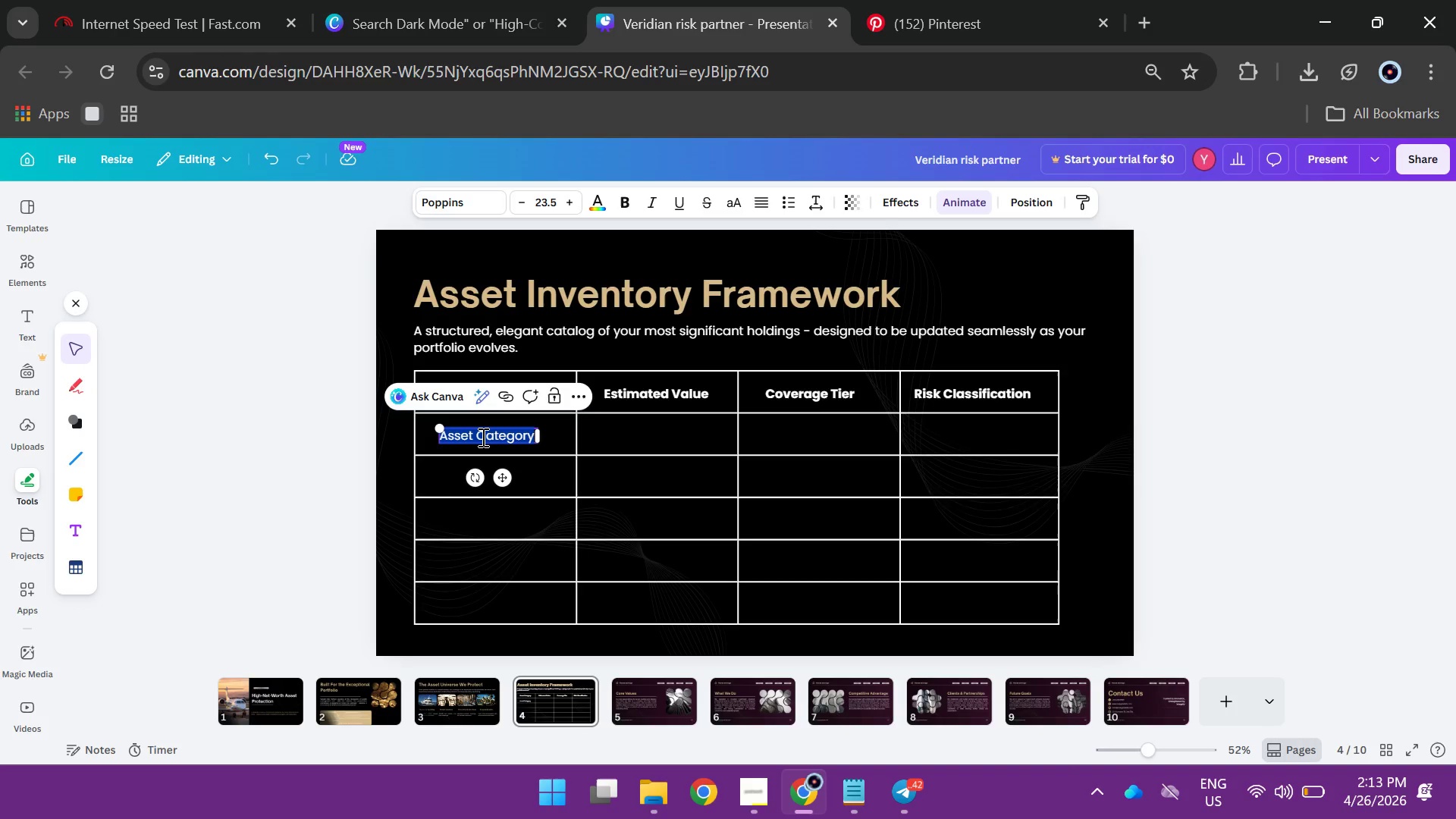 
type(Private Aviation)
 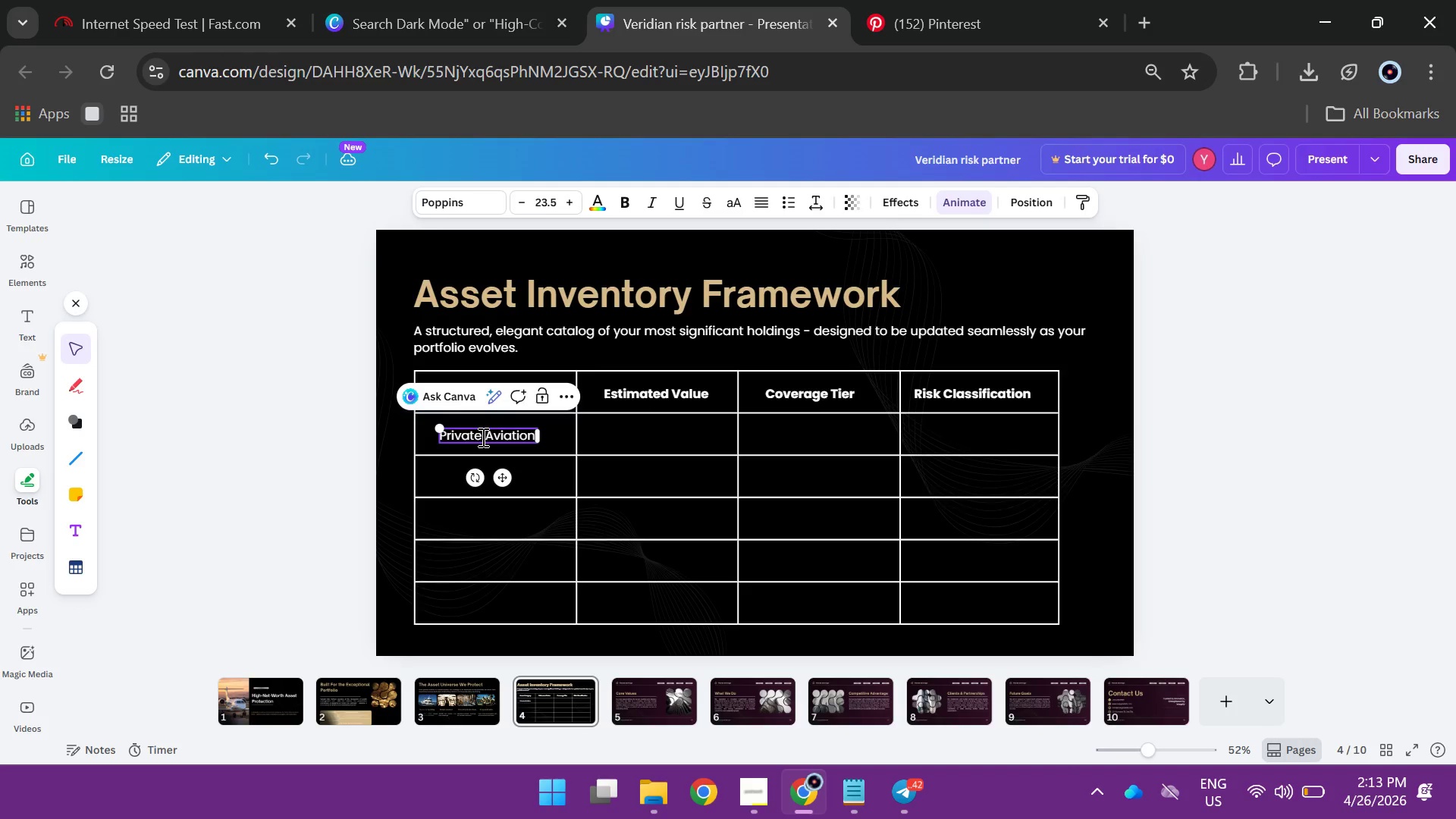 
left_click([223, 354])
 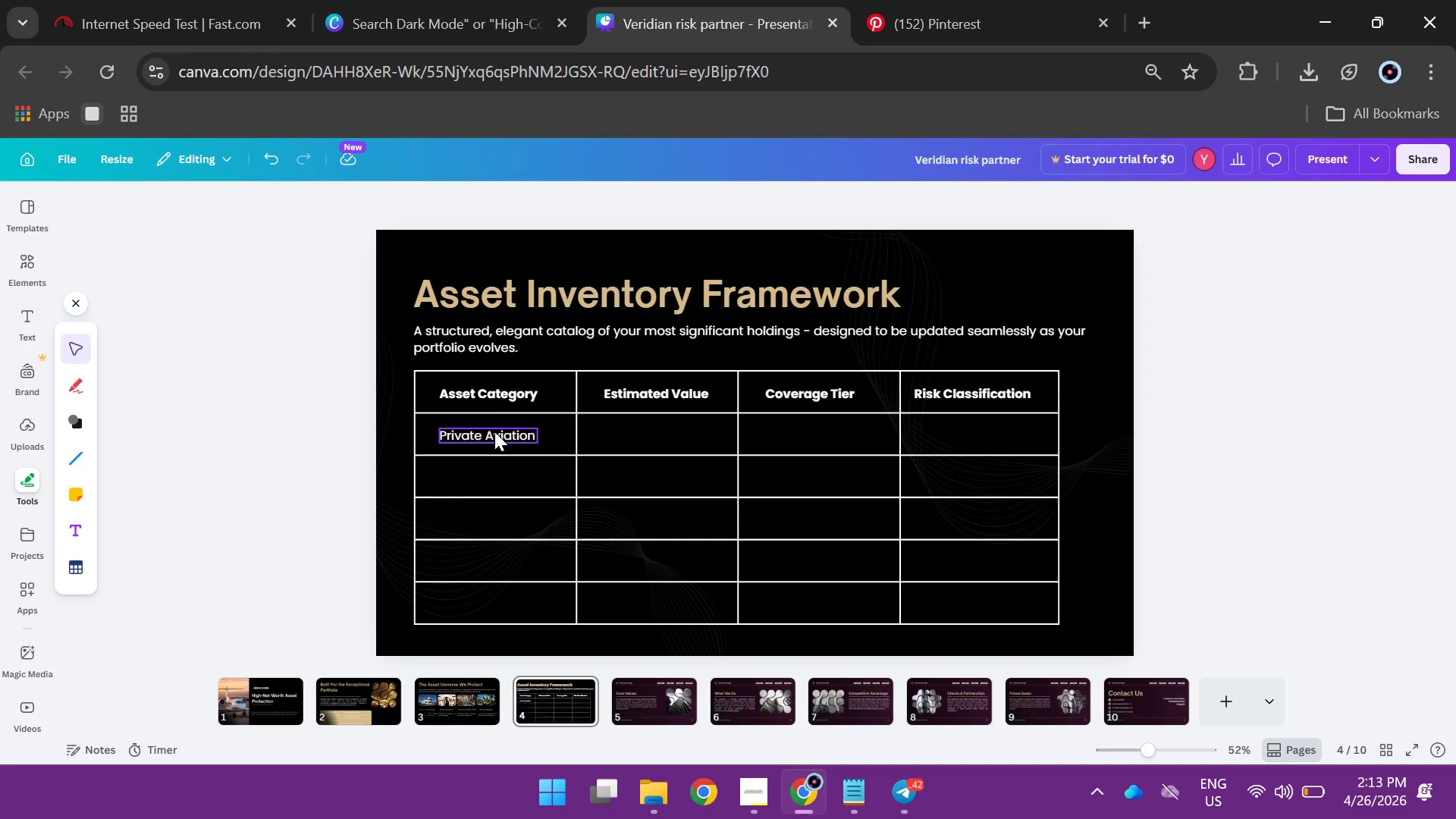 
hold_key(key=AltLeft, duration=2.14)
left_click_drag(start_coordinate=[494, 431], to_coordinate=[656, 431])
 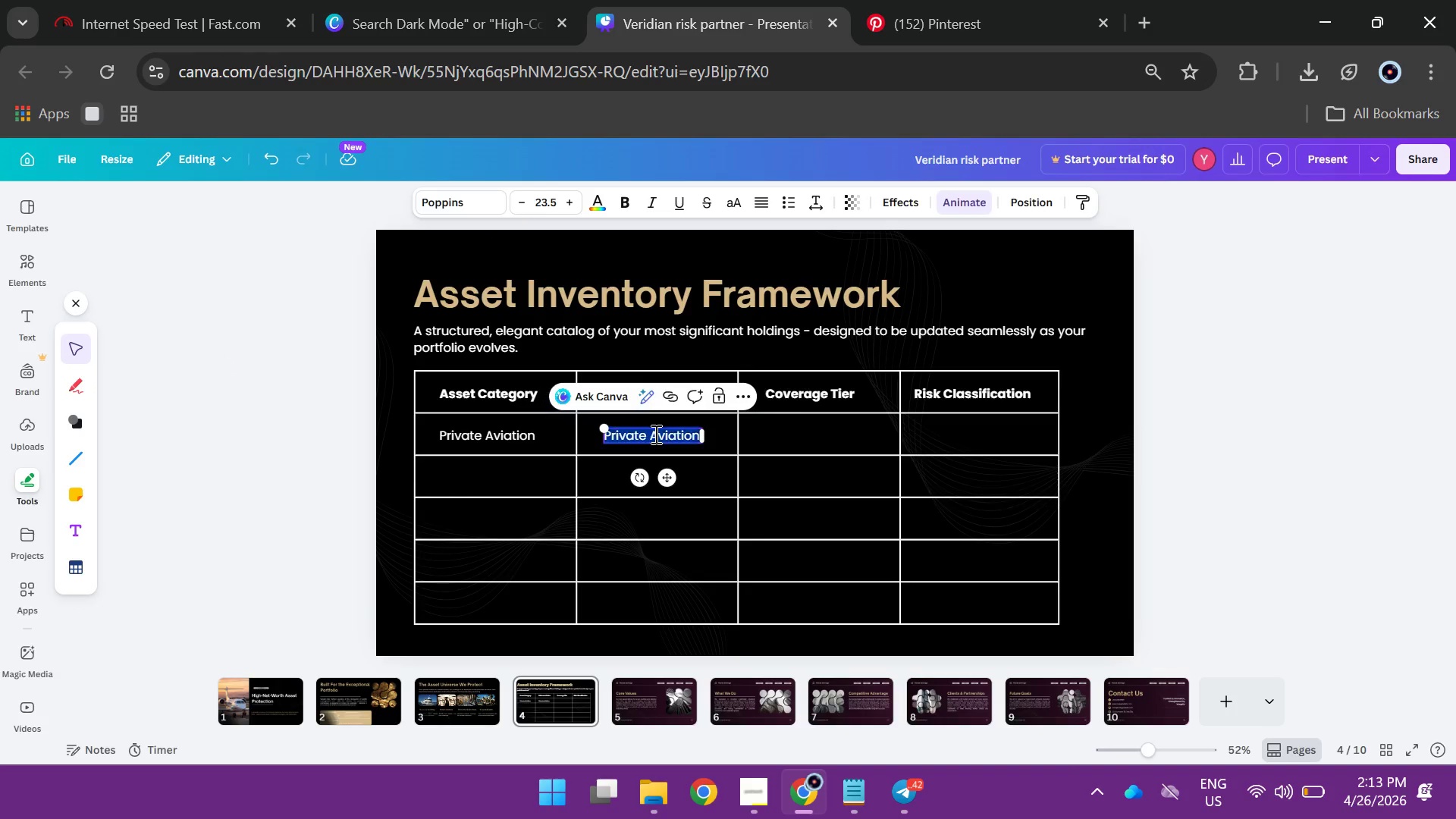 
double_click([654, 434])
 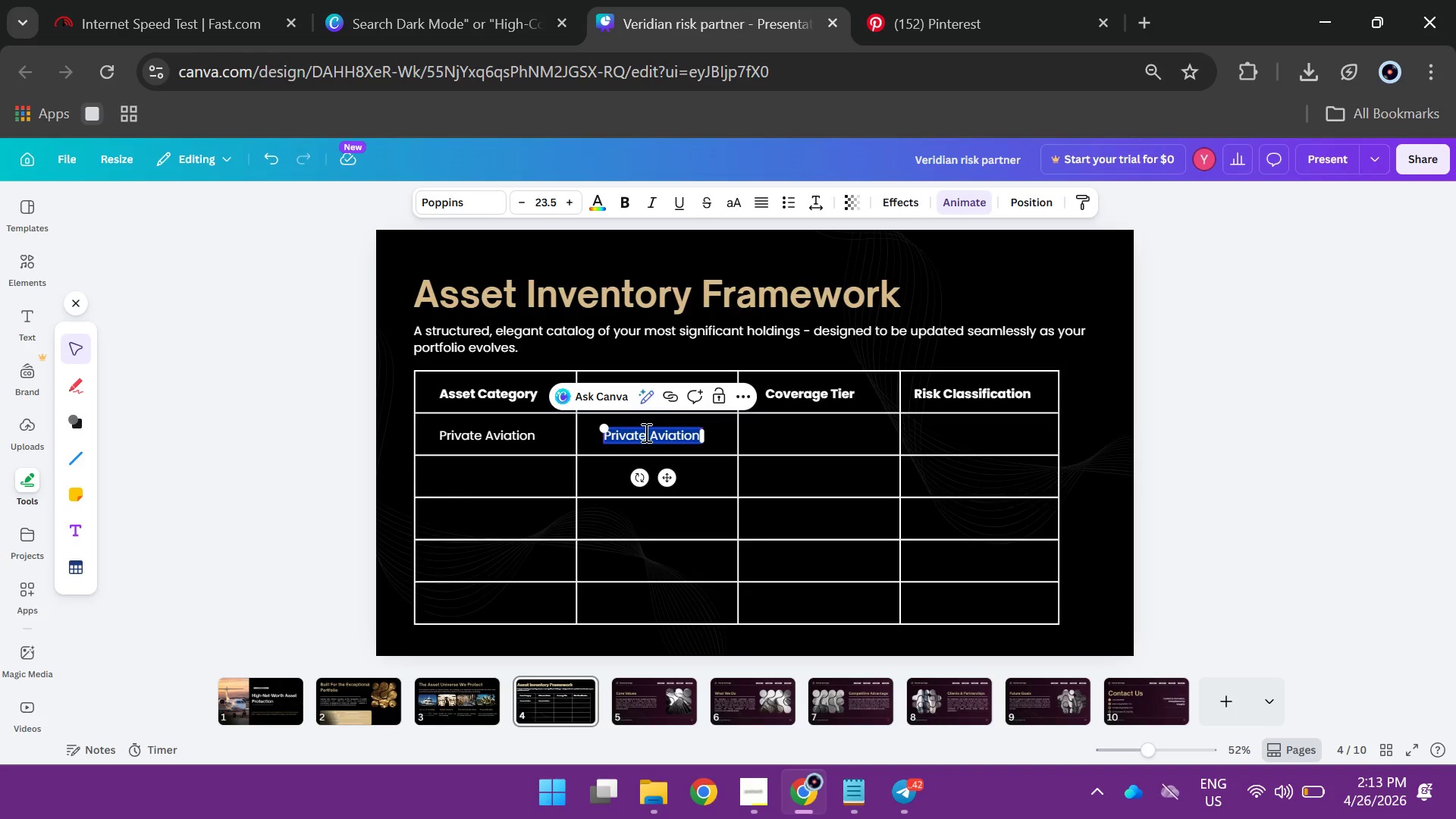 
type($12M-$45M)
 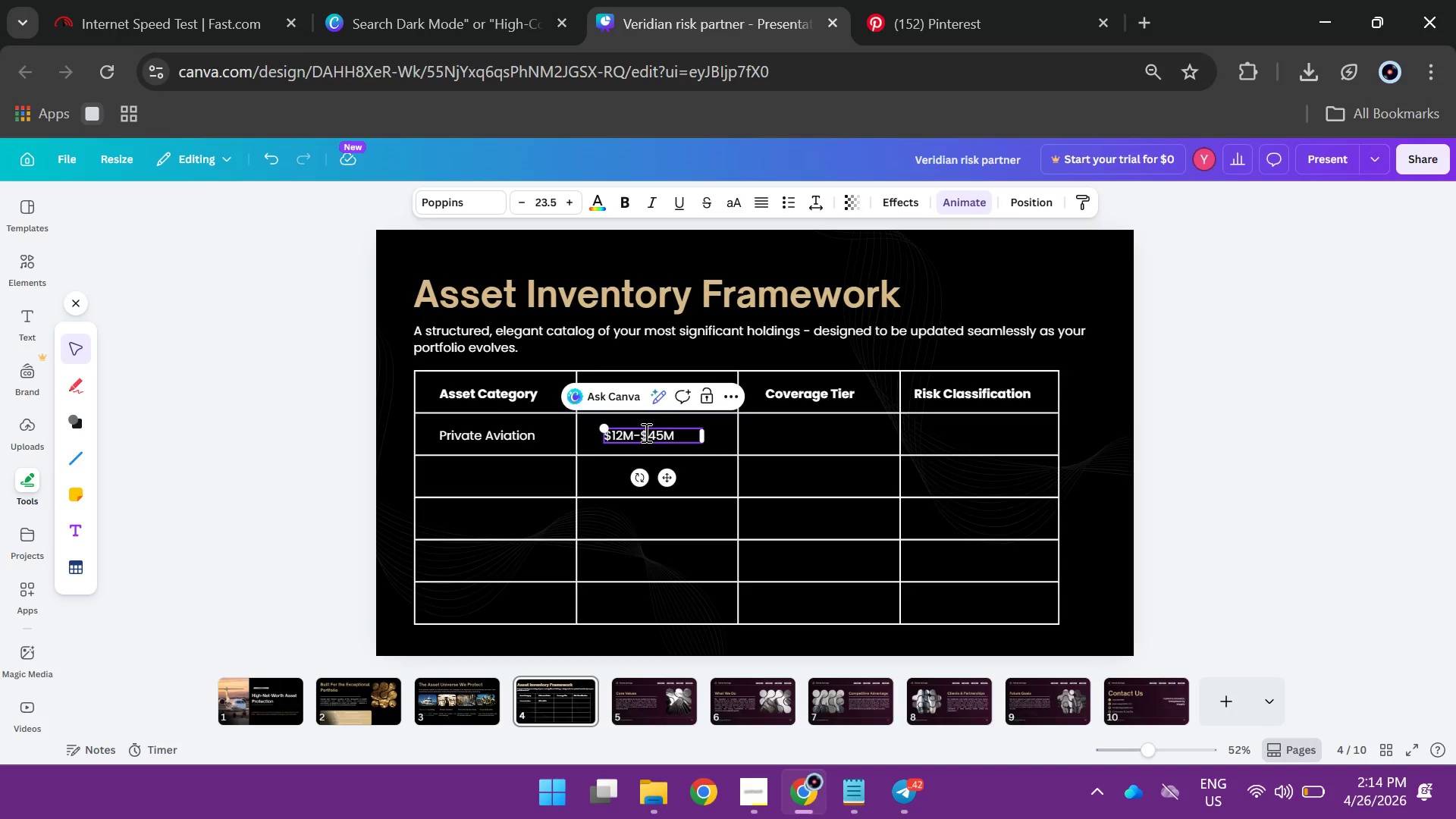 
left_click([1262, 409])
 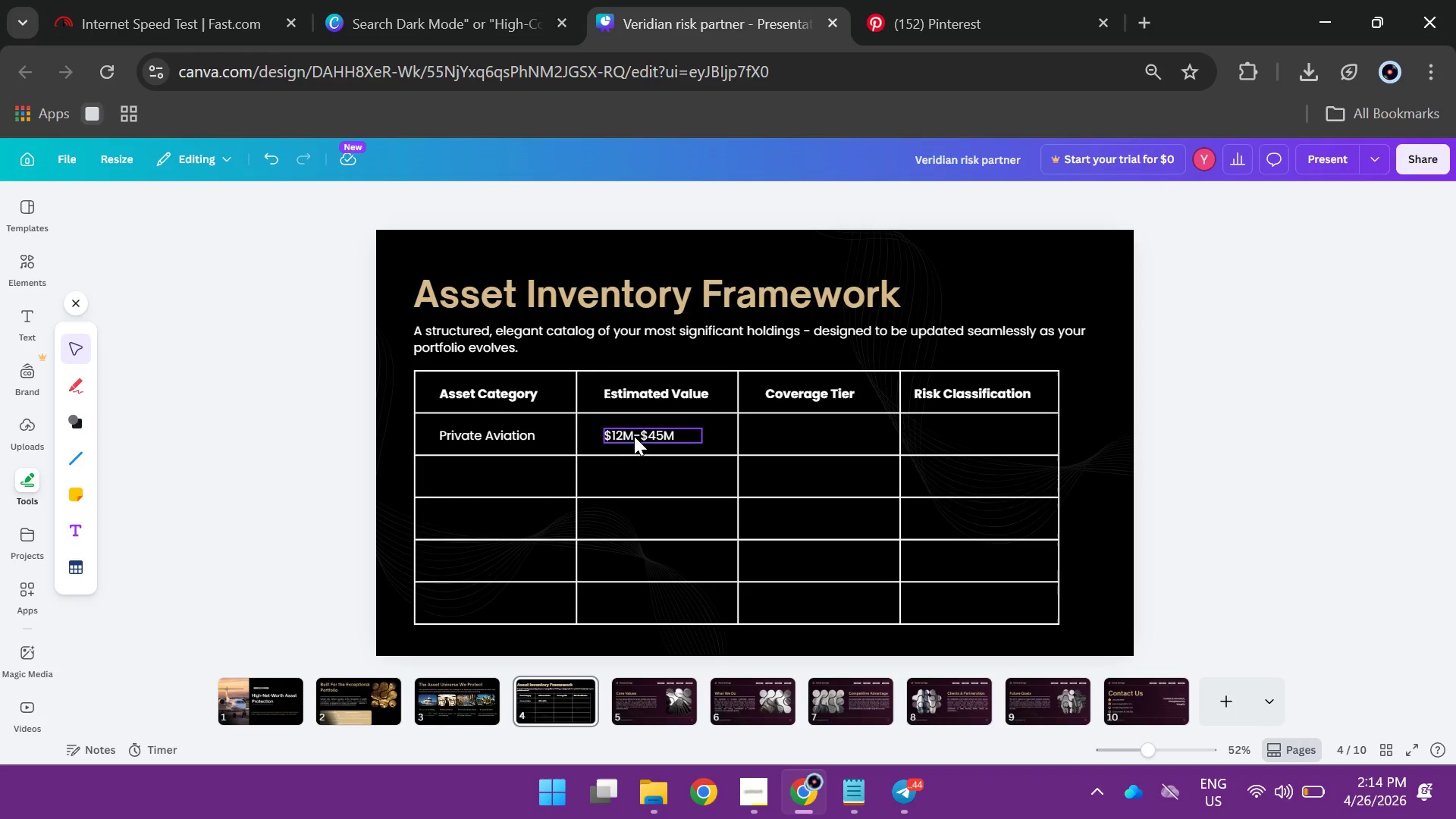 
left_click([639, 436])
 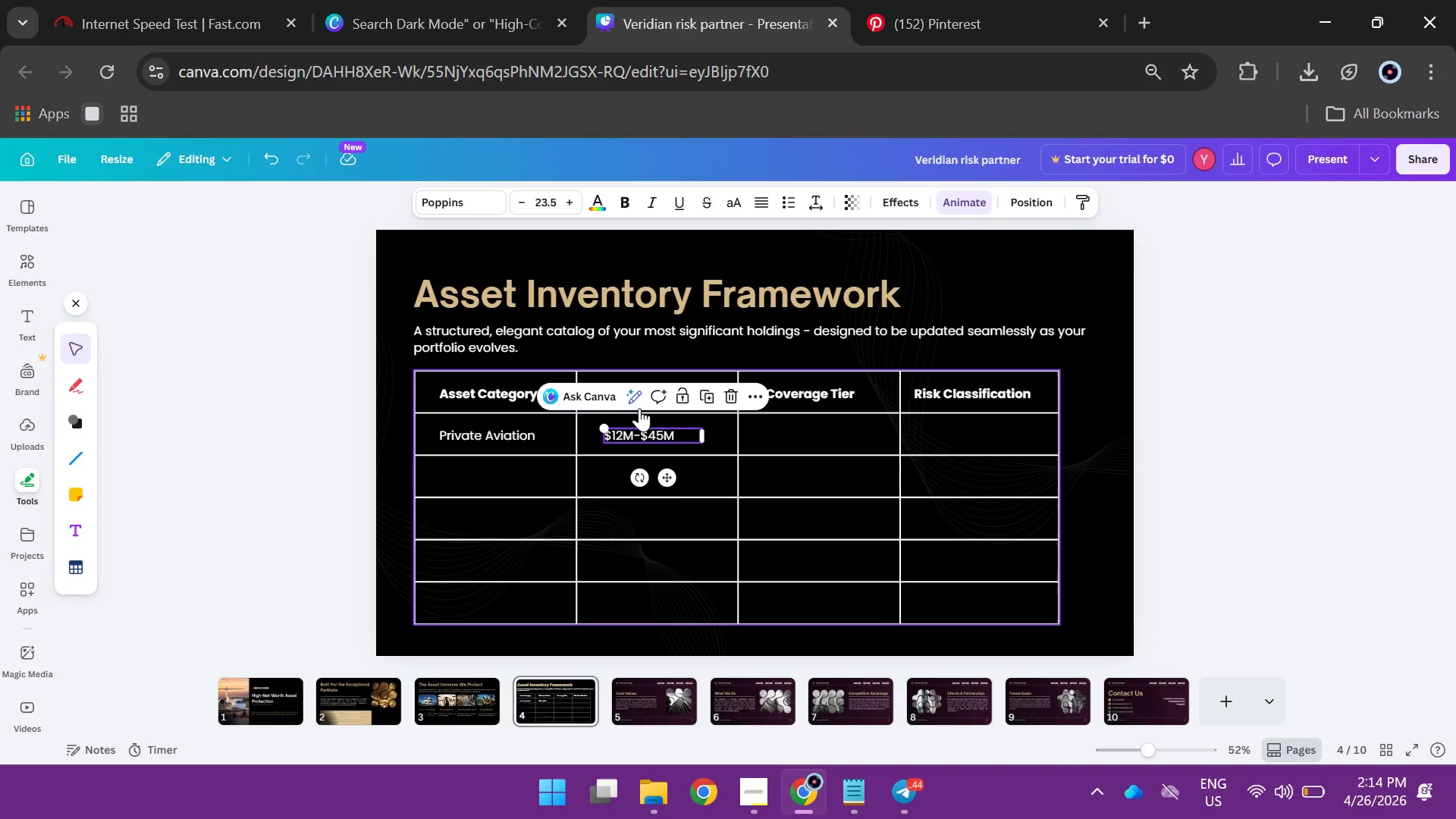 
hold_key(key=AltLeft, duration=2.0)
left_click_drag(start_coordinate=[647, 432], to_coordinate=[812, 431])
 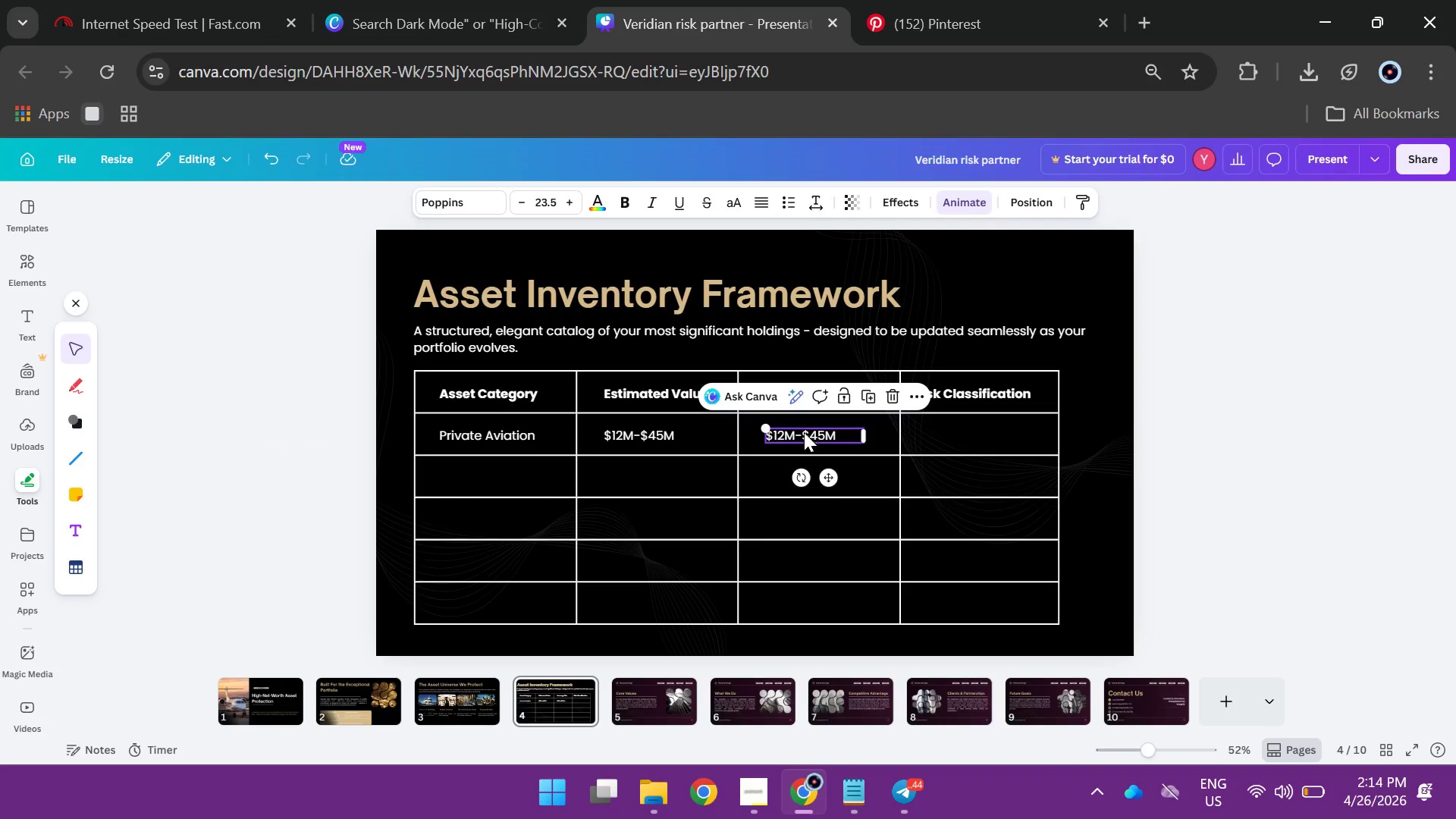 
hold_key(key=AltLeft, duration=1.89)
left_click_drag(start_coordinate=[802, 432], to_coordinate=[956, 435])
 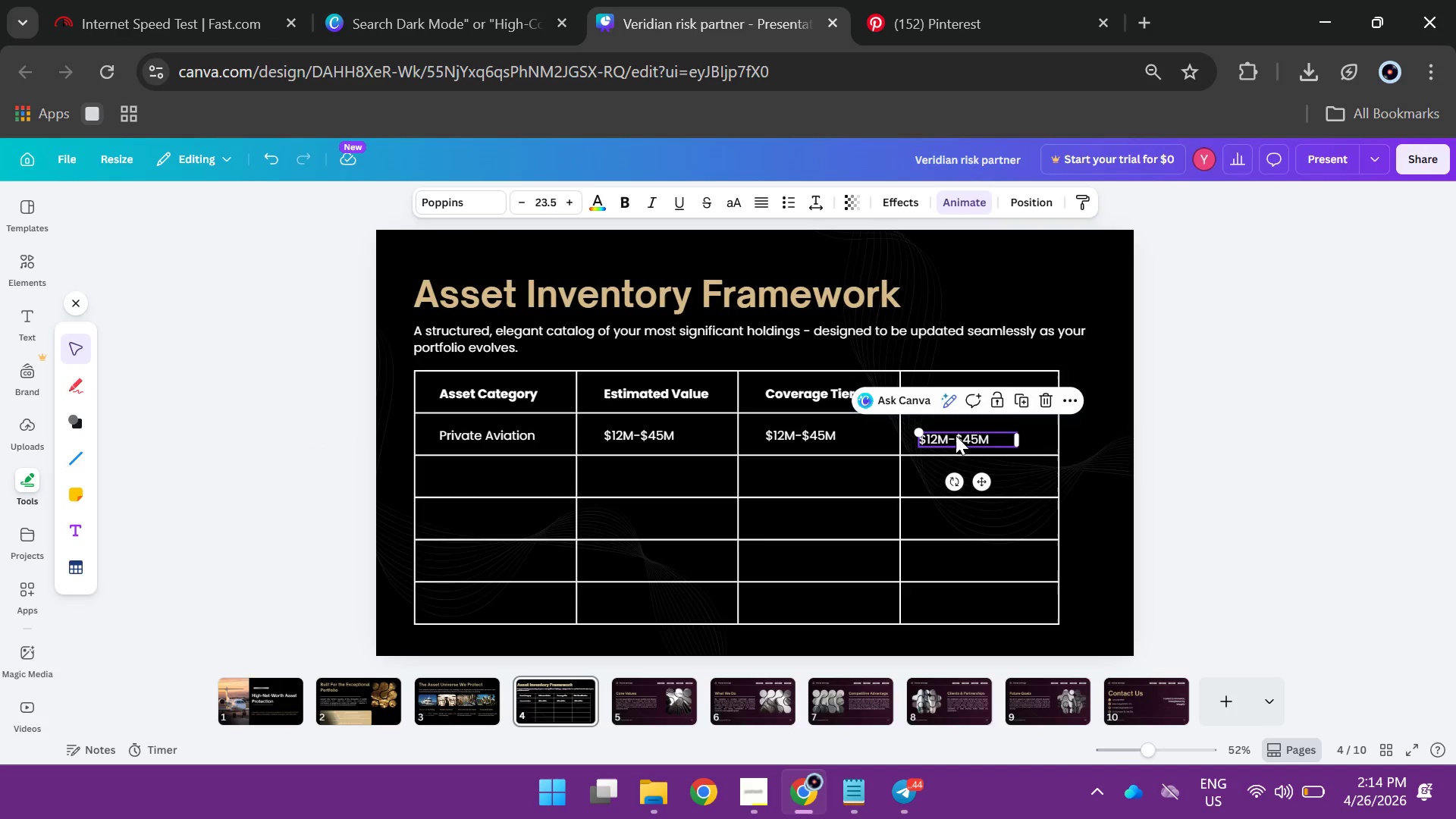 
double_click([956, 435])
 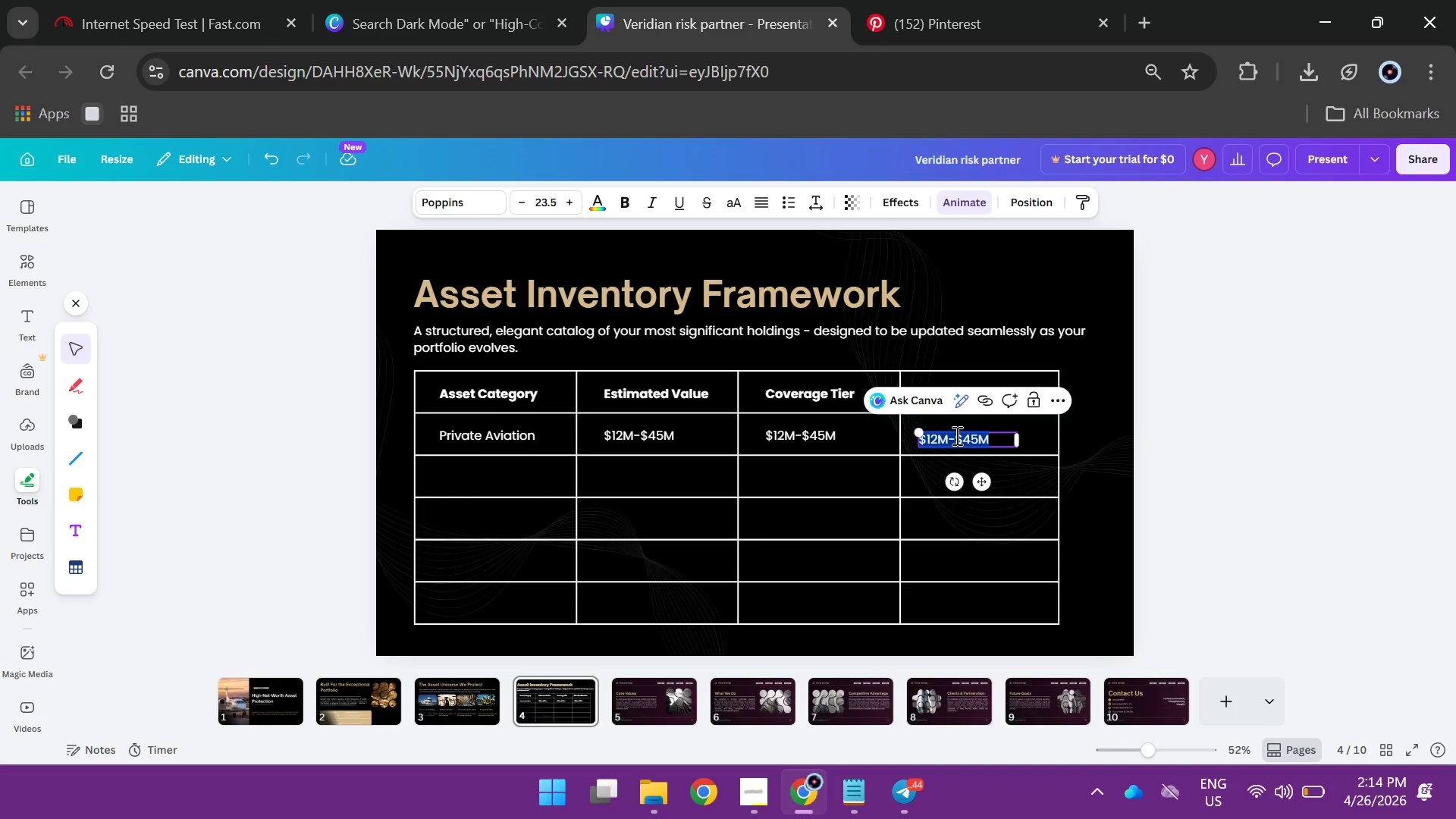 
type(Hi)
 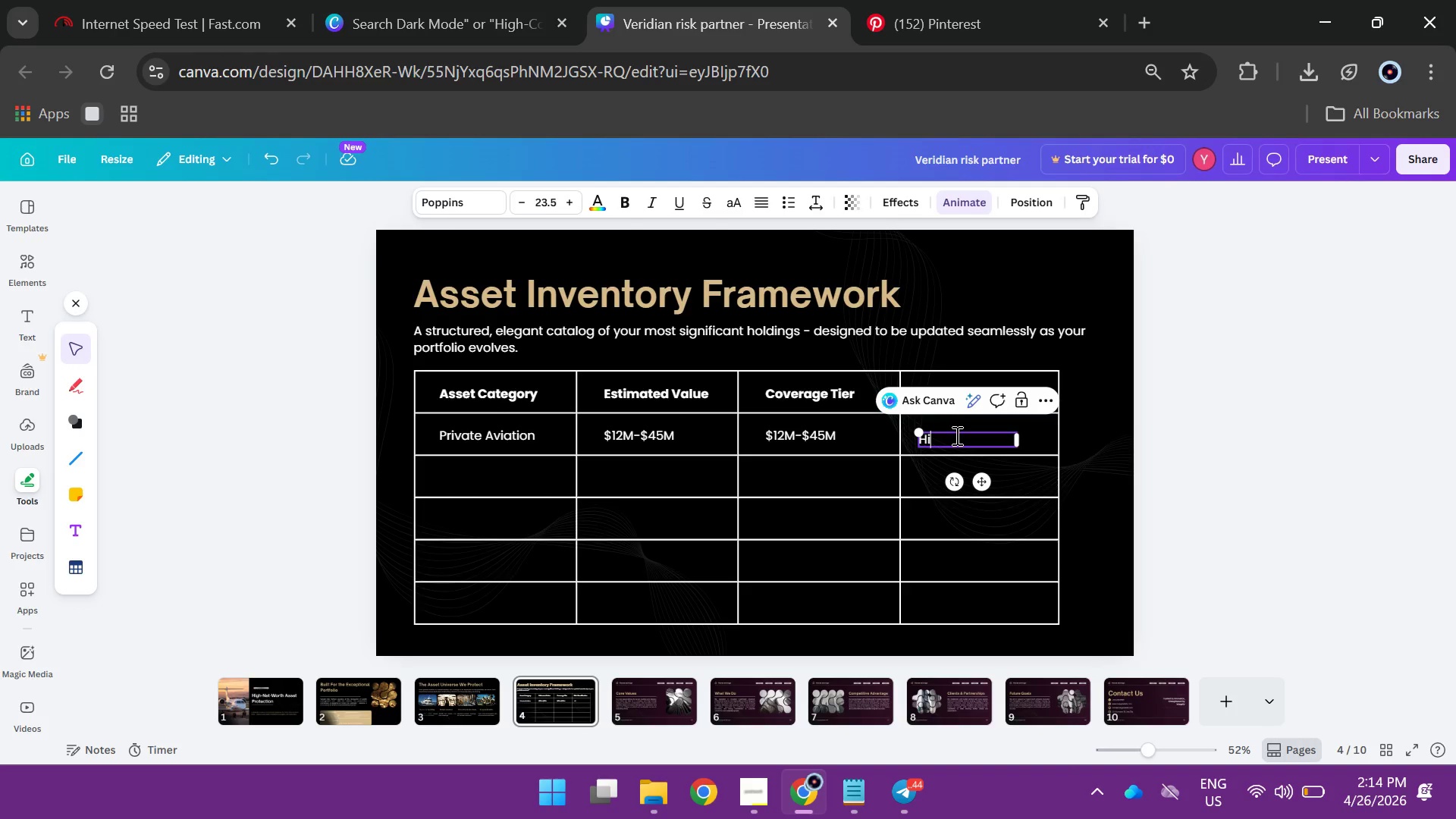 
type(gh-Exposure)
 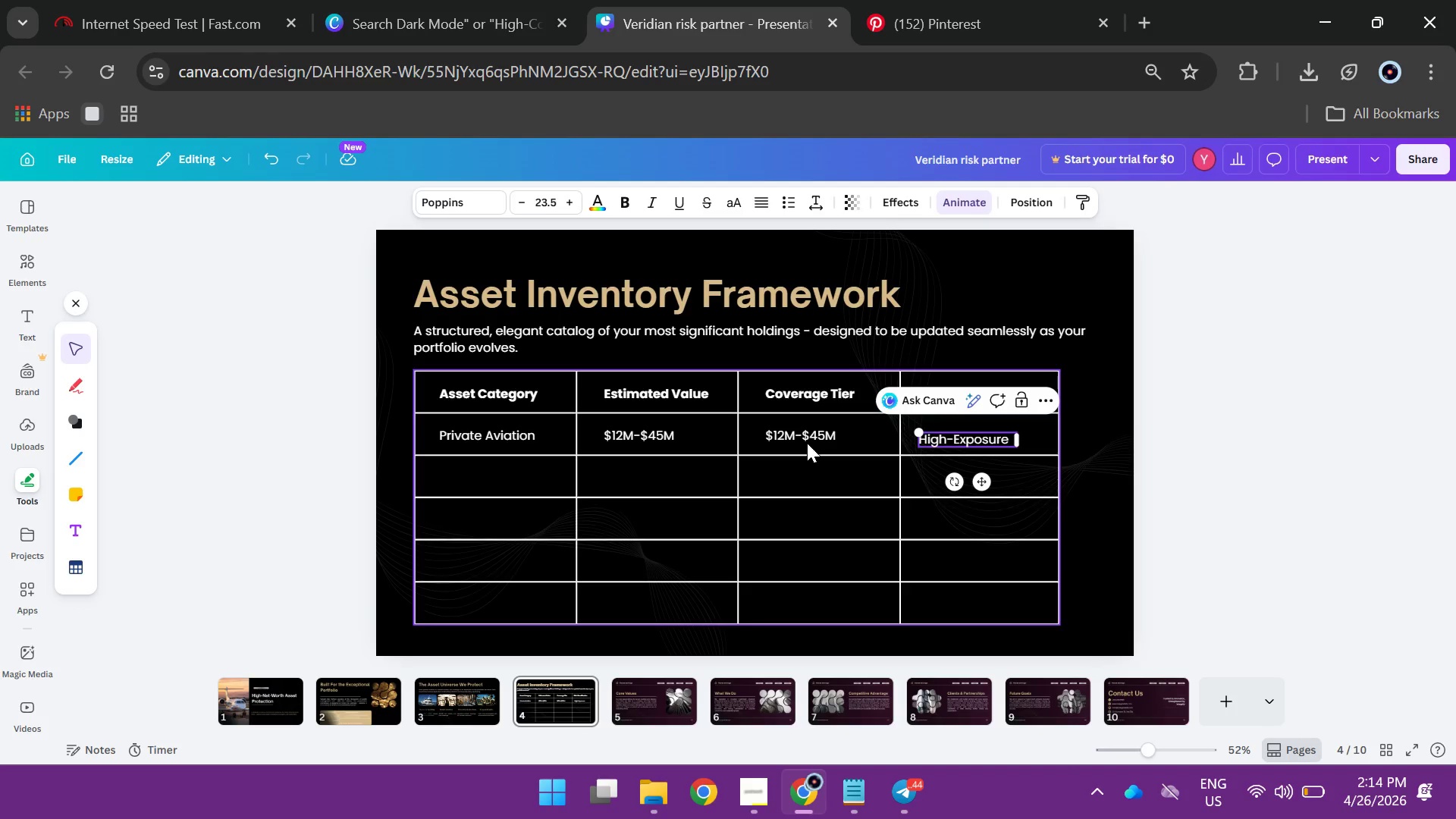 
double_click([807, 436])
 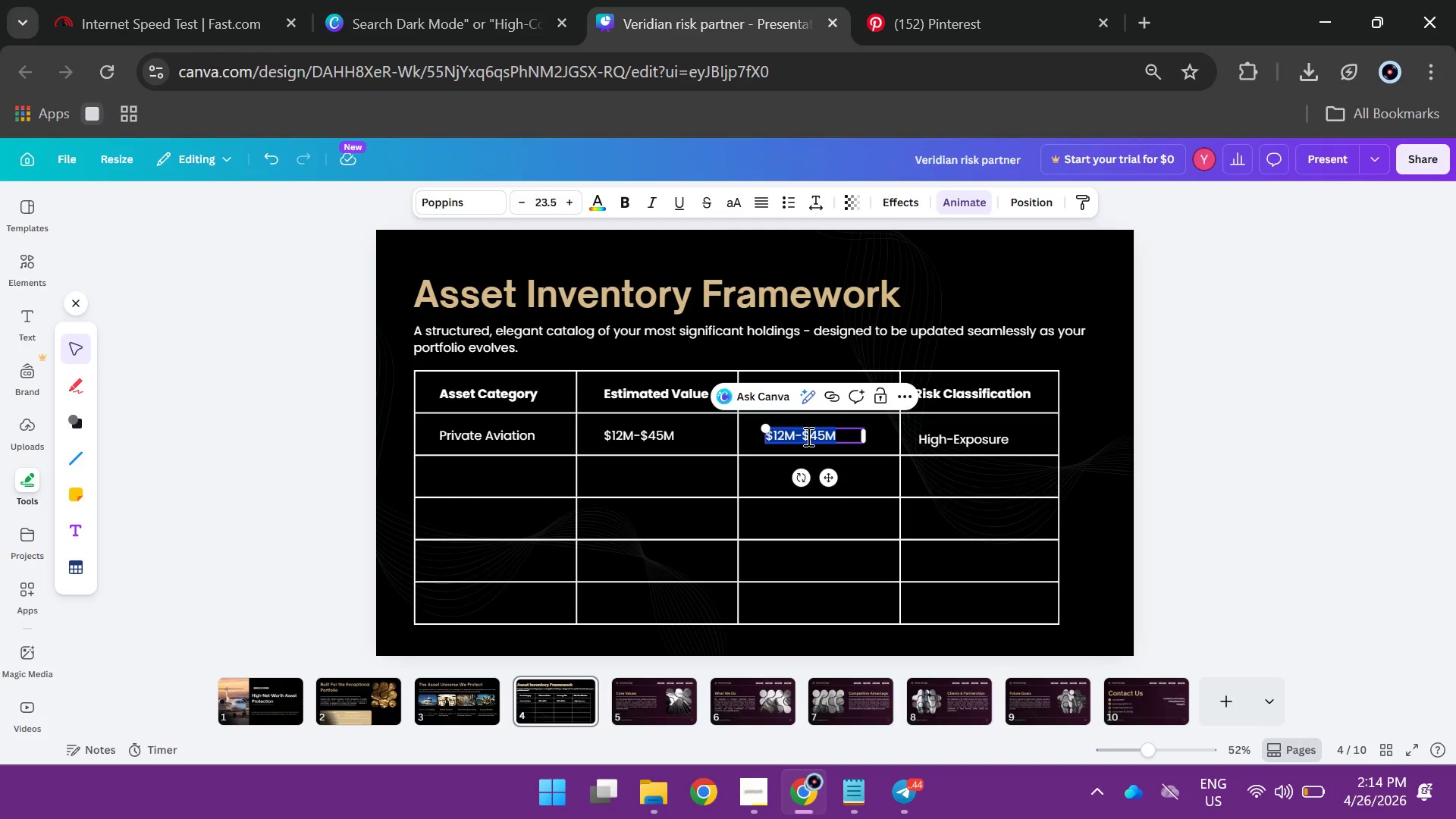 
type(Premier)
 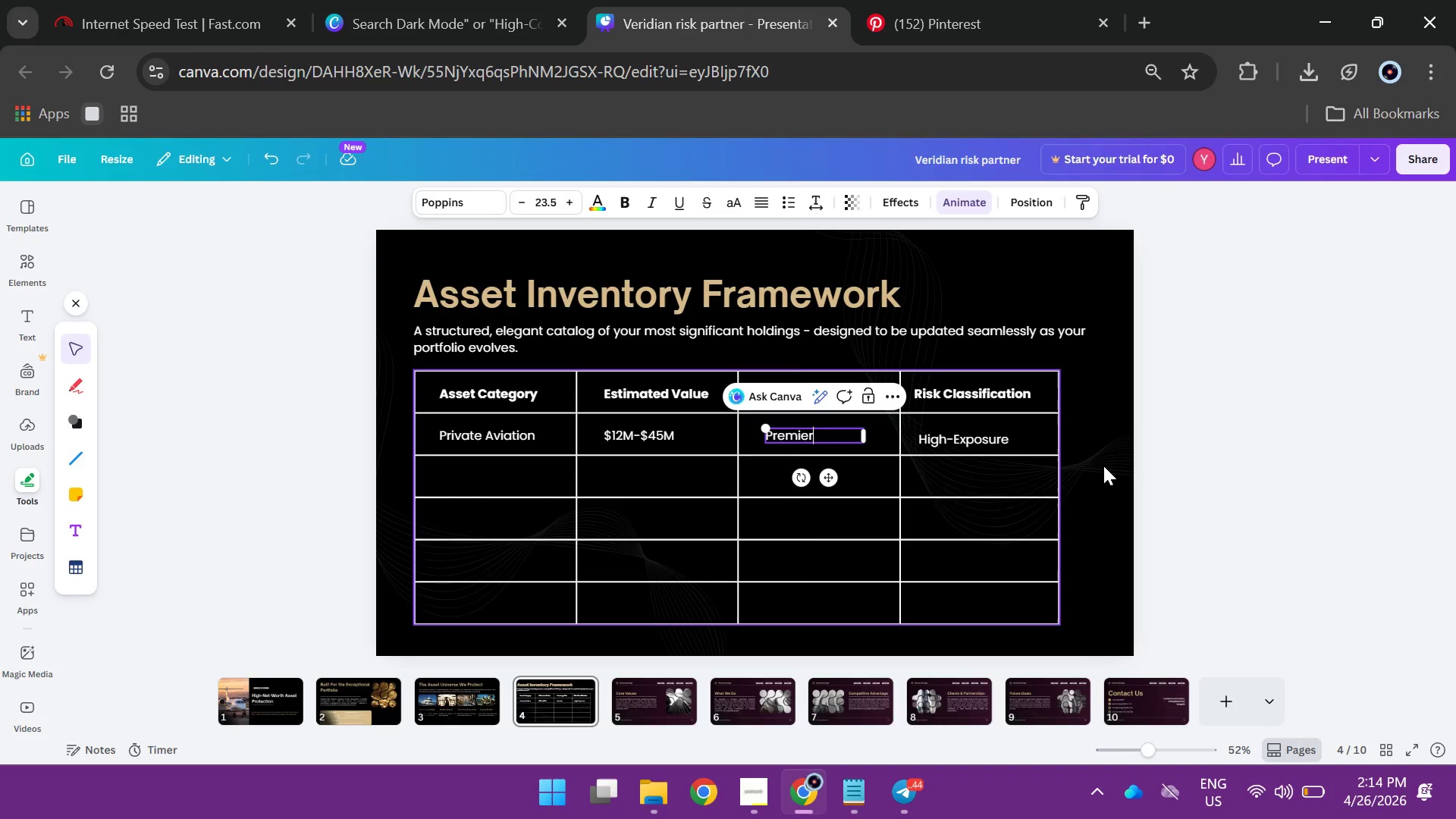 
left_click([1336, 470])
 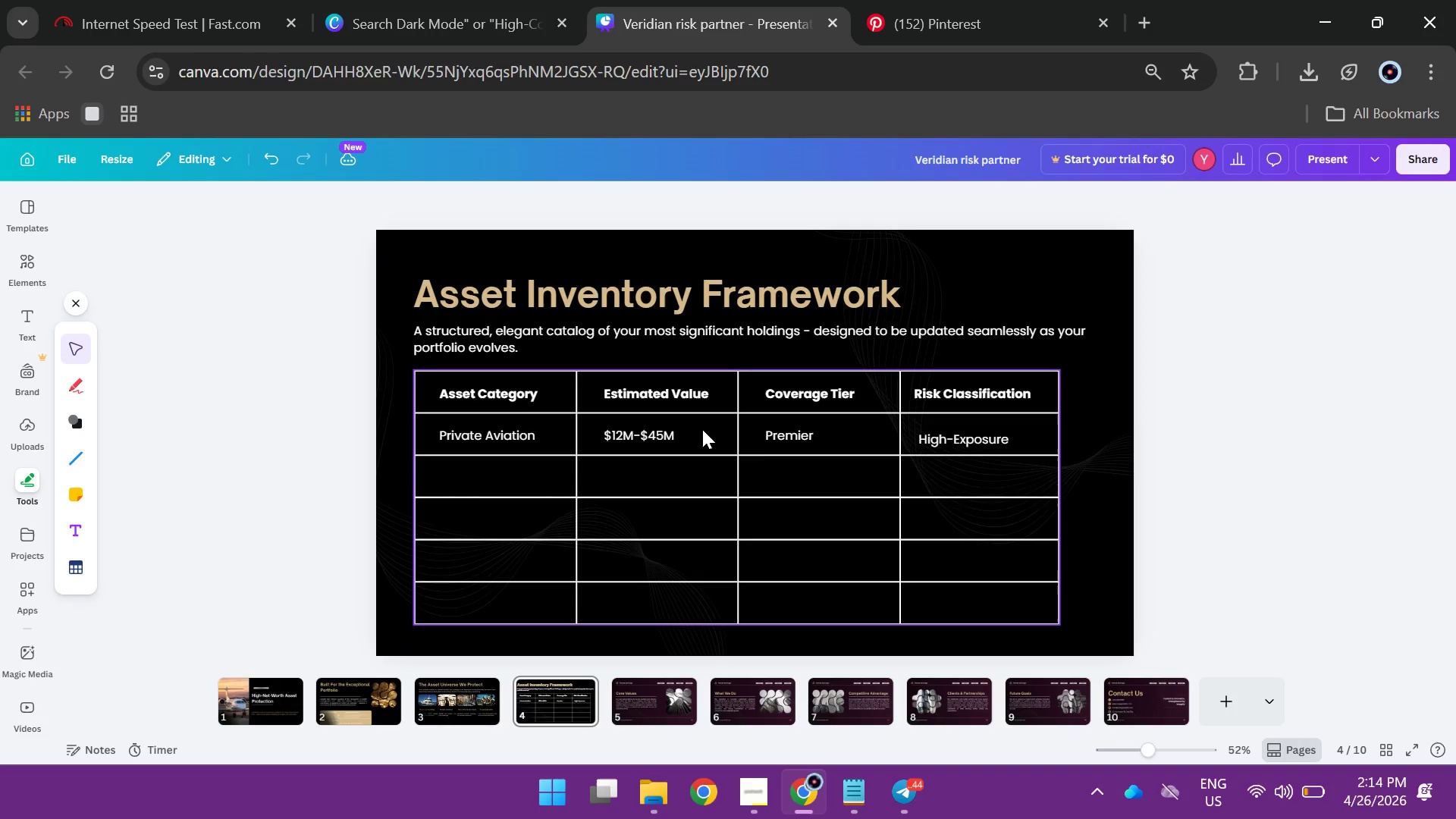 
left_click([814, 444])
 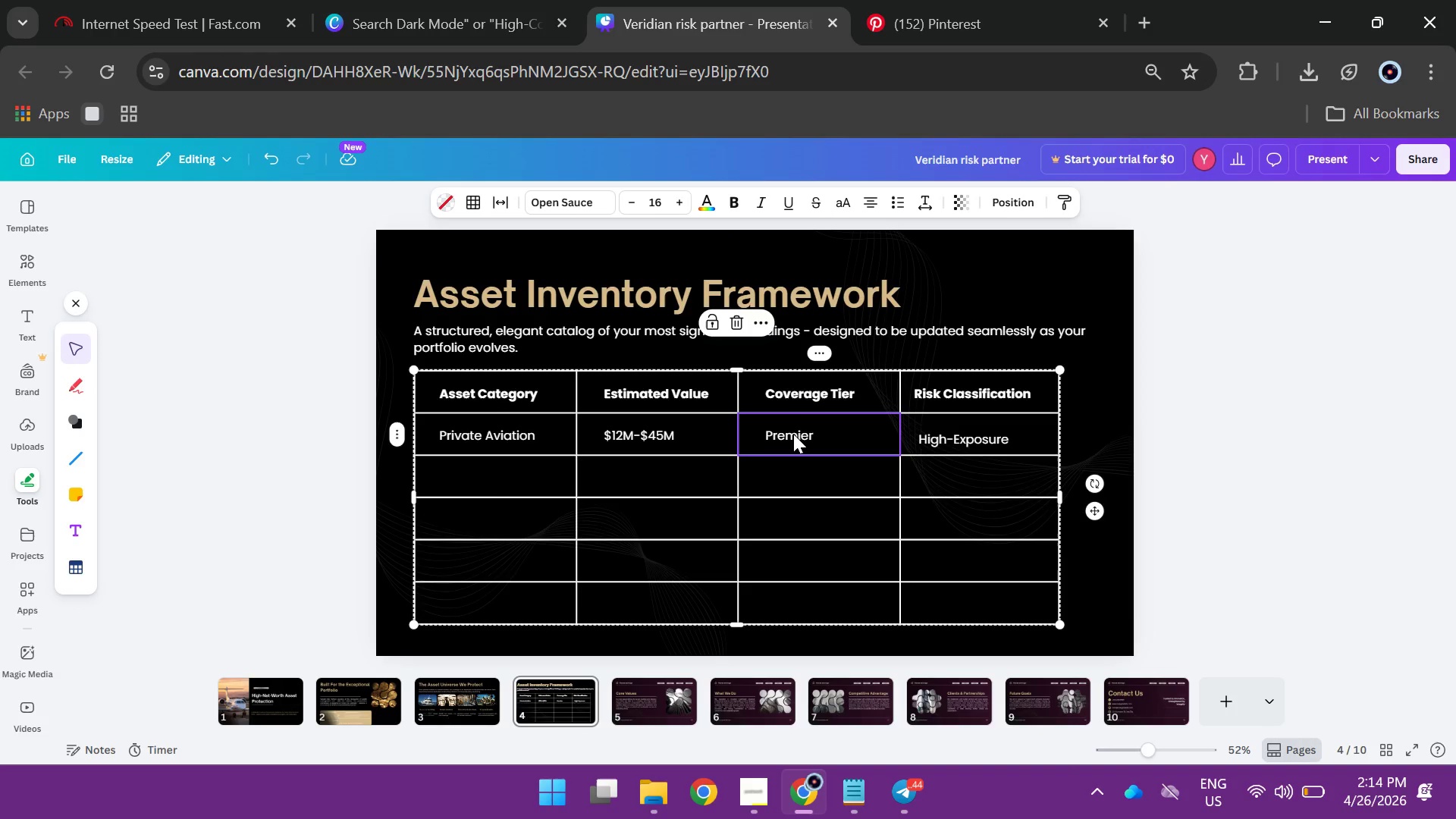 
left_click([793, 434])
 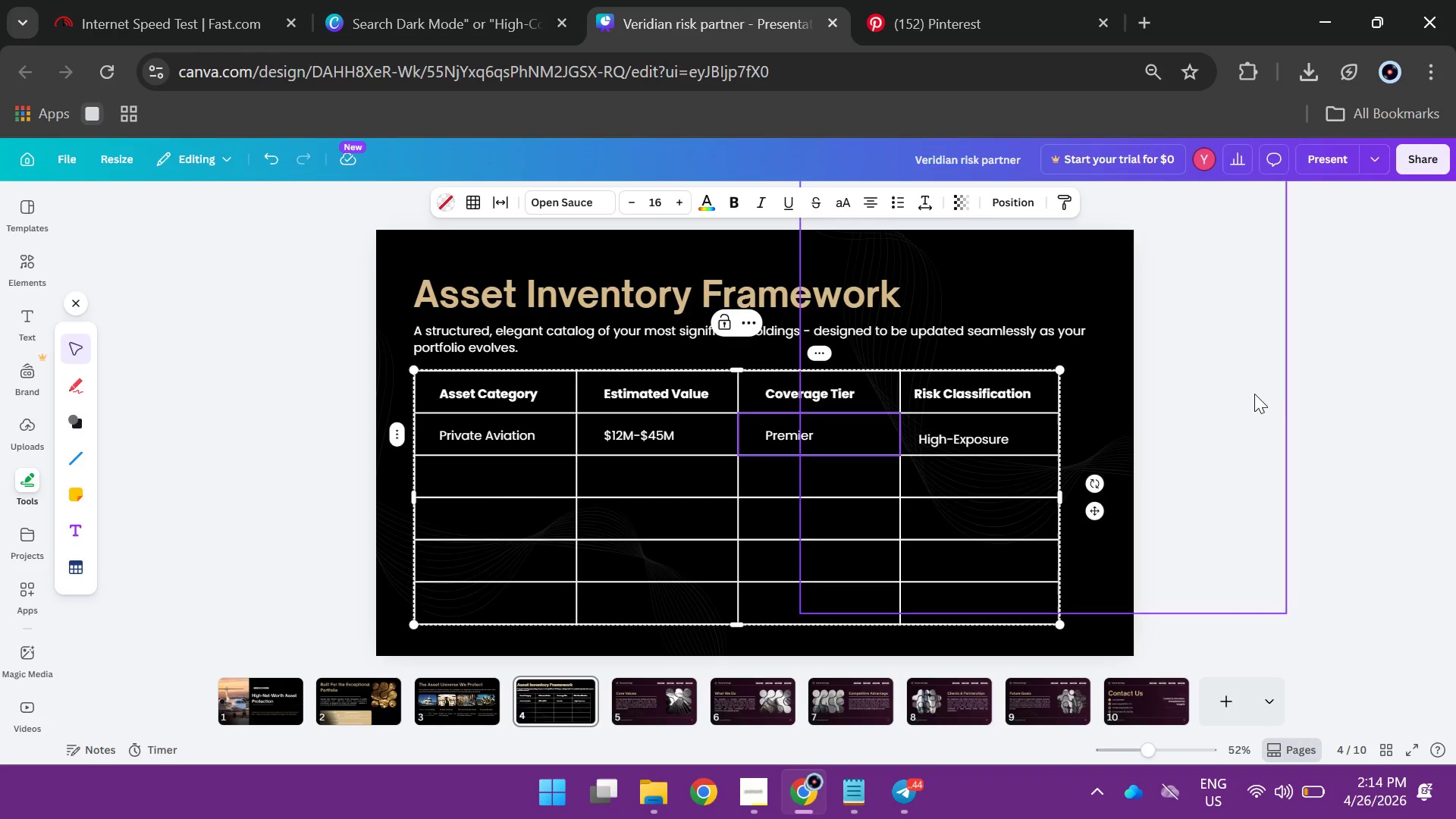 
left_click([1269, 402])
 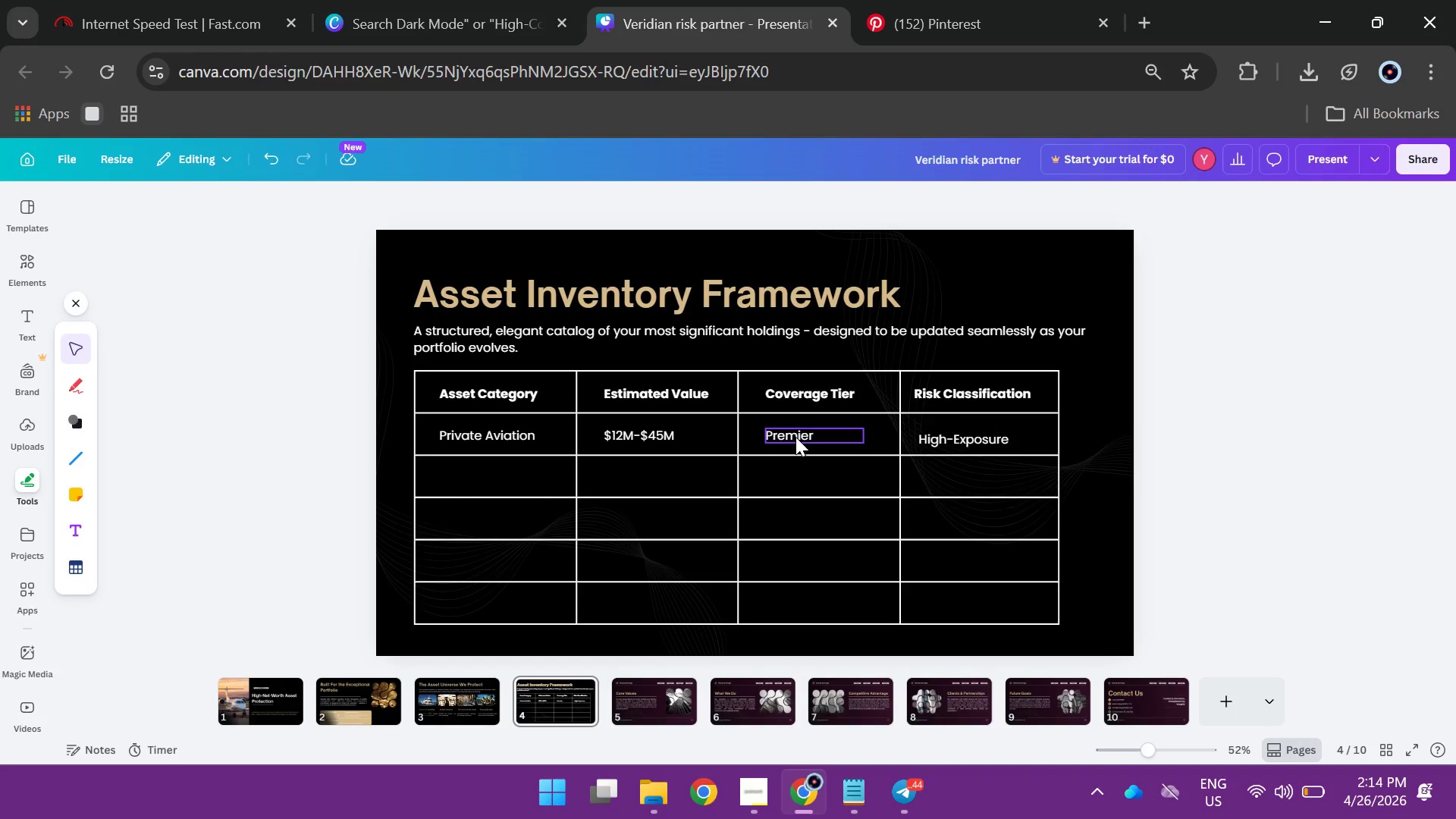 
hold_key(key=AltLeft, duration=1.3)
left_click_drag(start_coordinate=[795, 437], to_coordinate=[799, 476])
 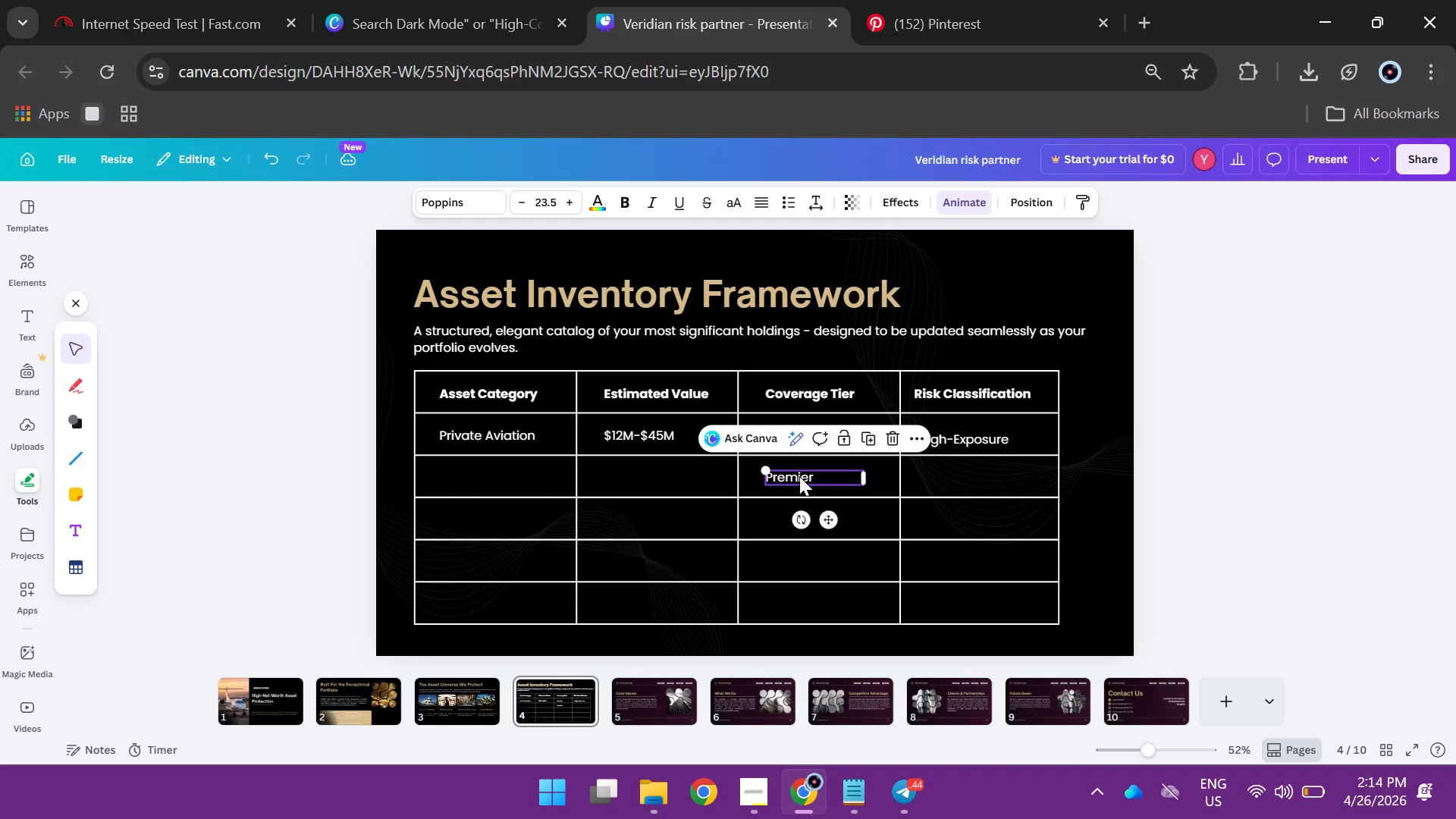 
hold_key(key=AltLeft, duration=1.28)
left_click_drag(start_coordinate=[799, 476], to_coordinate=[795, 514])
 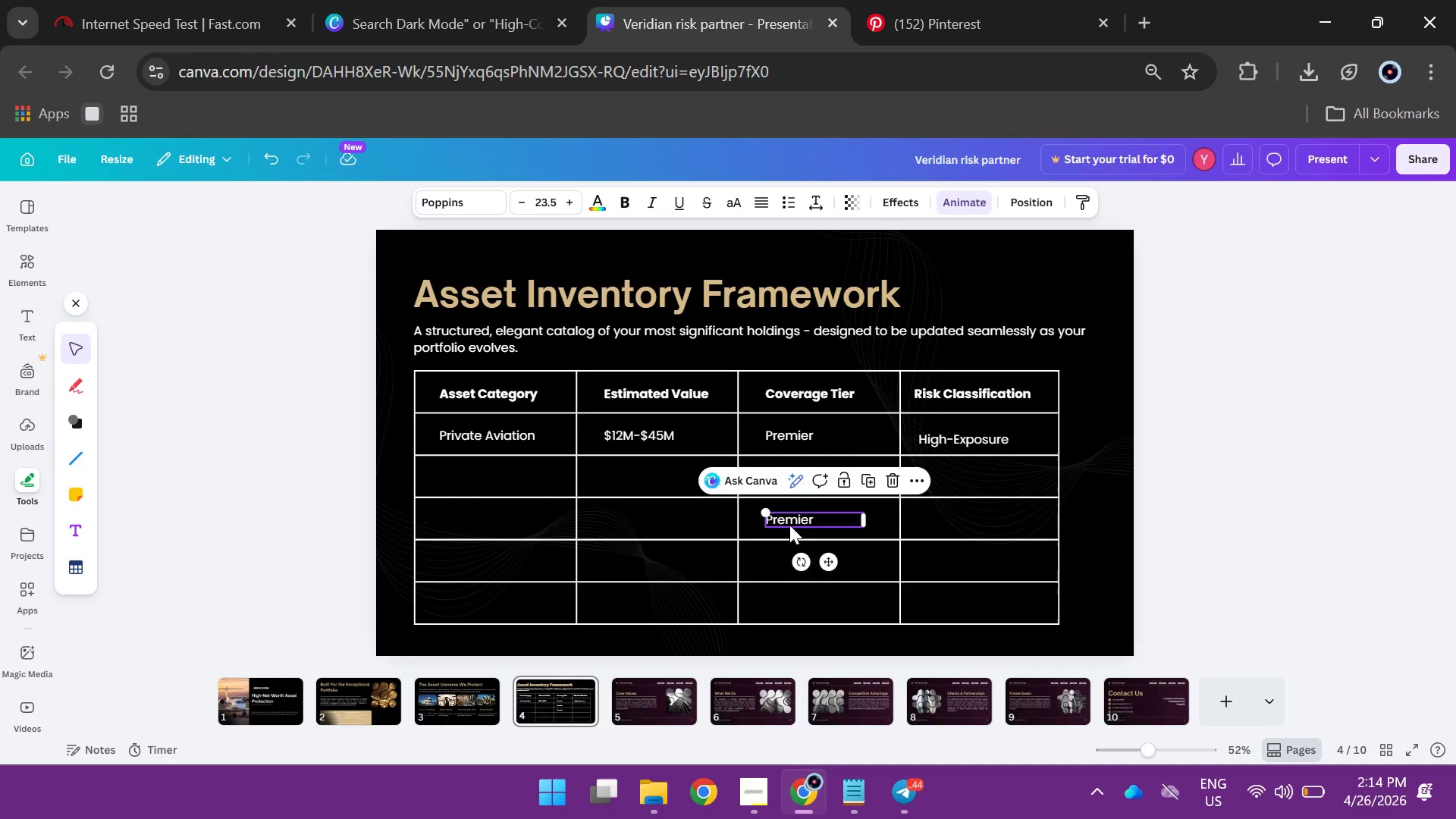 
hold_key(key=AltLeft, duration=1.48)
left_click_drag(start_coordinate=[789, 518], to_coordinate=[787, 560])
 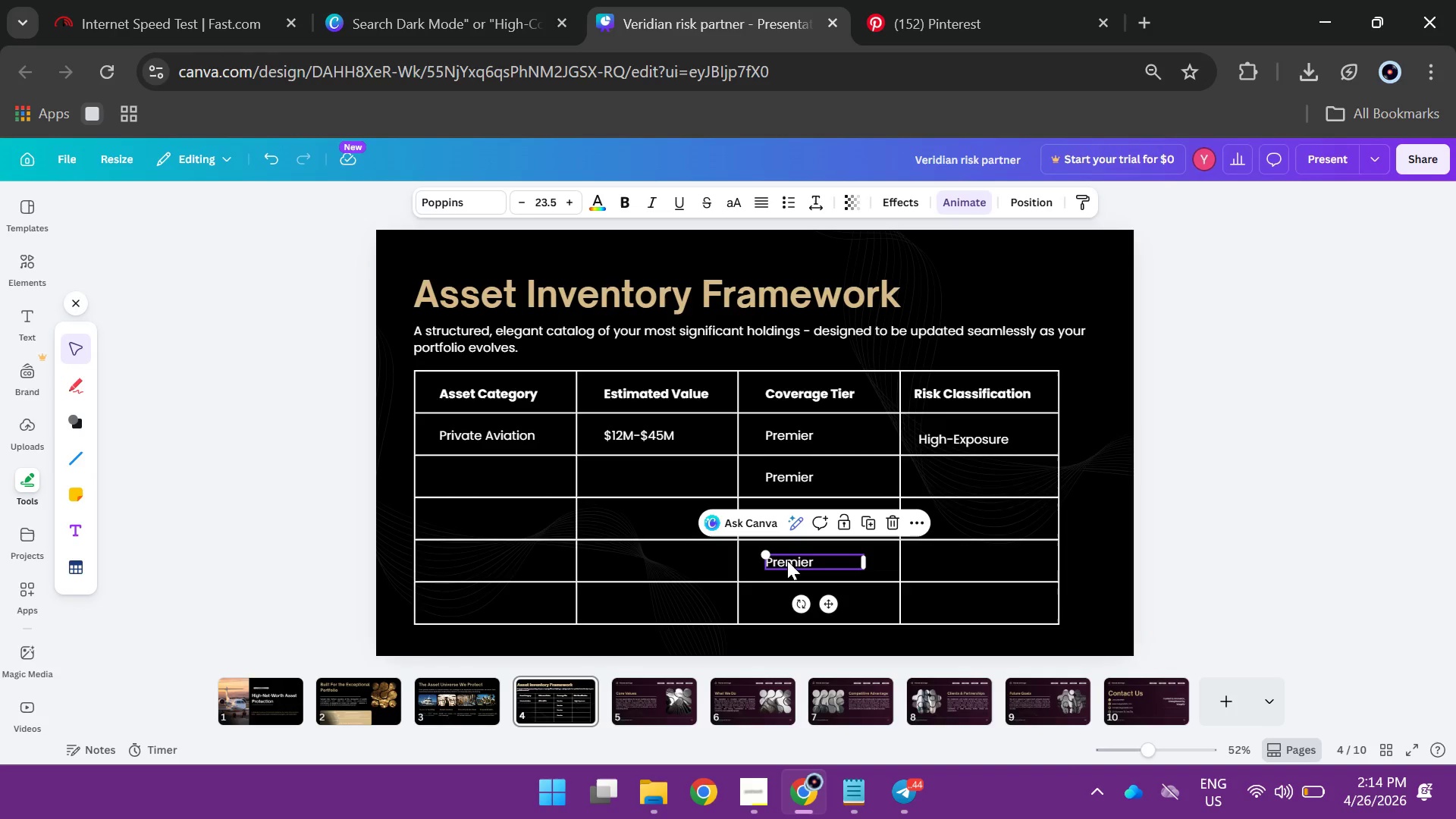 
hold_key(key=AltLeft, duration=2.05)
left_click_drag(start_coordinate=[787, 560], to_coordinate=[786, 601])
 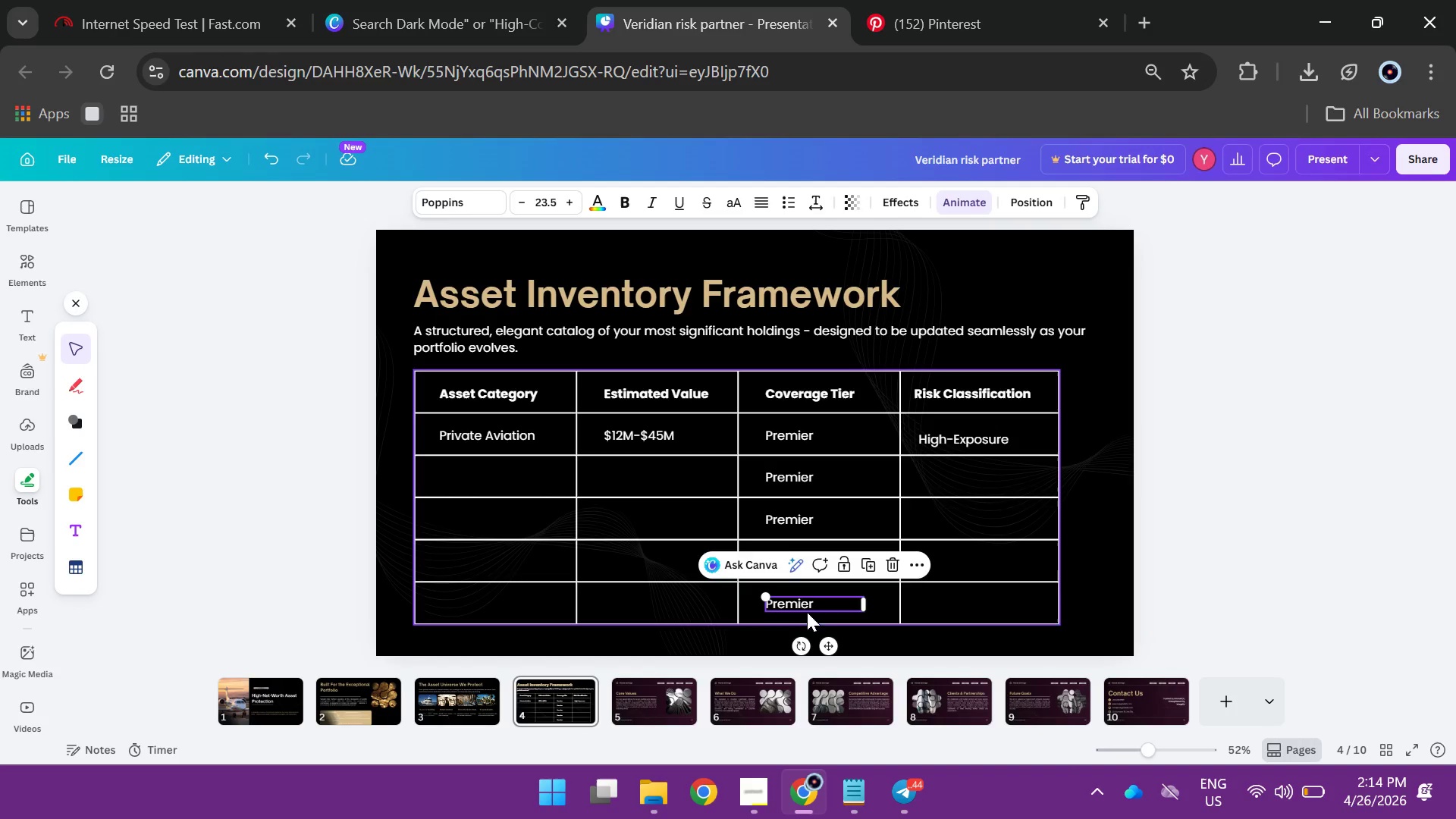 
double_click([792, 602])
 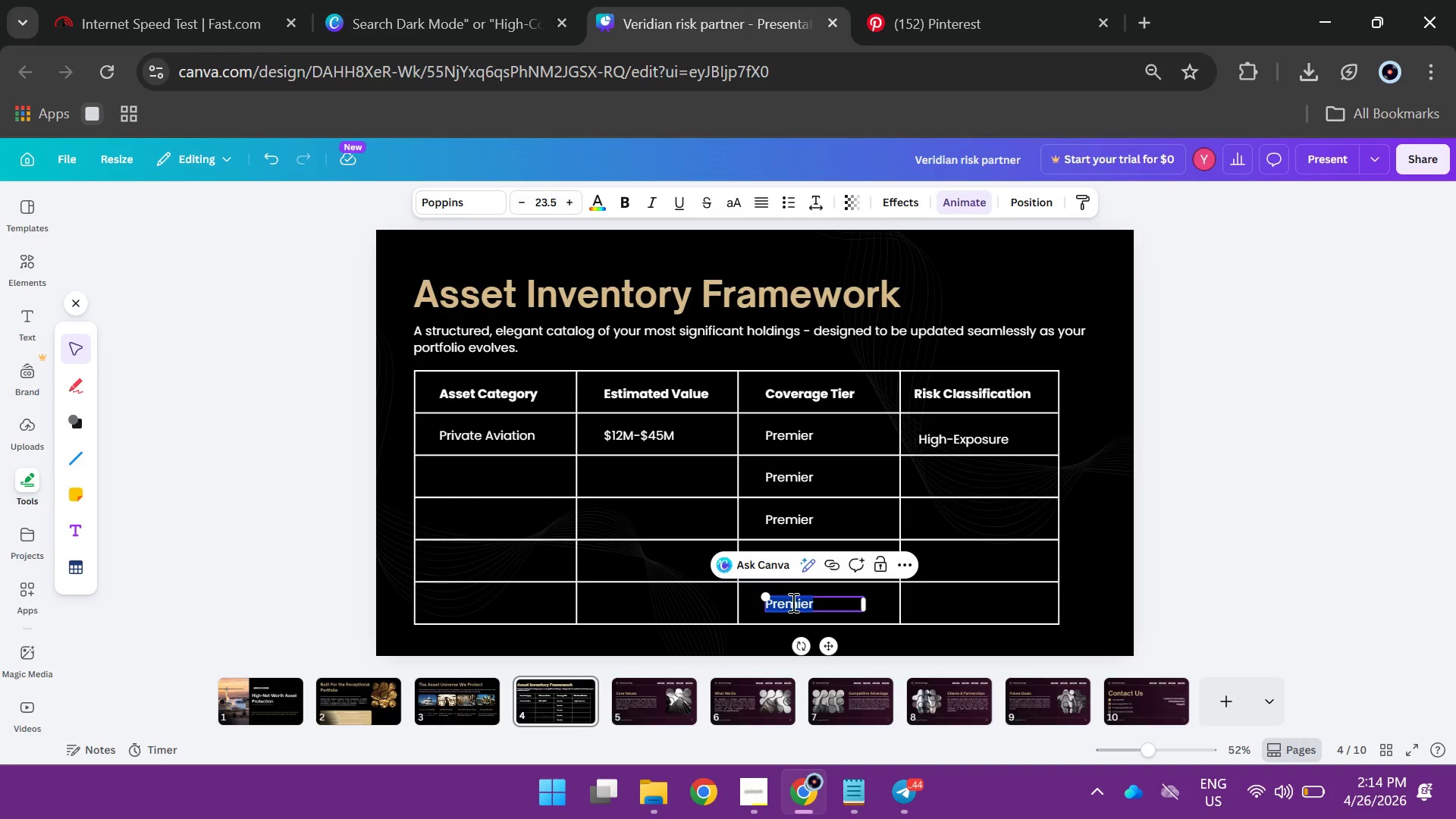 
type(Colled)
key(Backspace)
type(cto)
 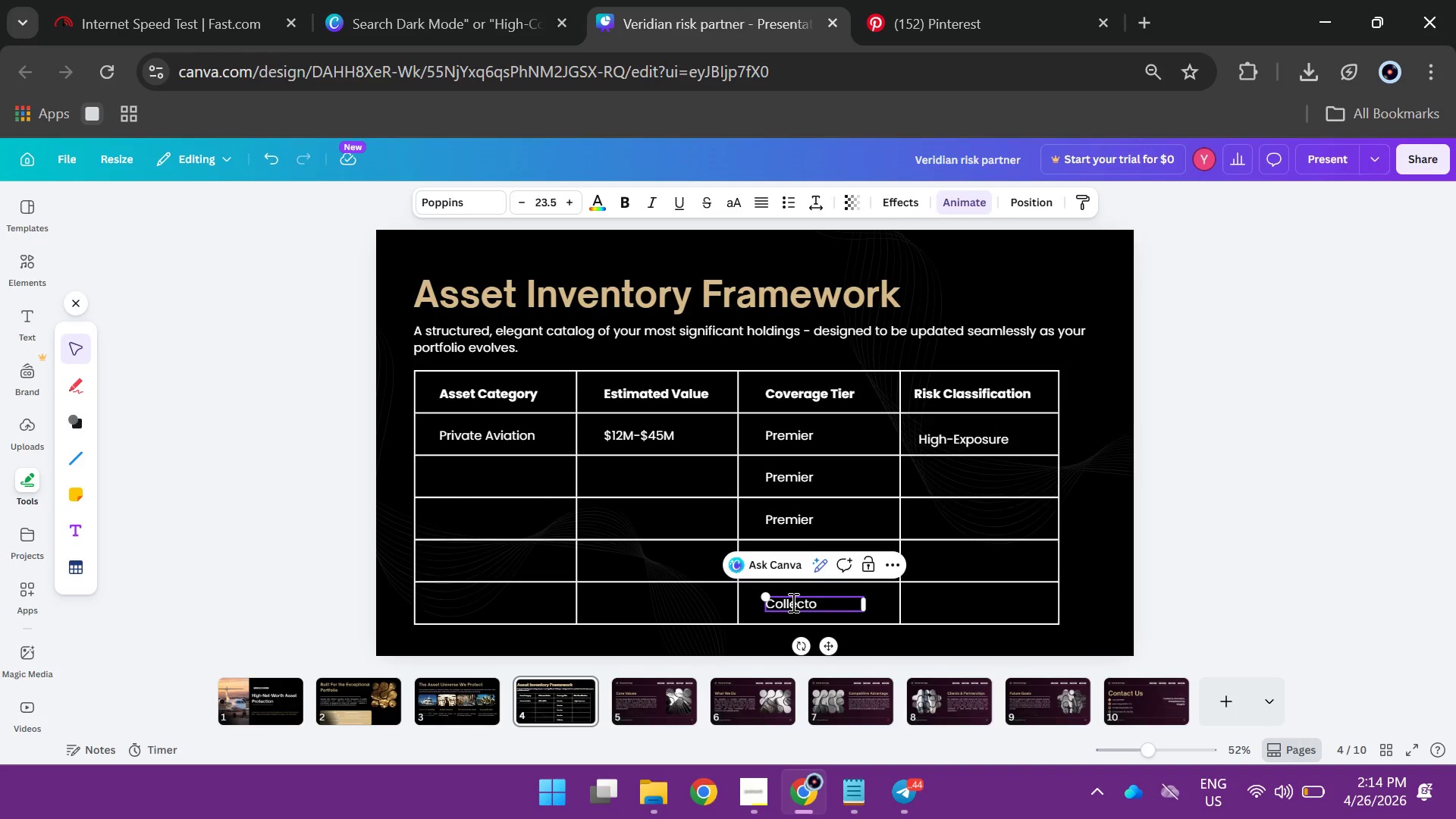 
key(R)
 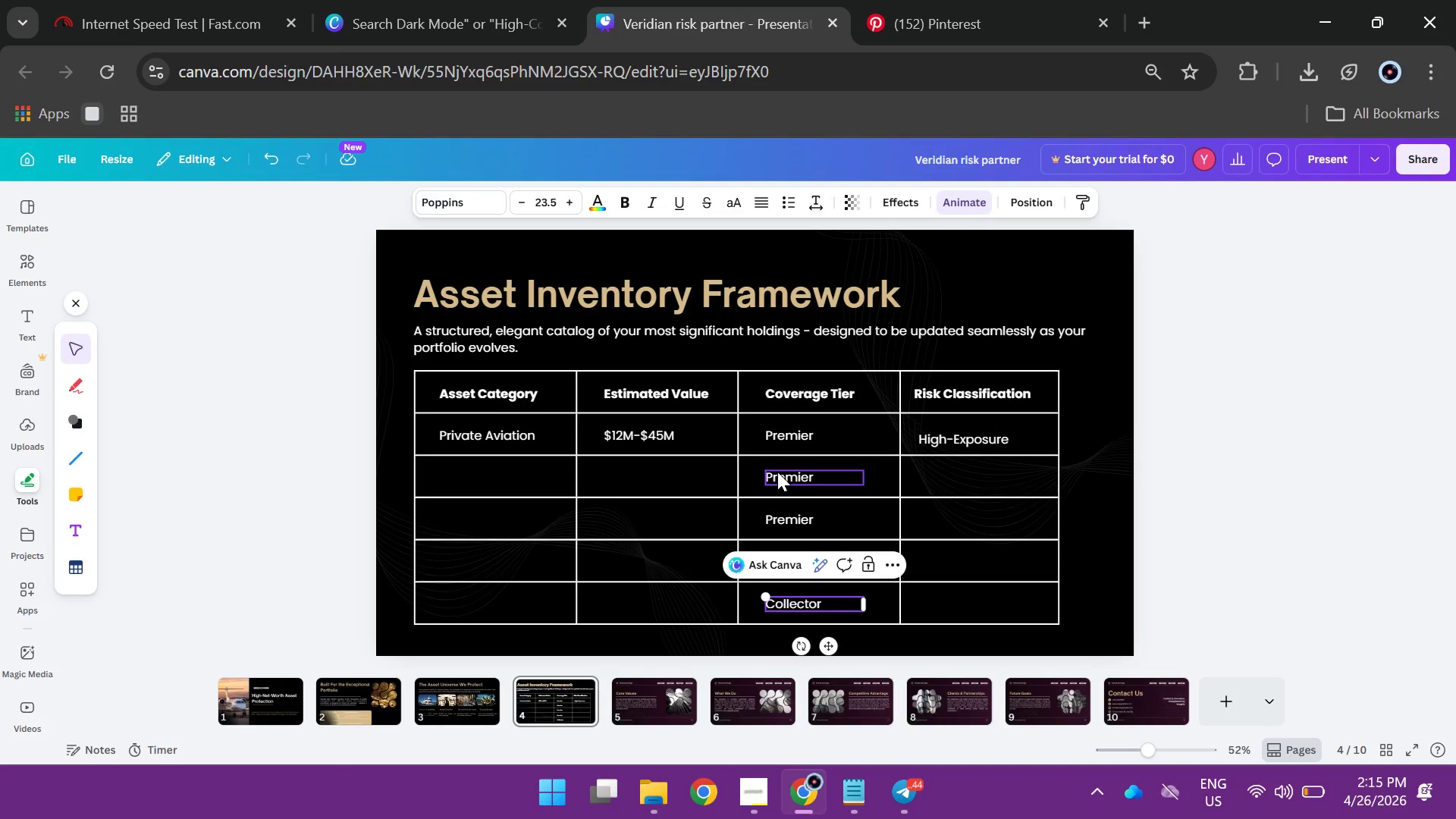 
double_click([777, 472])
 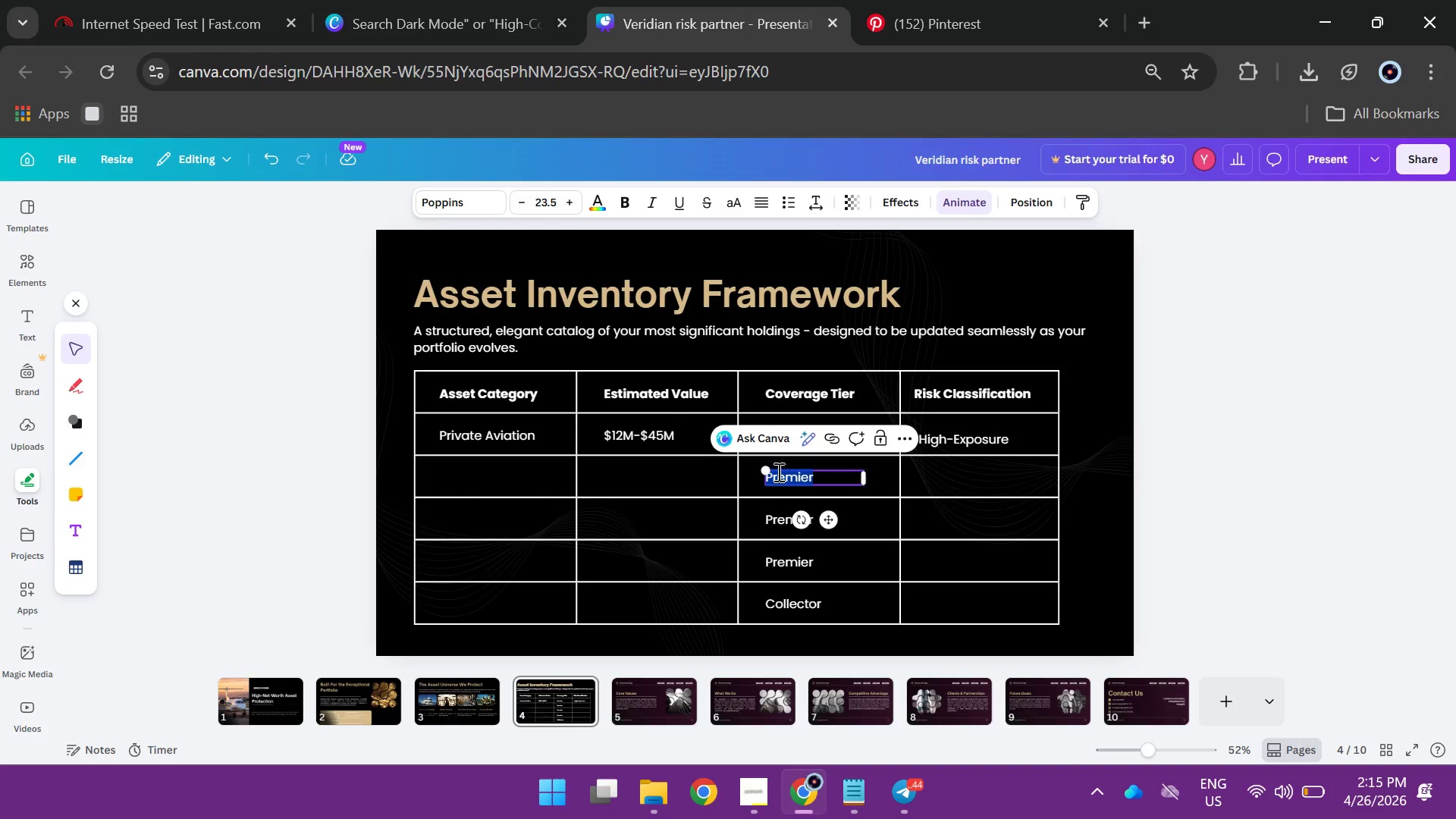 
type(Curated)
 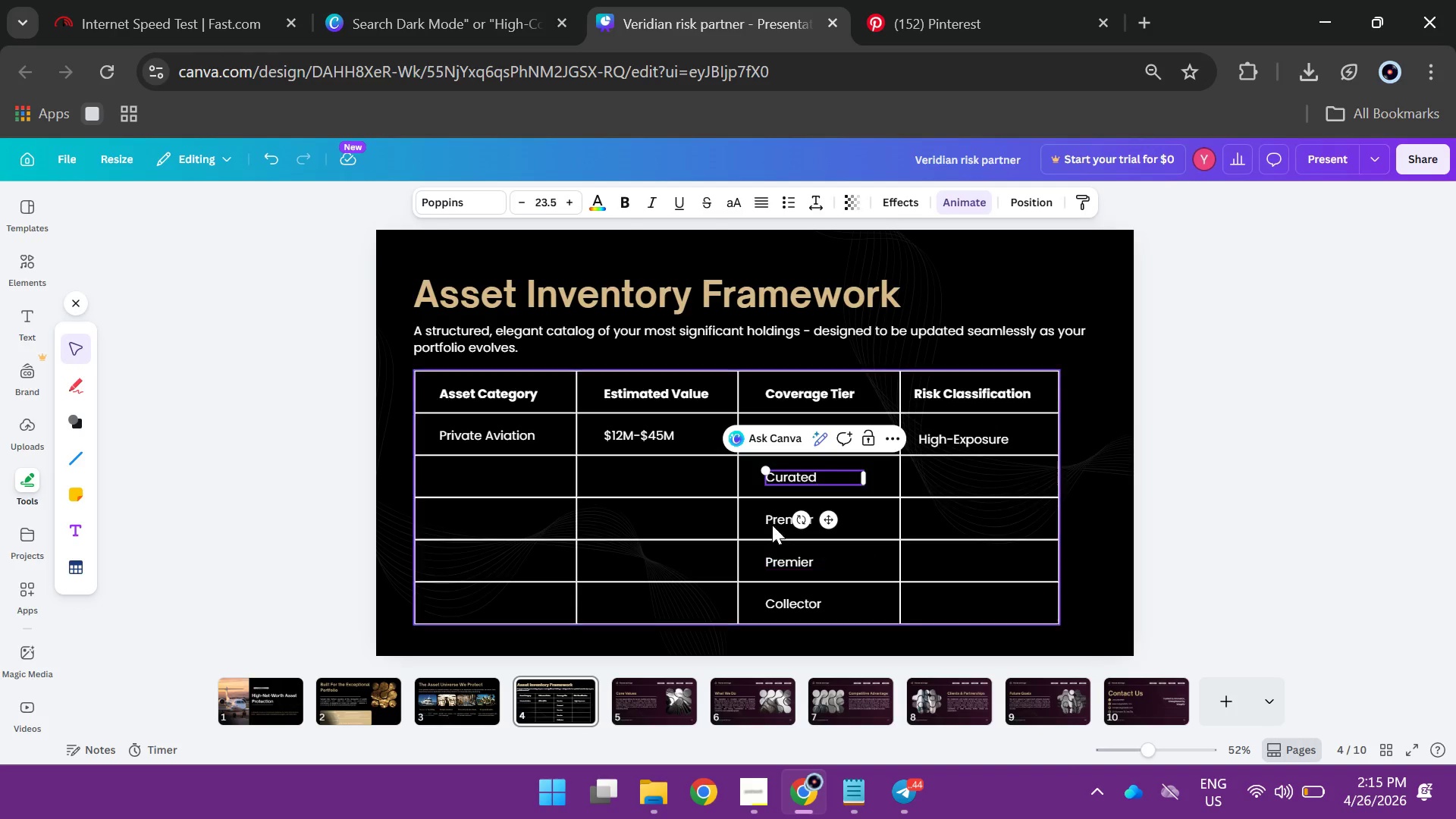 
double_click([771, 522])
 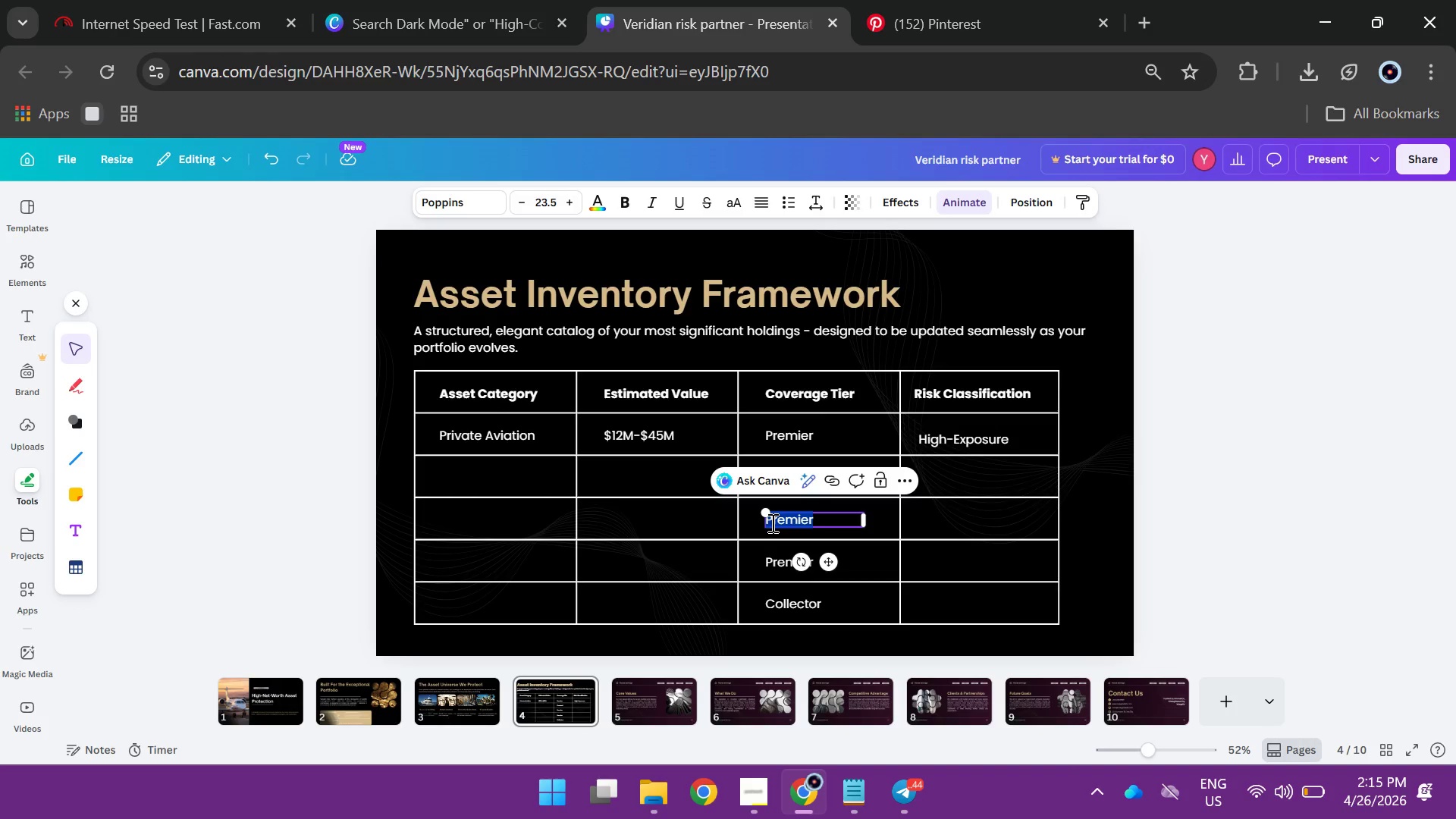 
type(Estate)
 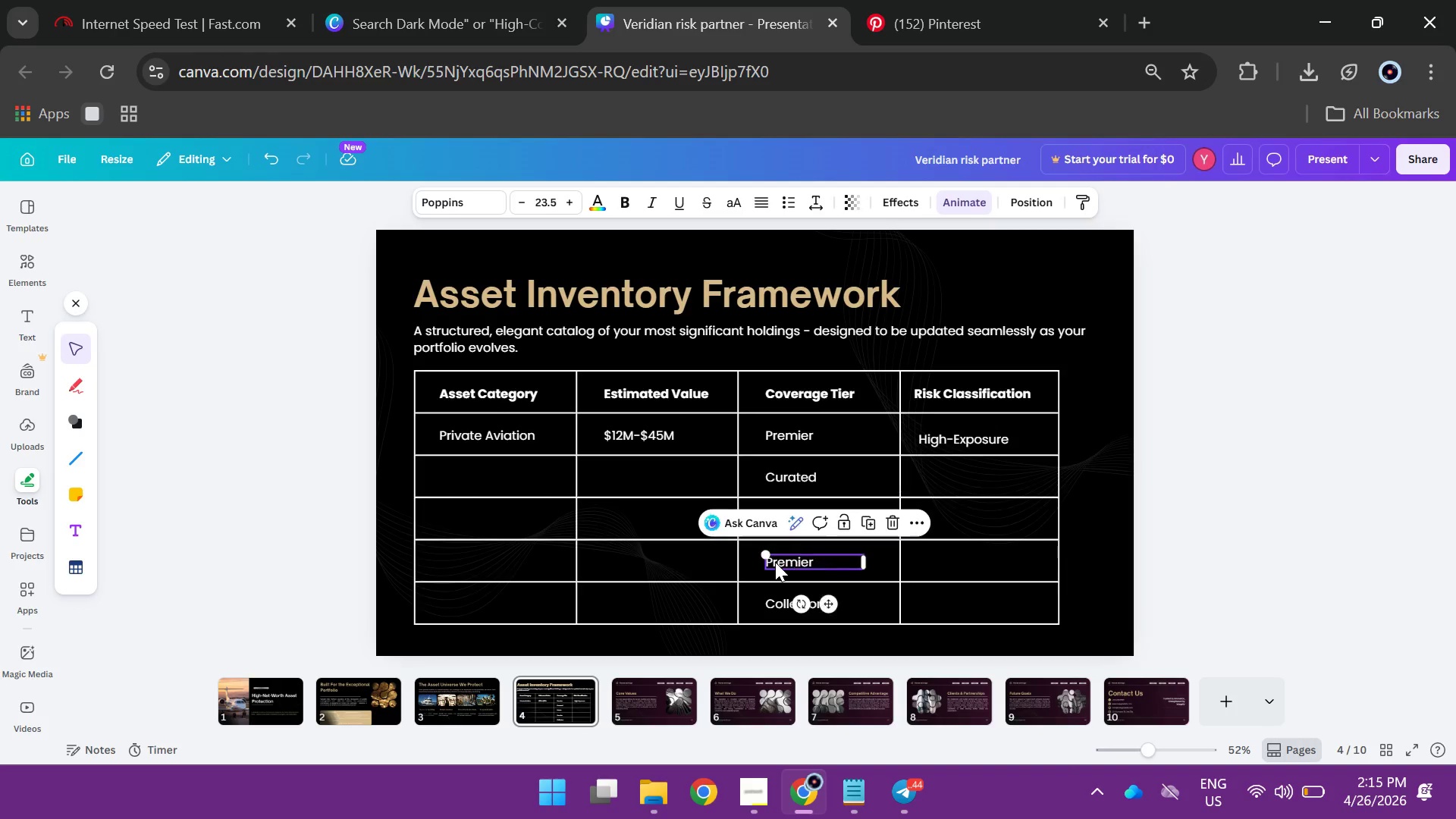 
double_click([775, 562])
 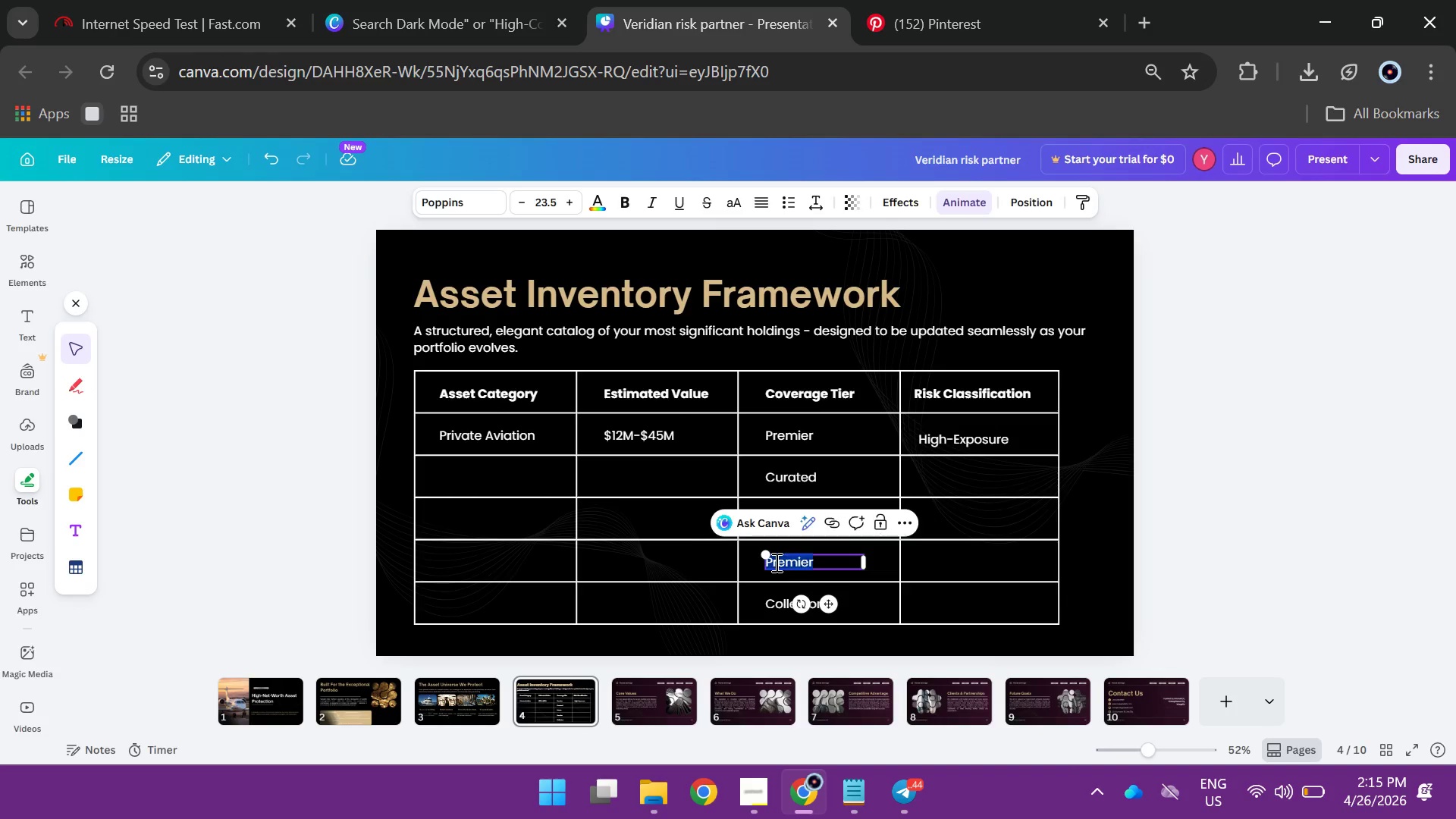 
triple_click([775, 562])
 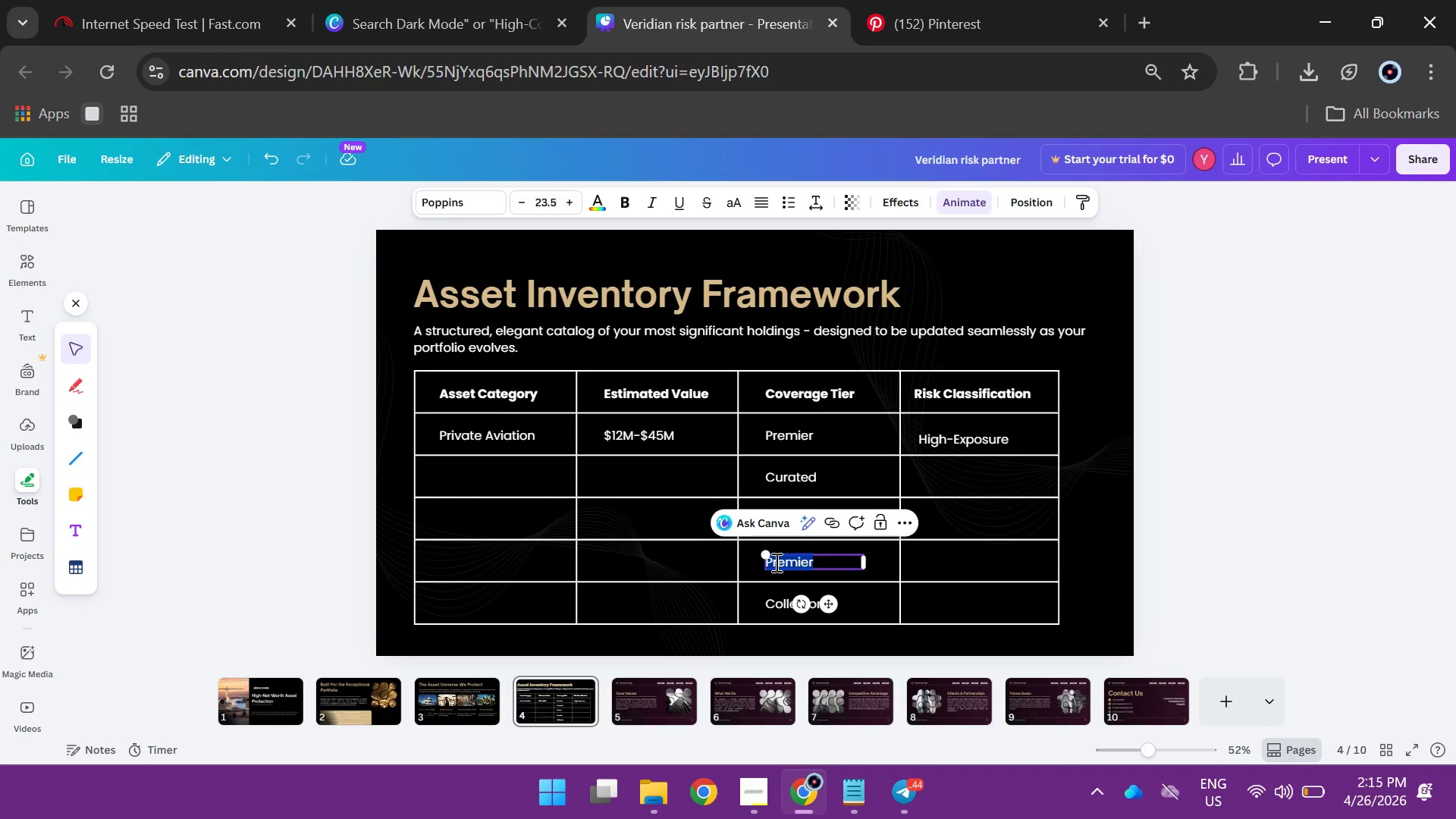 
type(Marine p)
key(Backspace)
type(Premier)
 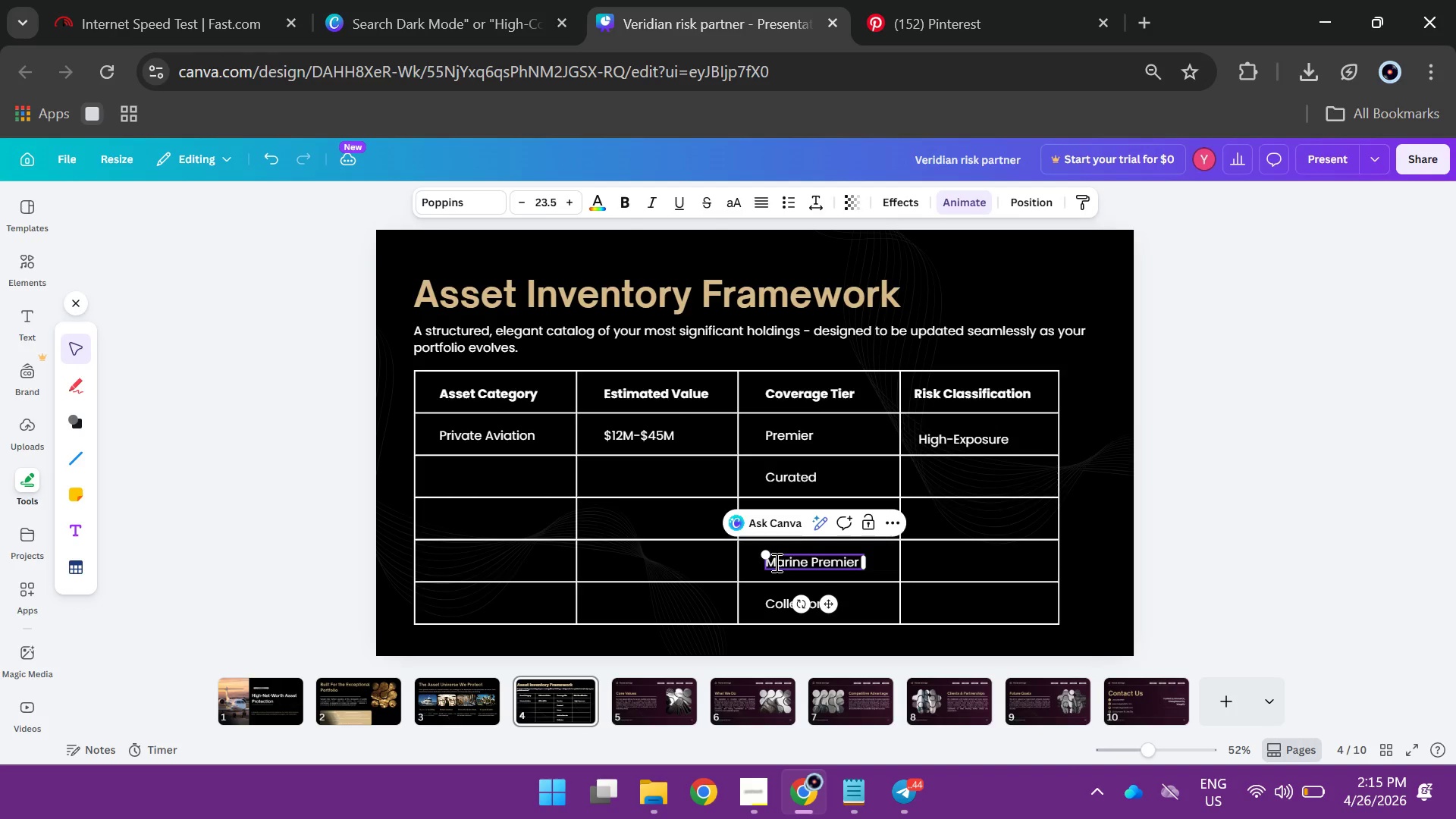 
left_click([634, 438])
 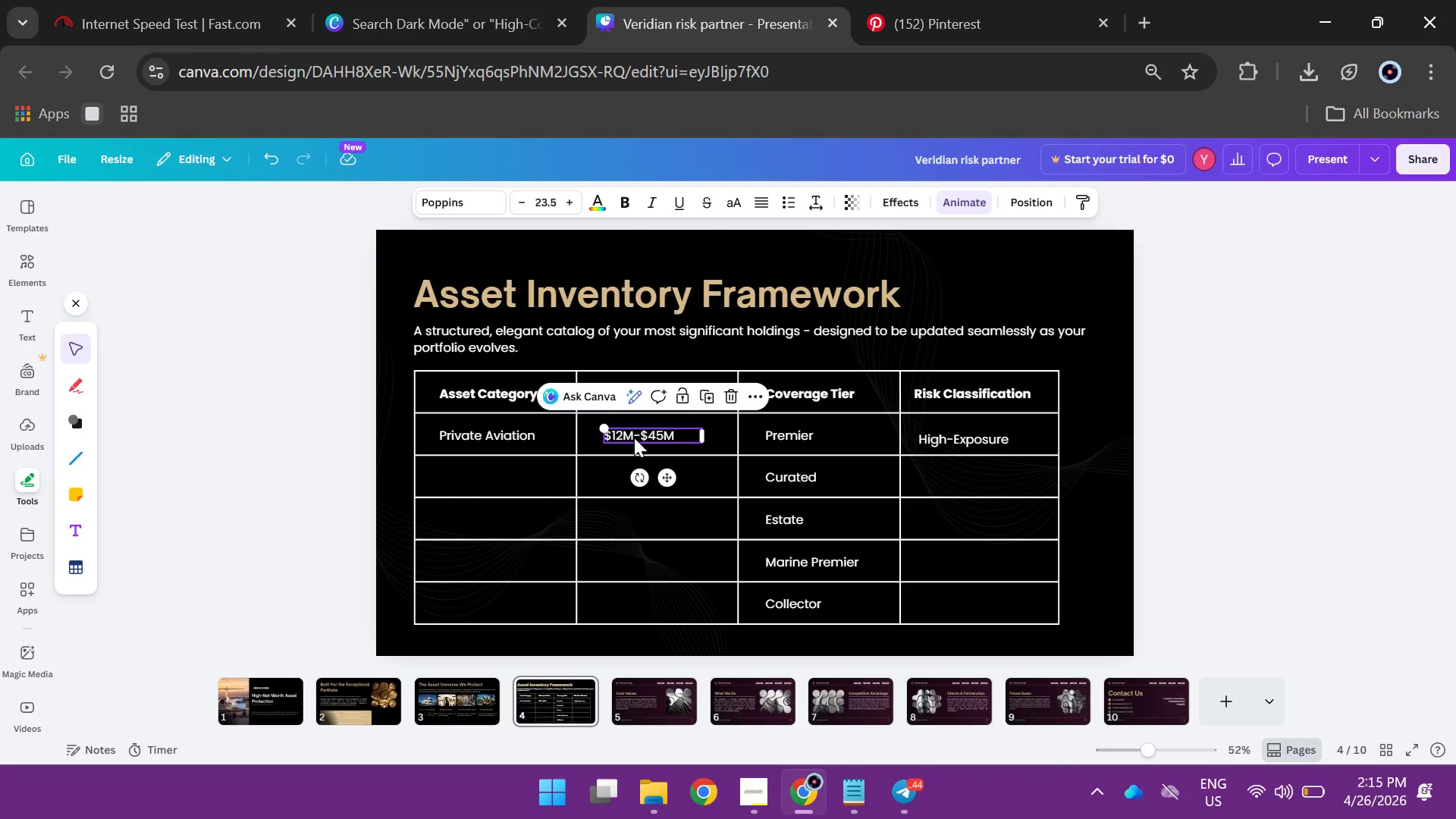 
hold_key(key=AltLeft, duration=2.53)
left_click_drag(start_coordinate=[634, 438], to_coordinate=[637, 477])
 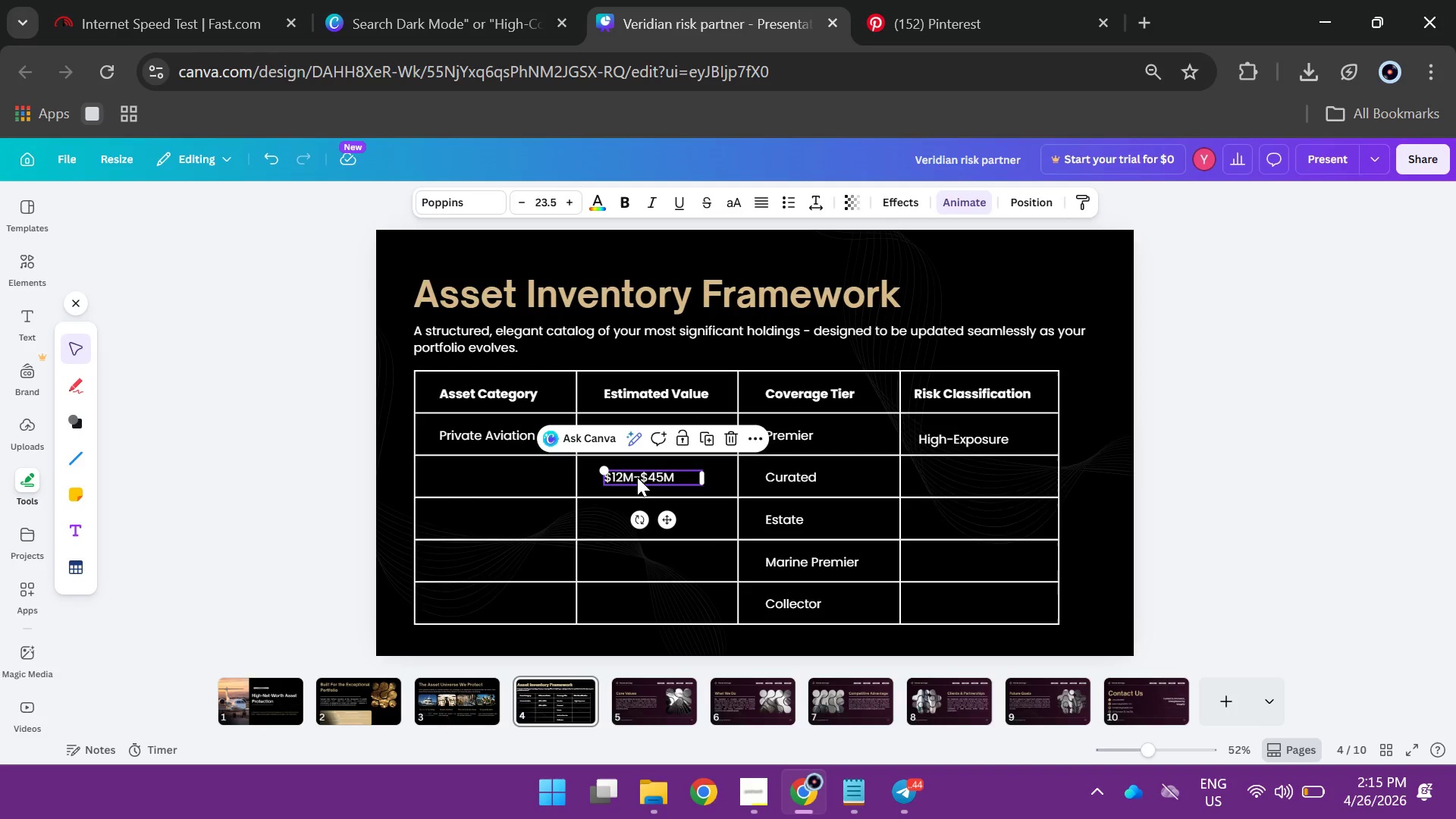 
hold_key(key=AltLeft, duration=3.08)
left_click_drag(start_coordinate=[637, 477], to_coordinate=[636, 518])
 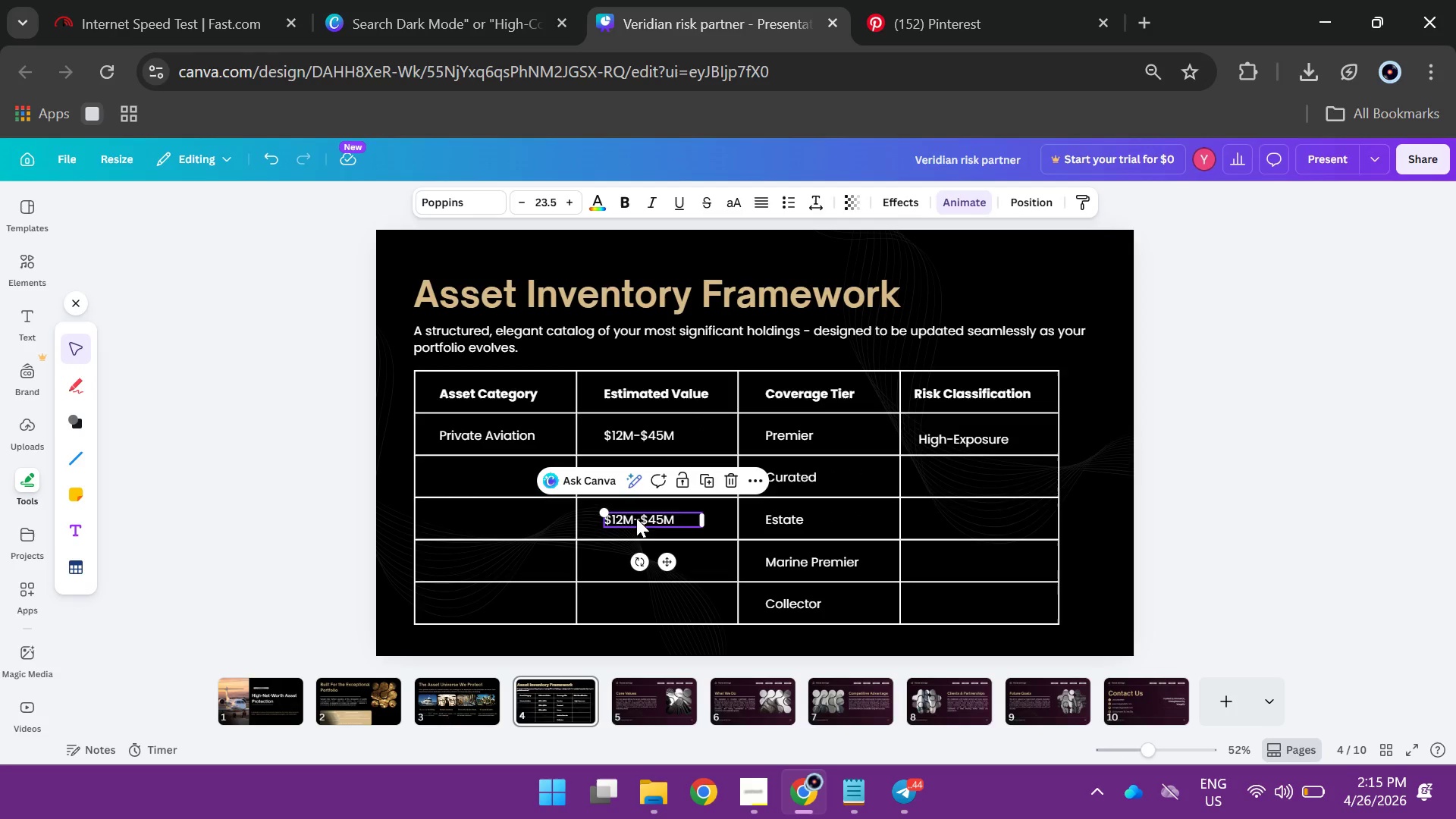 
hold_key(key=AltLeft, duration=1.91)
left_click_drag(start_coordinate=[636, 518], to_coordinate=[636, 557])
 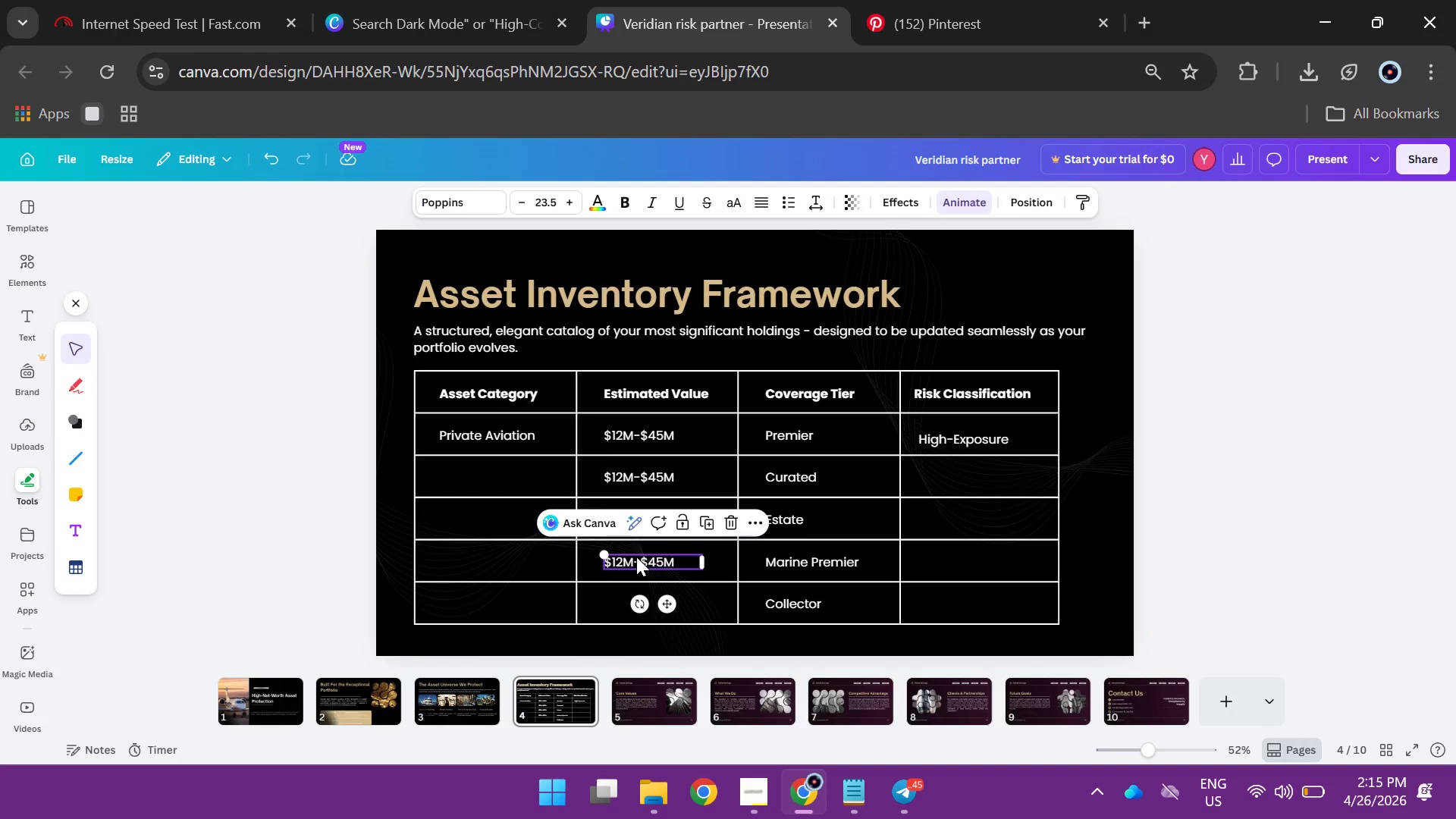 
hold_key(key=AltLeft, duration=1.61)
left_click_drag(start_coordinate=[636, 557], to_coordinate=[636, 597])
 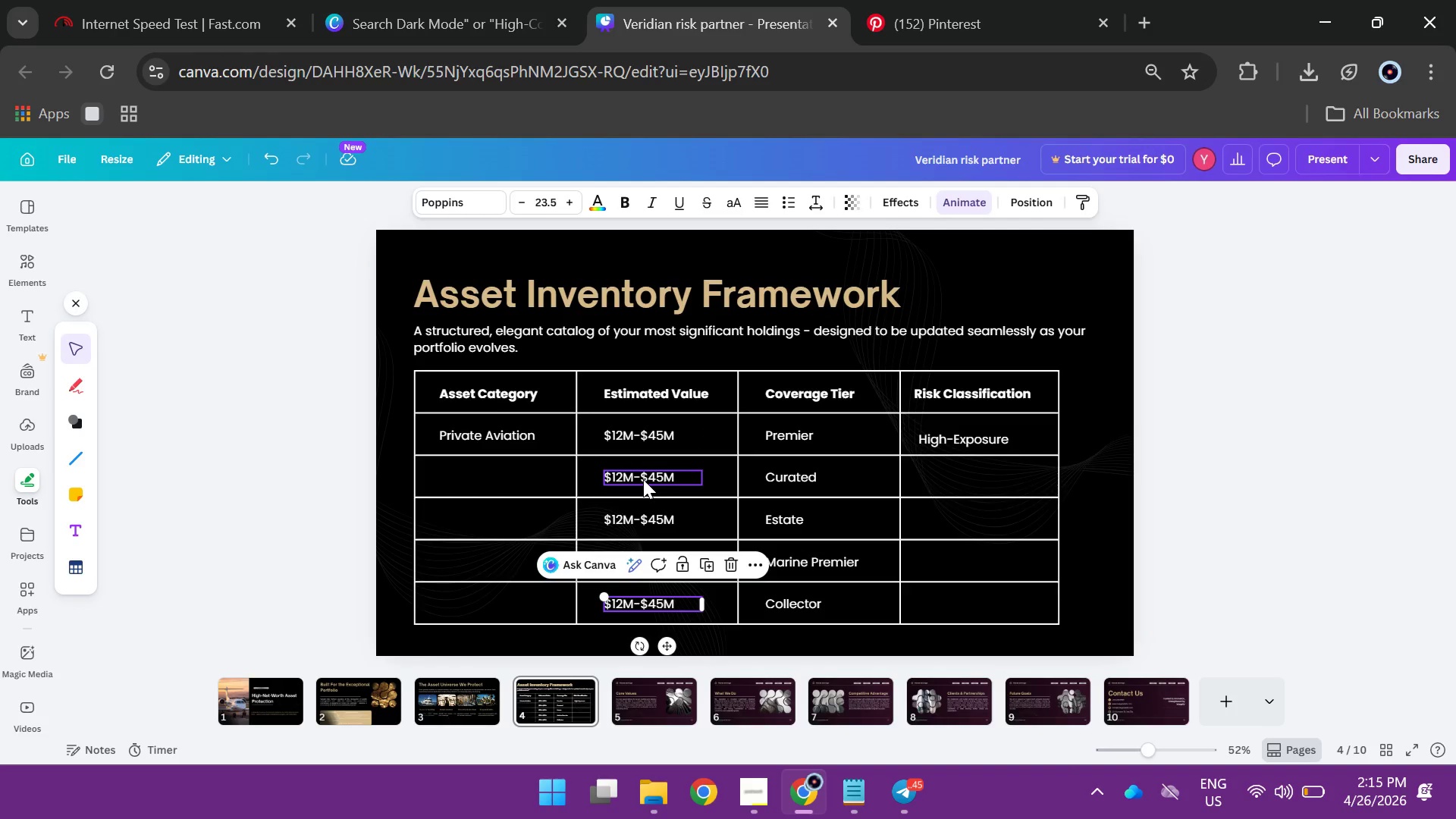 
left_click([643, 479])
 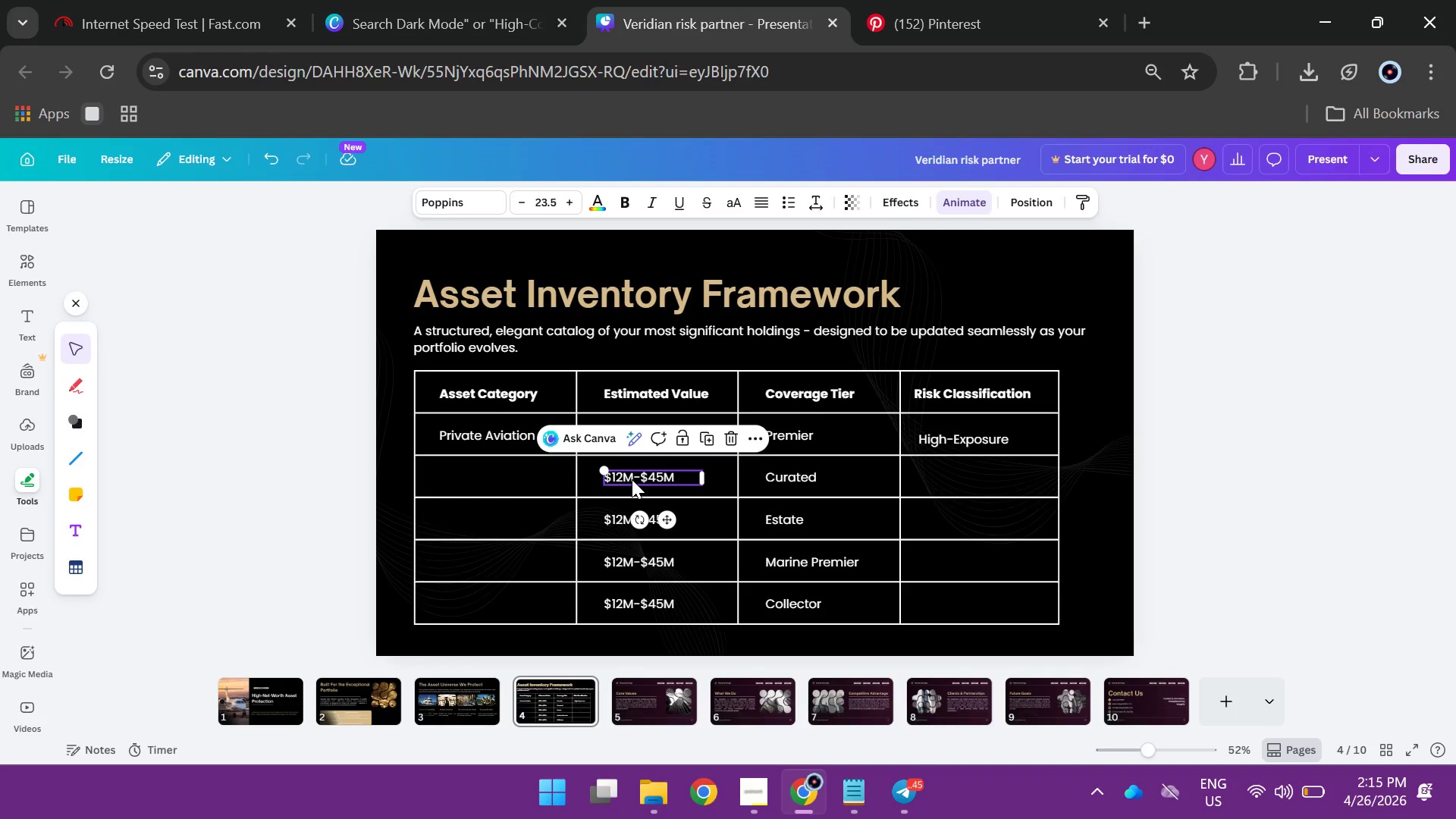 
double_click([632, 479])
 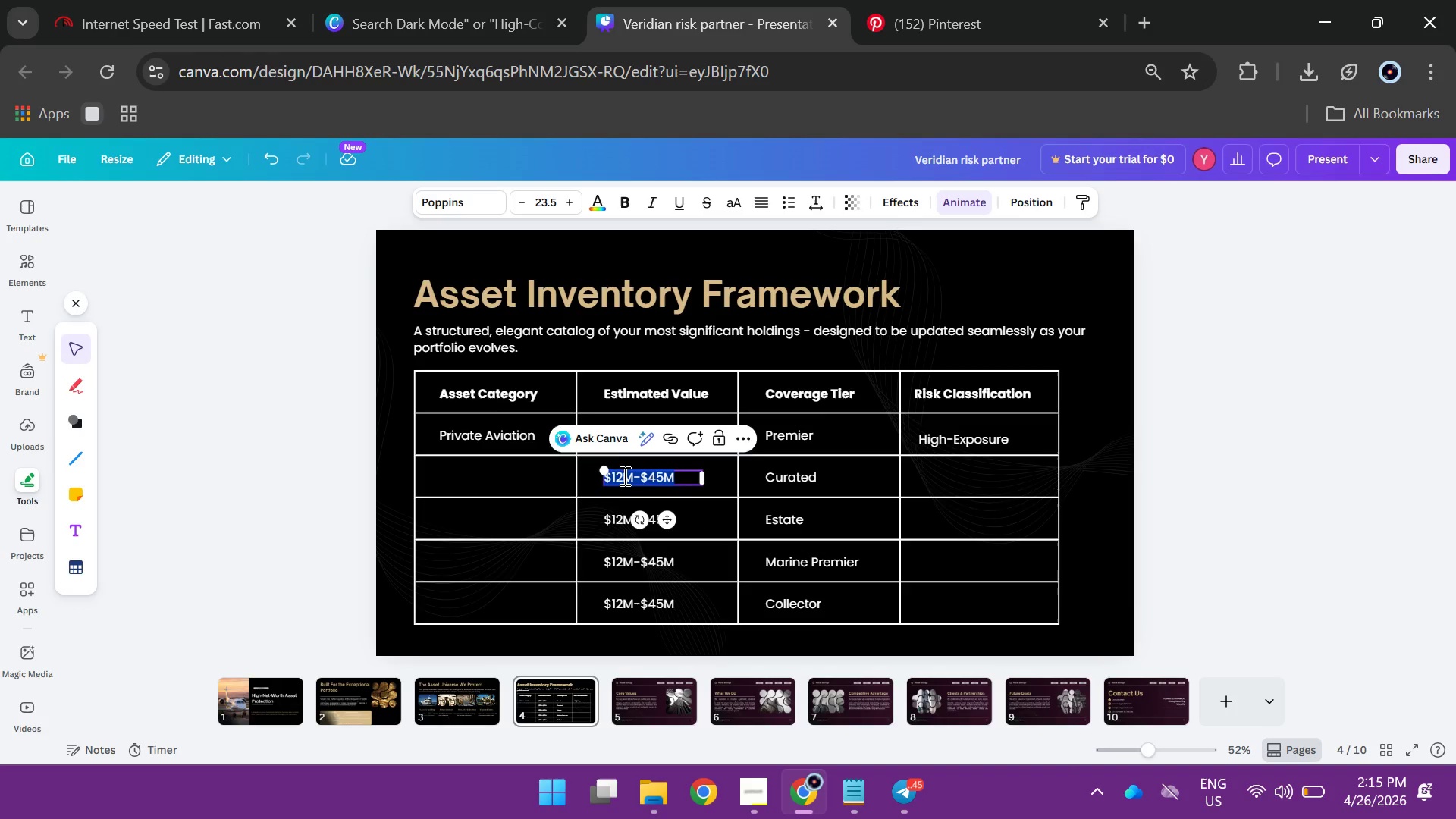 
left_click([623, 475])
 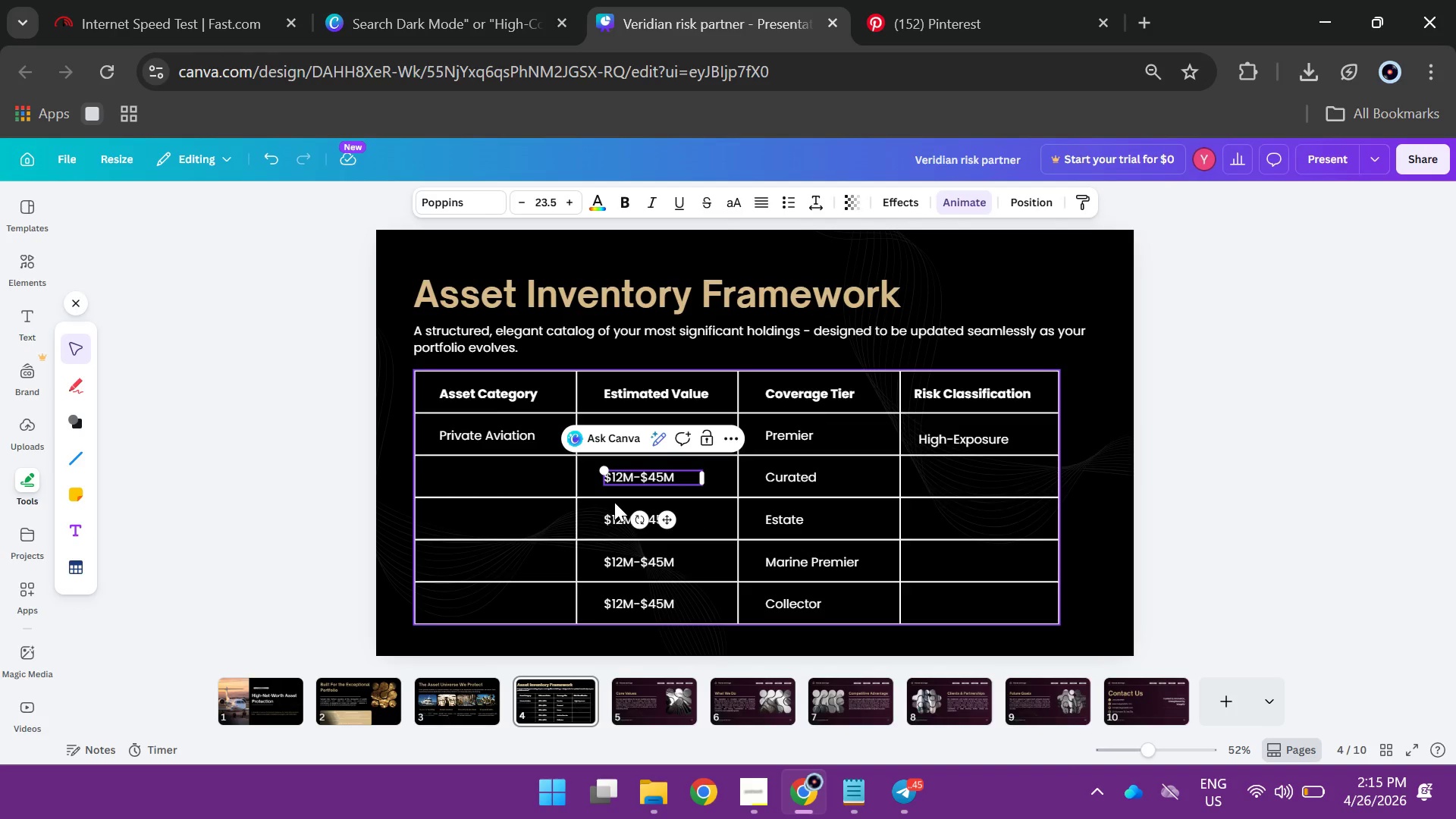 
key(Backspace)
 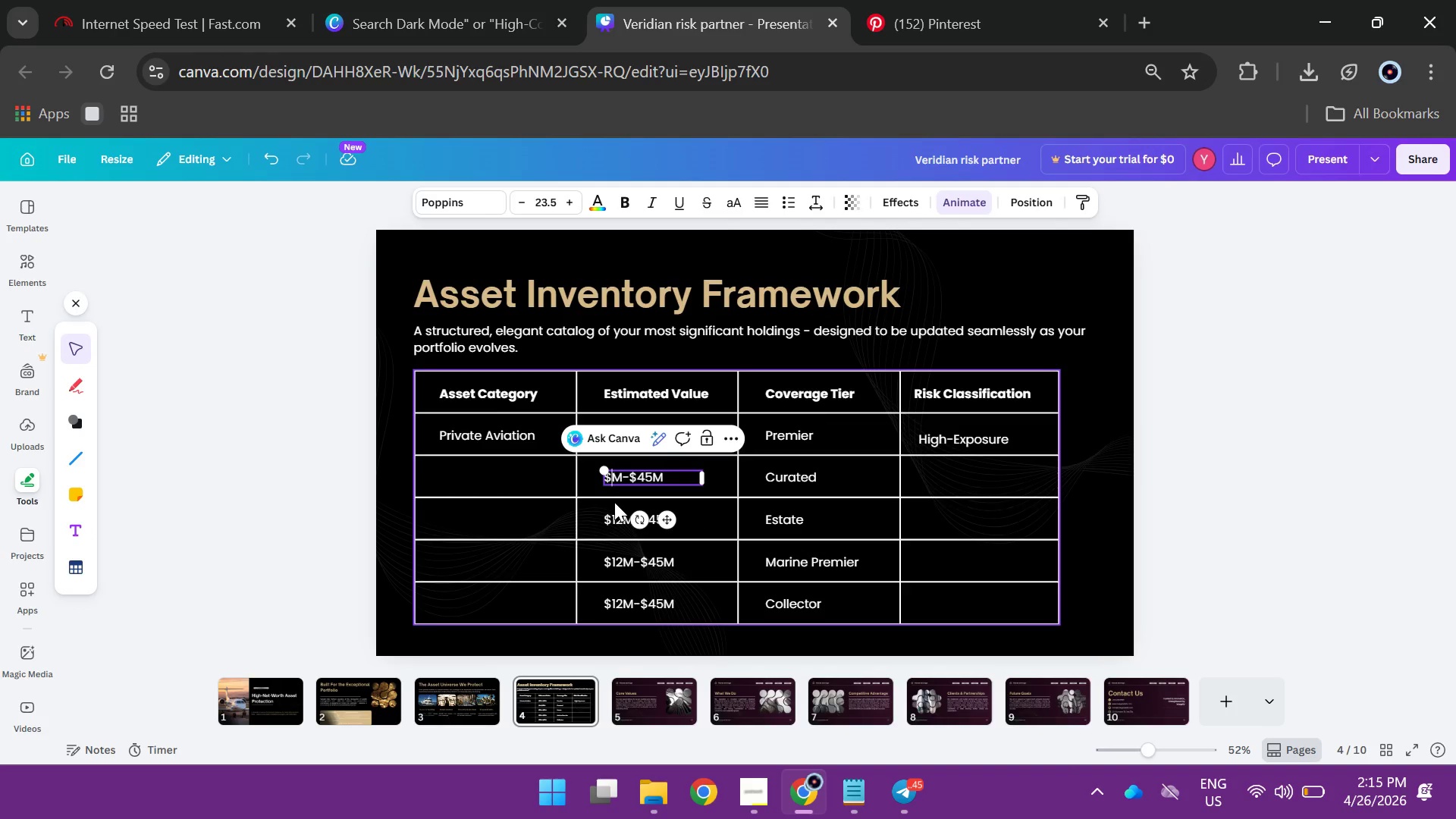 
key(Backspace)
 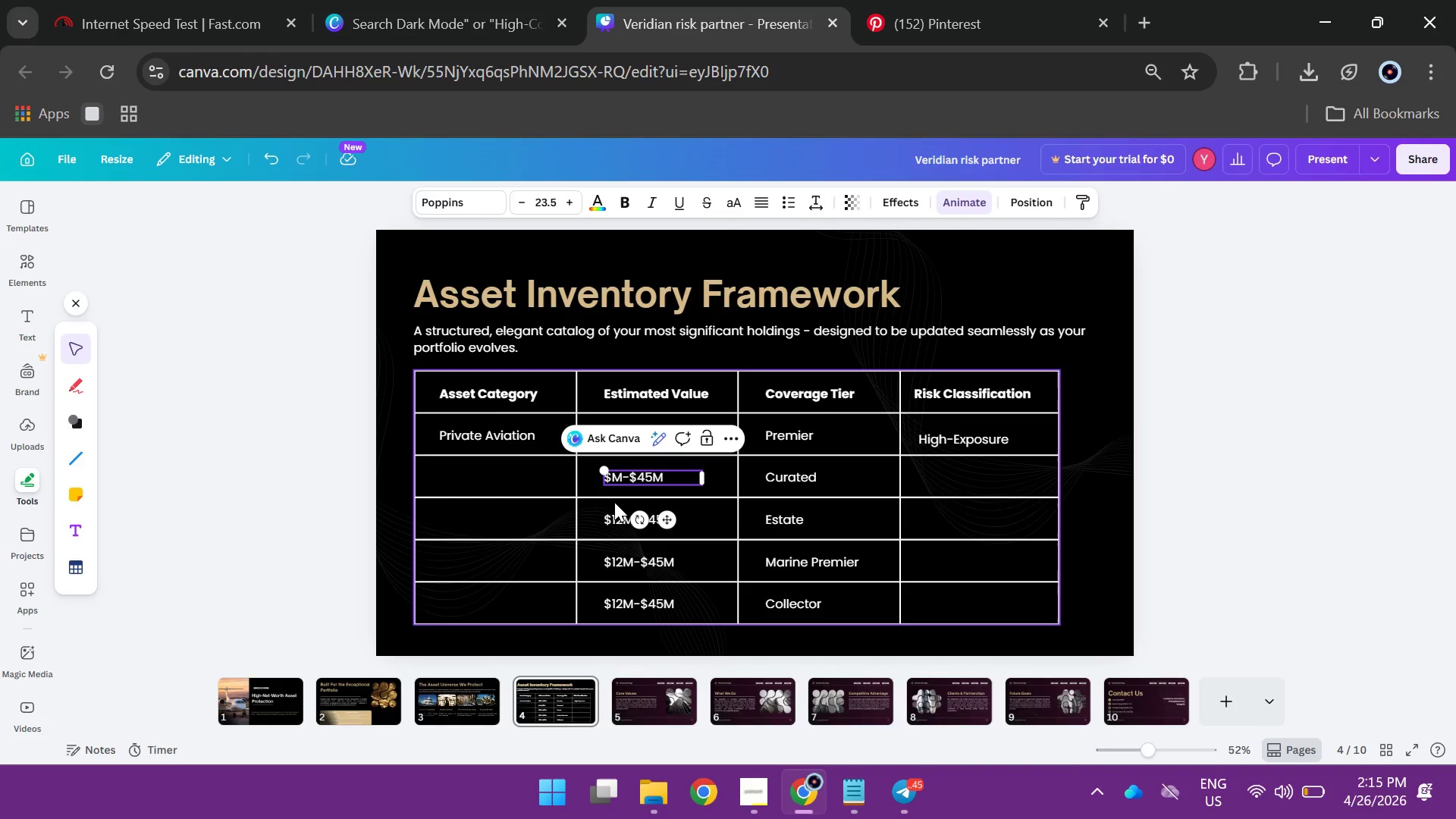 
key(5)
 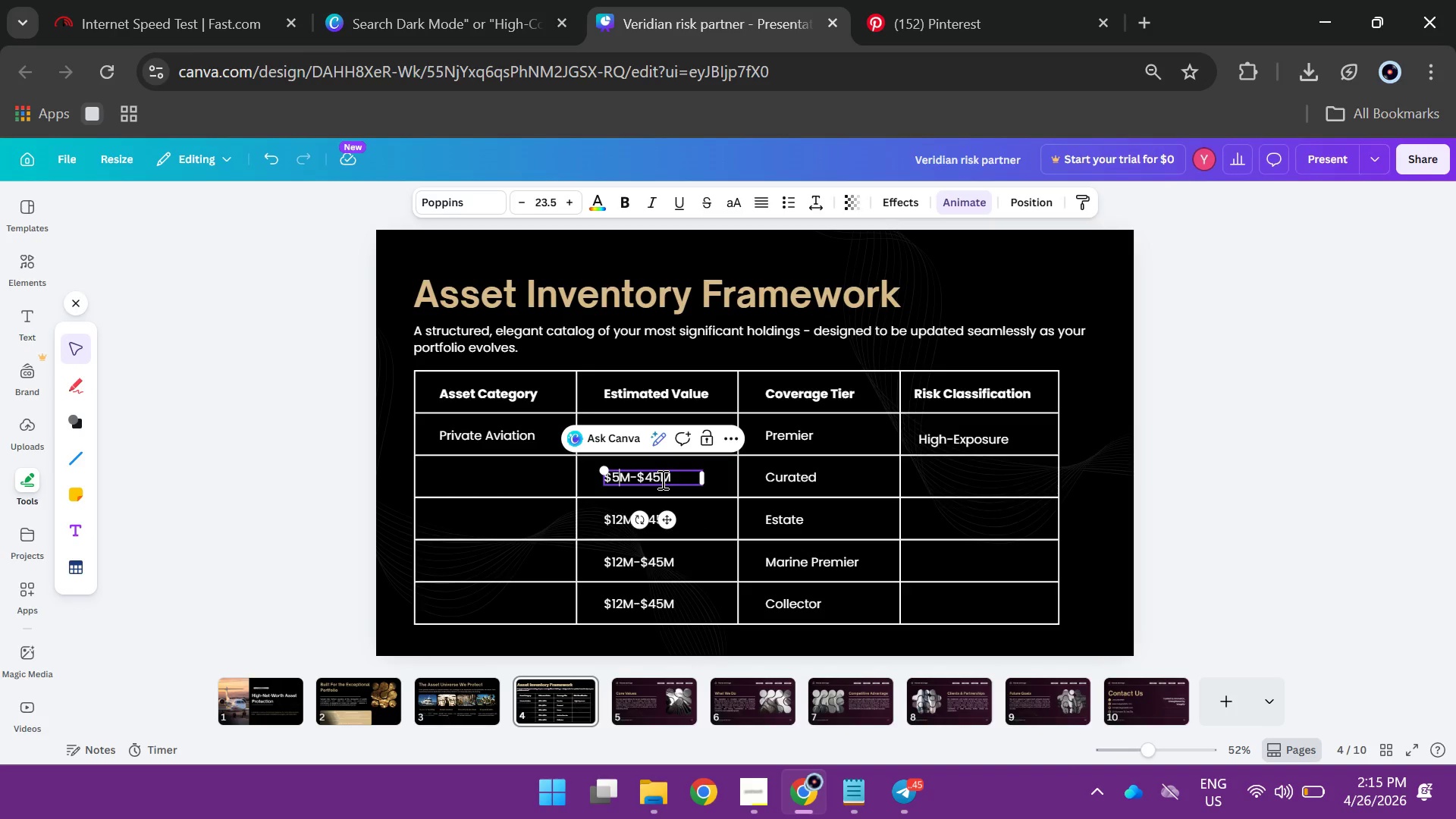 
left_click_drag(start_coordinate=[661, 479], to_coordinate=[649, 476])
 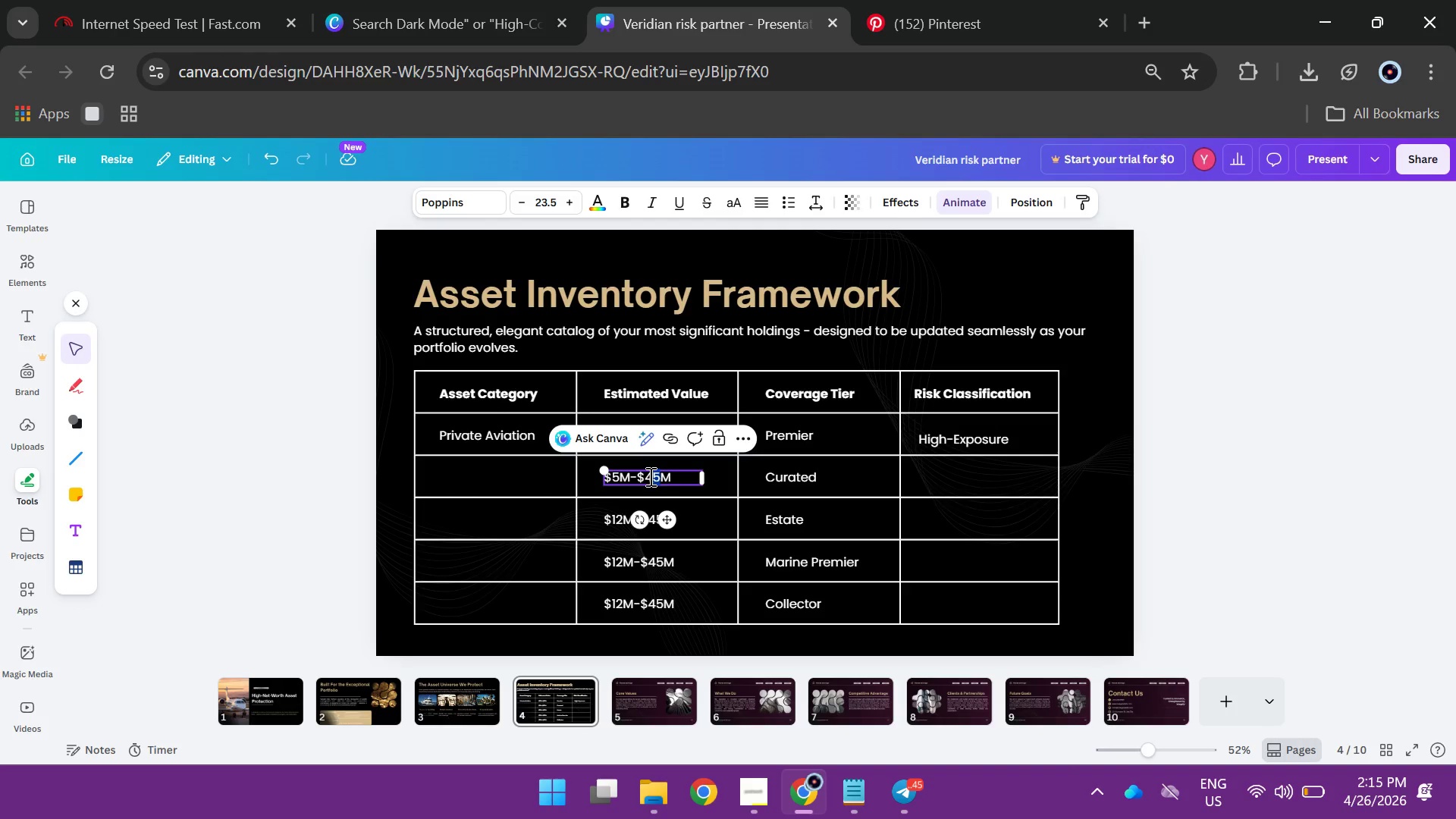 
key(3)
 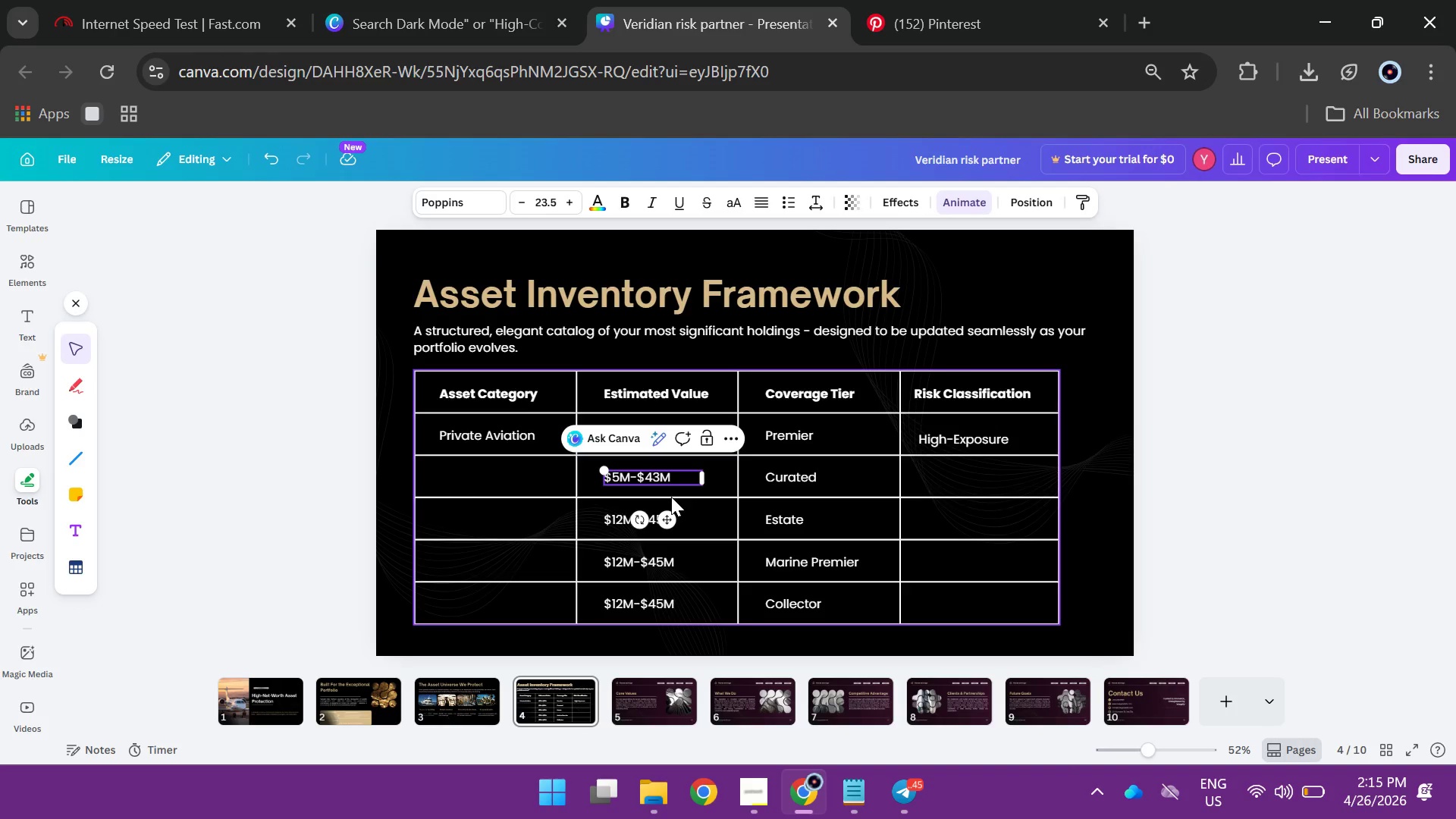 
key(Backspace)
key(Backspace)
type(30)
 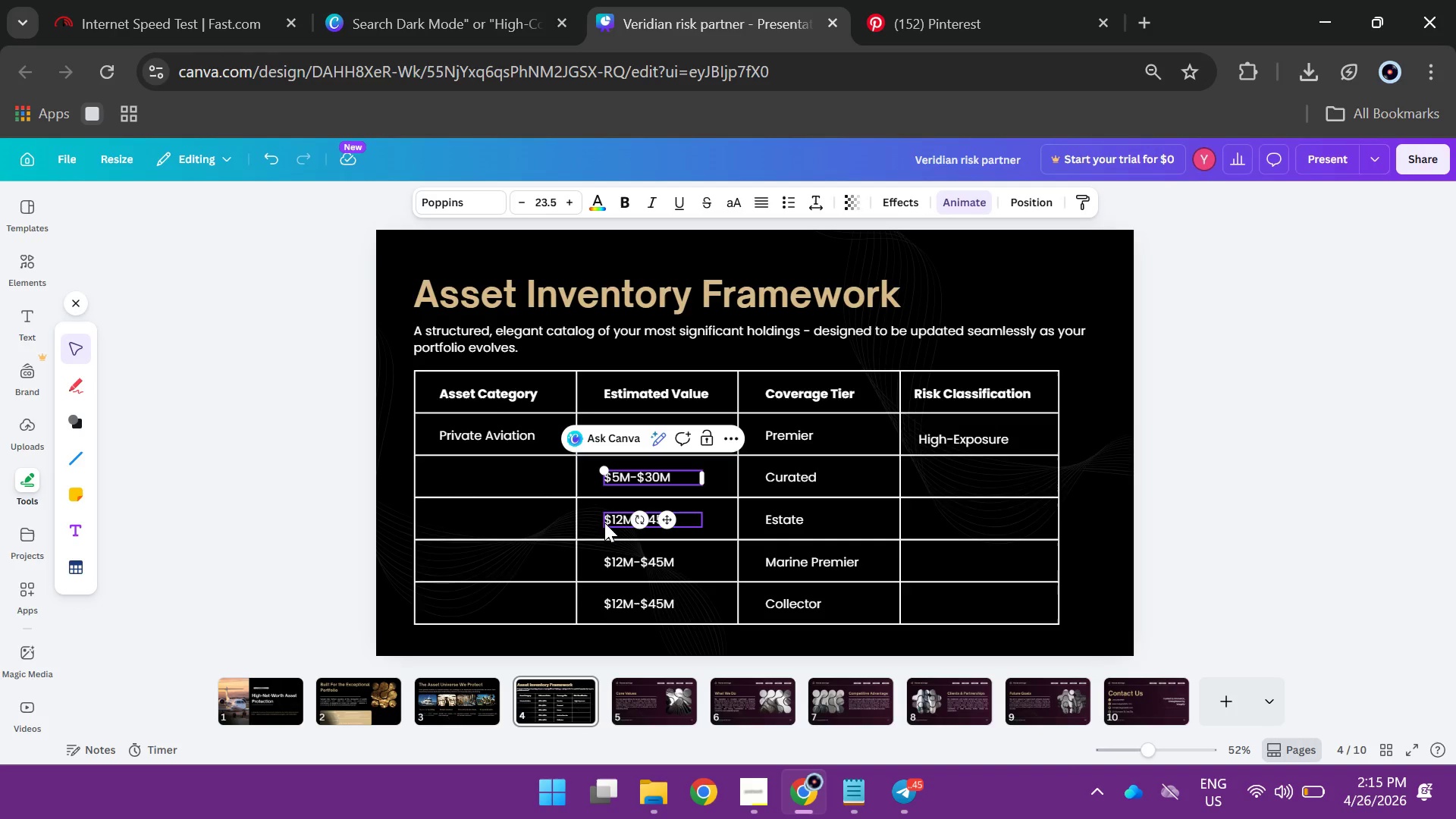 
left_click([606, 519])
 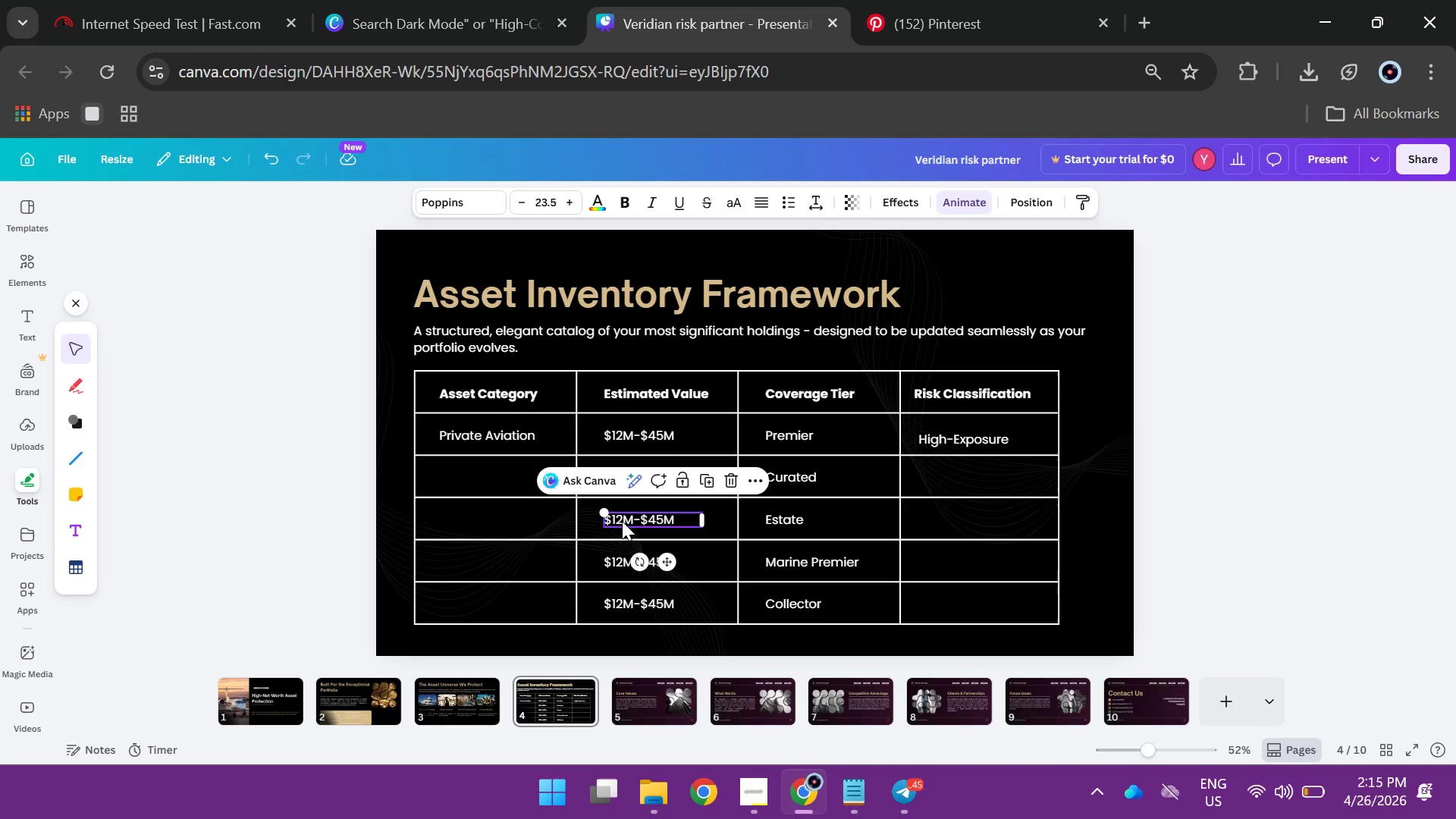 
double_click([622, 521])
 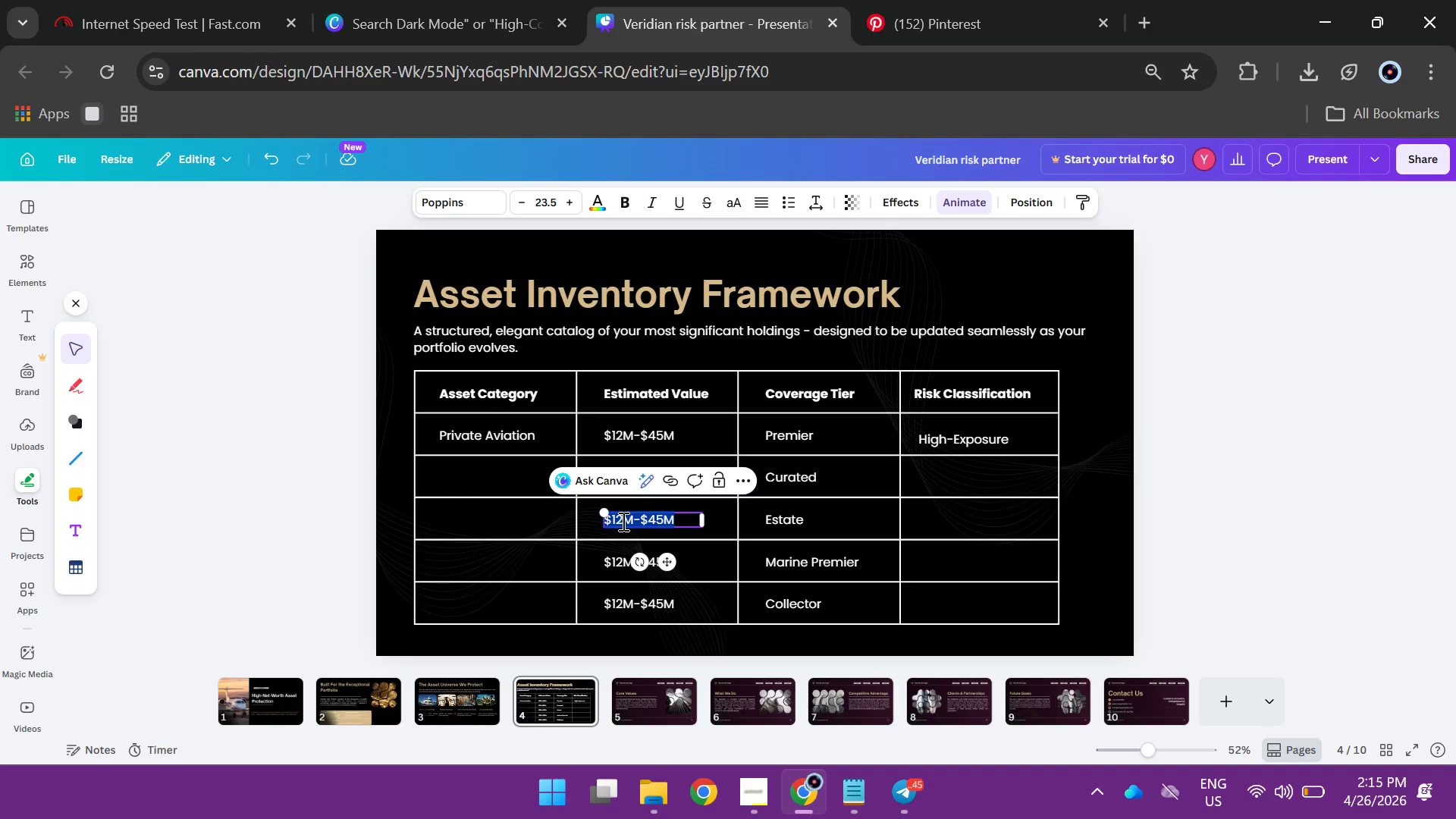 
left_click([622, 521])
 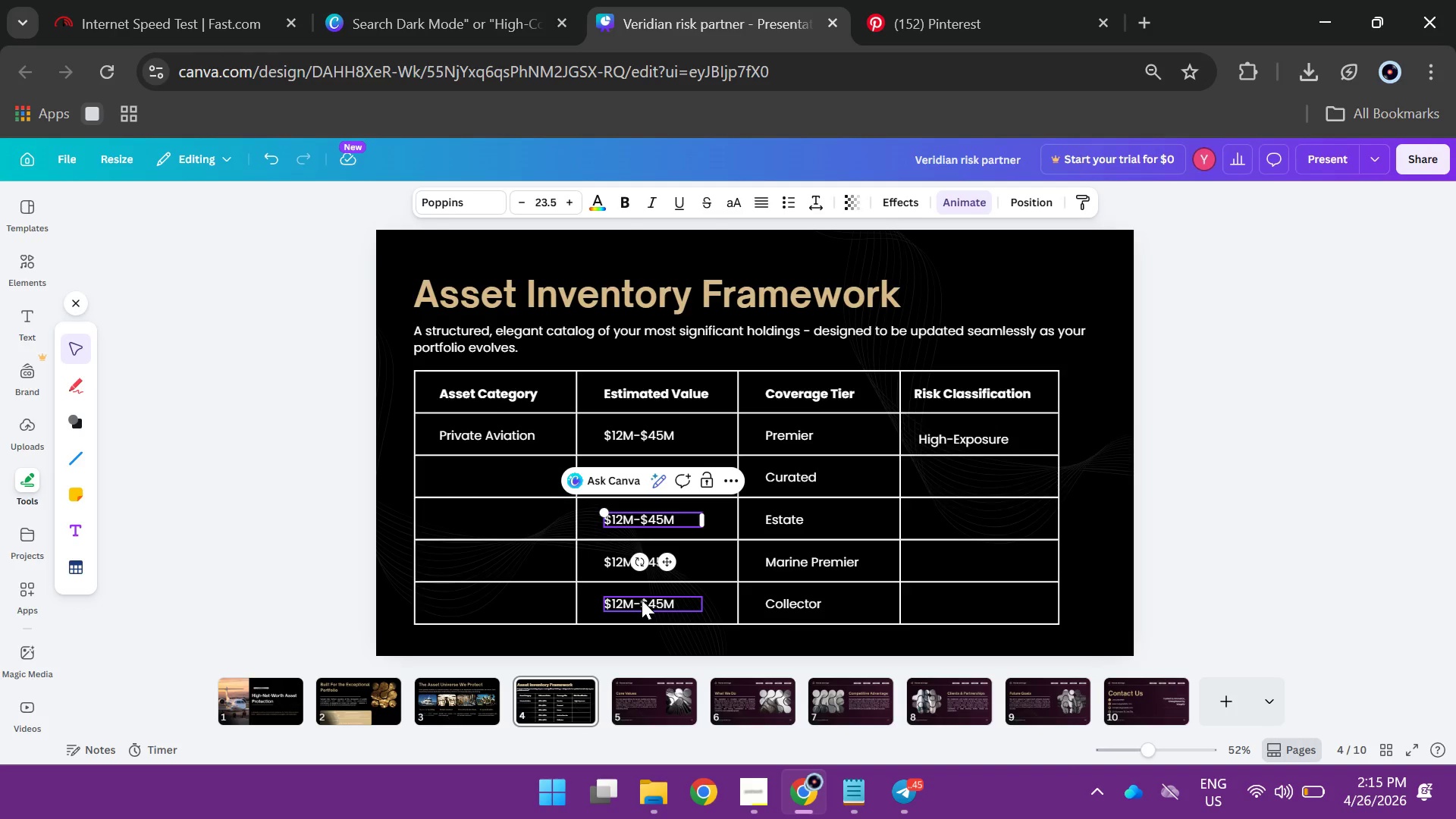 
key(Backspace)
 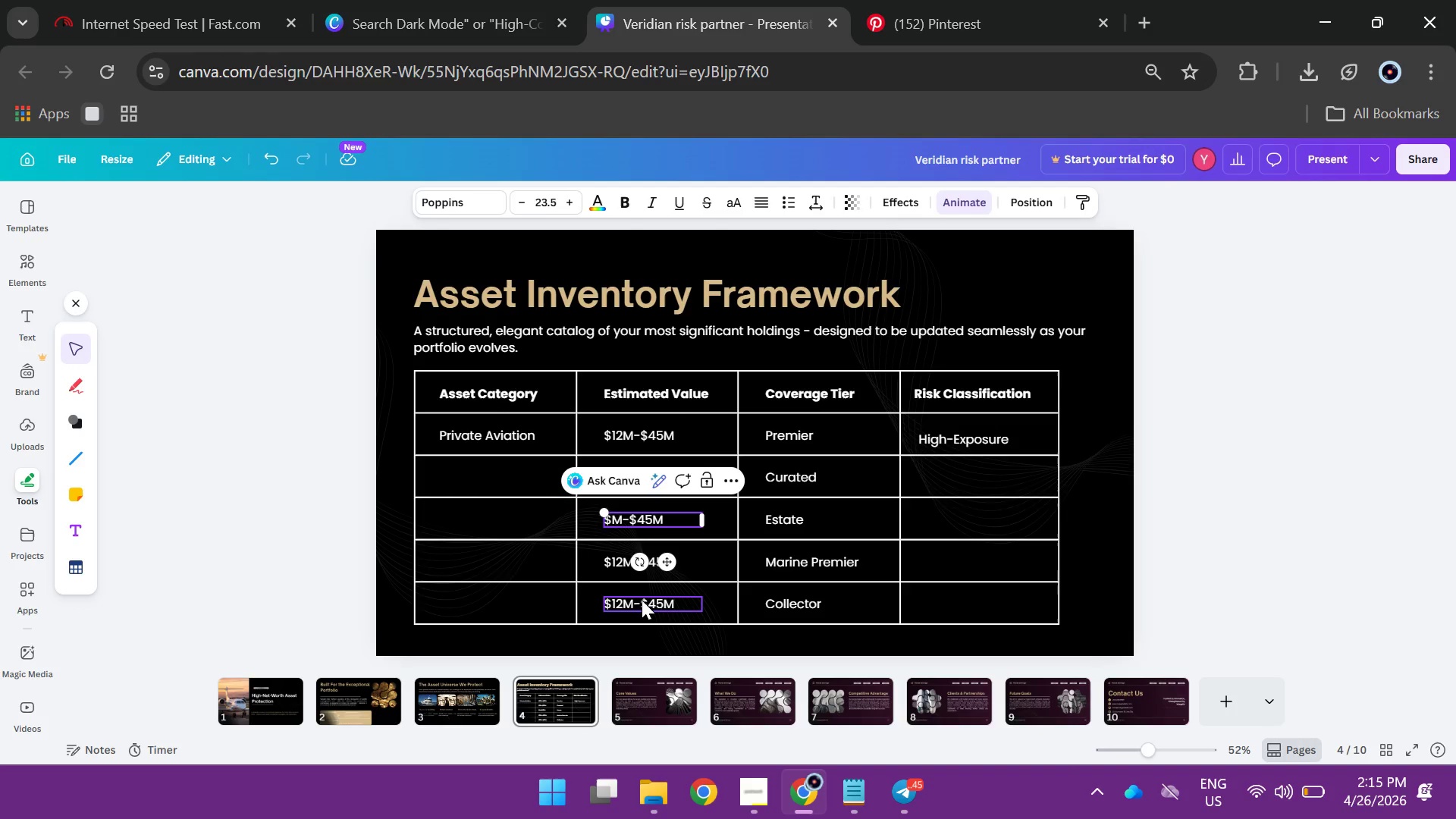 
key(Backspace)
 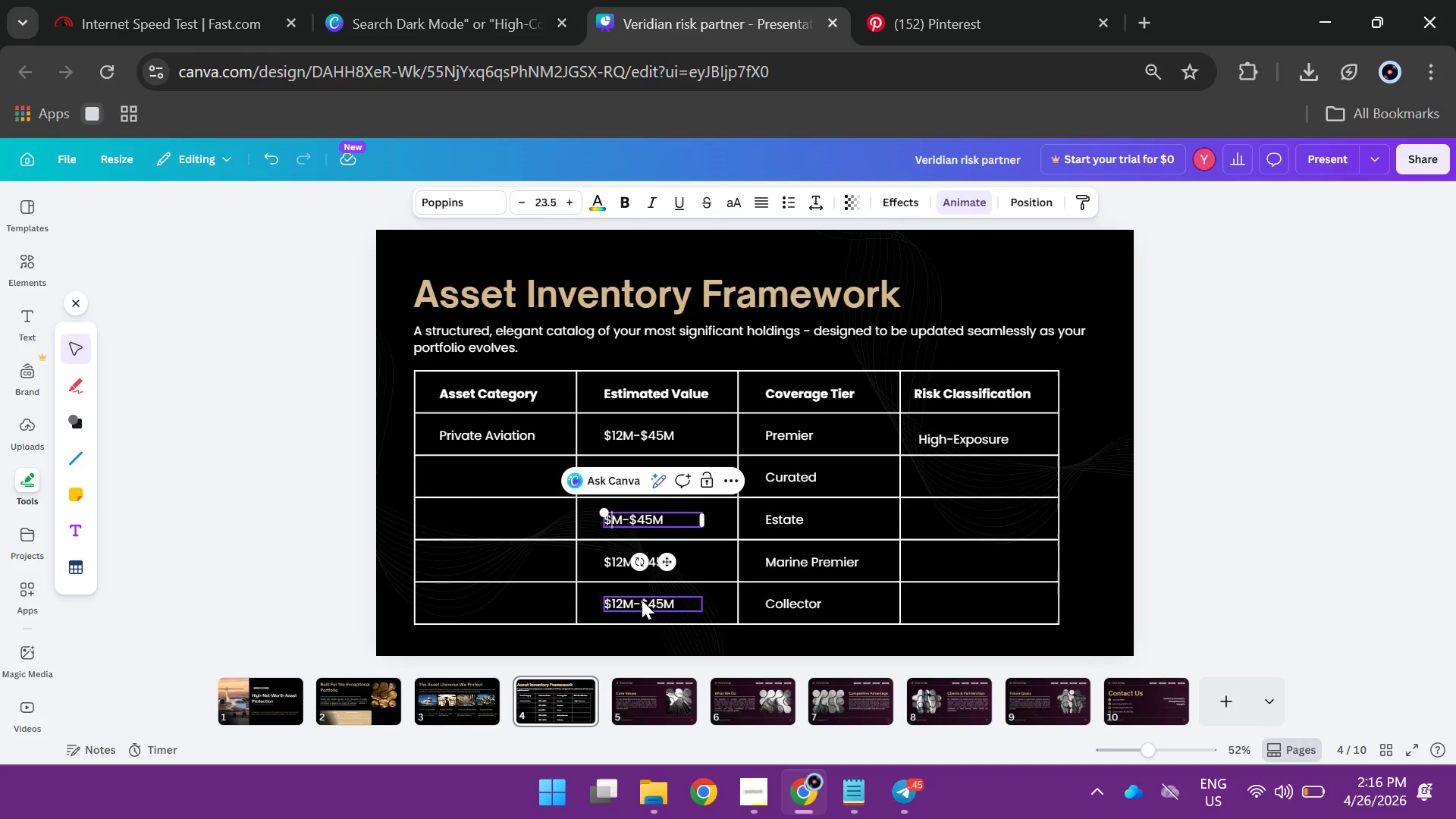 
wait(15.12)
 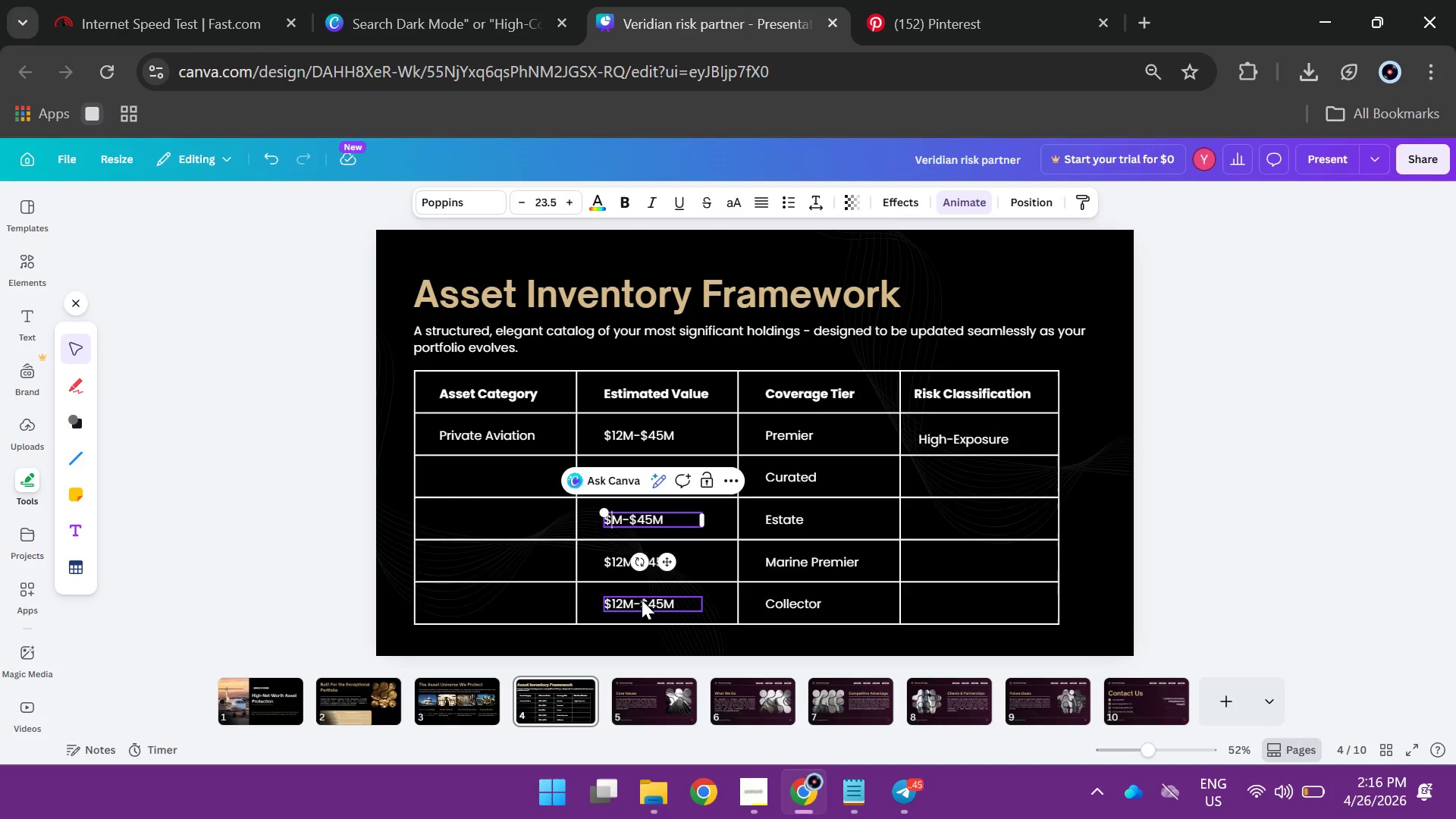 
key(8)
 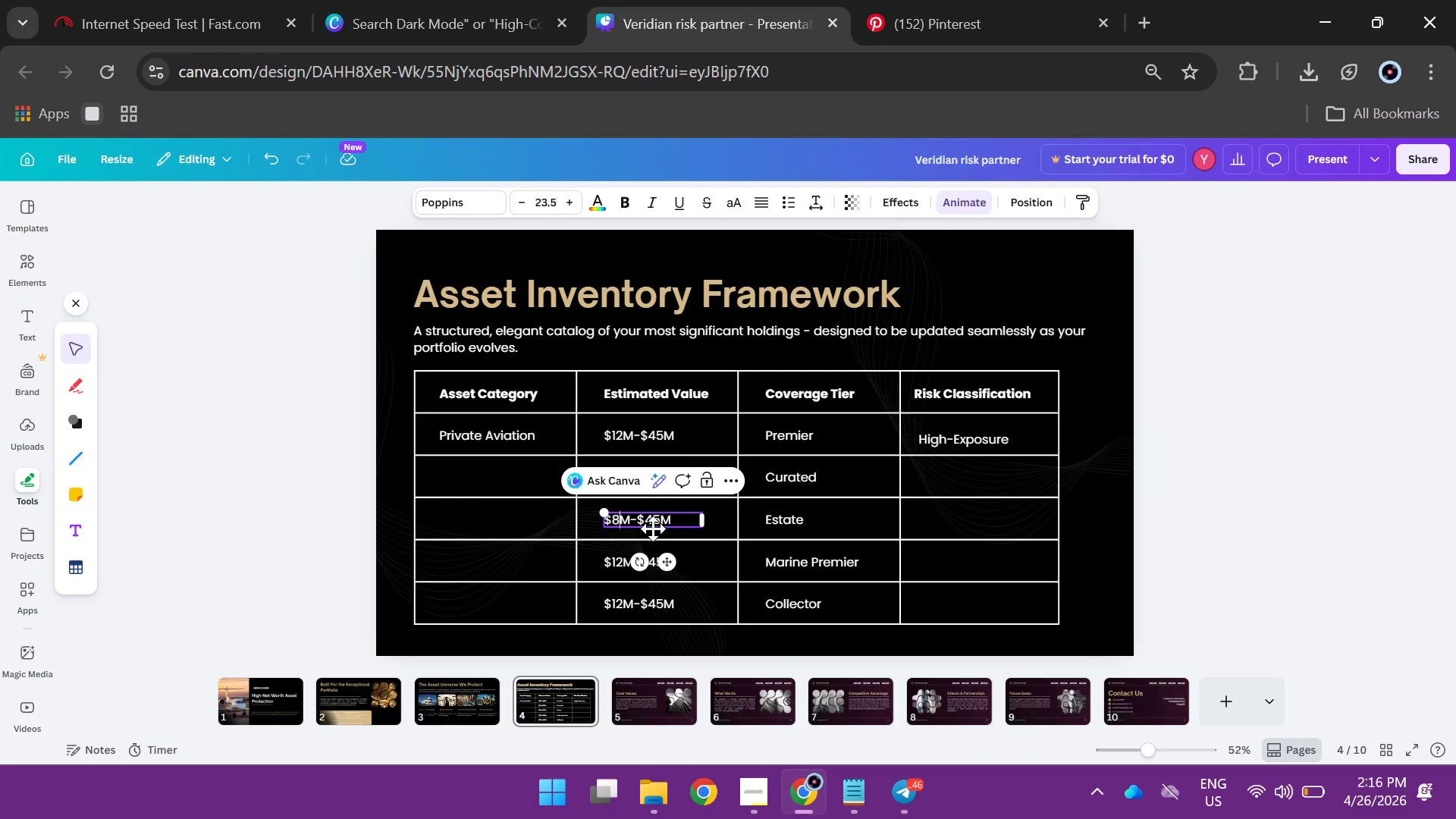 
left_click([653, 522])
 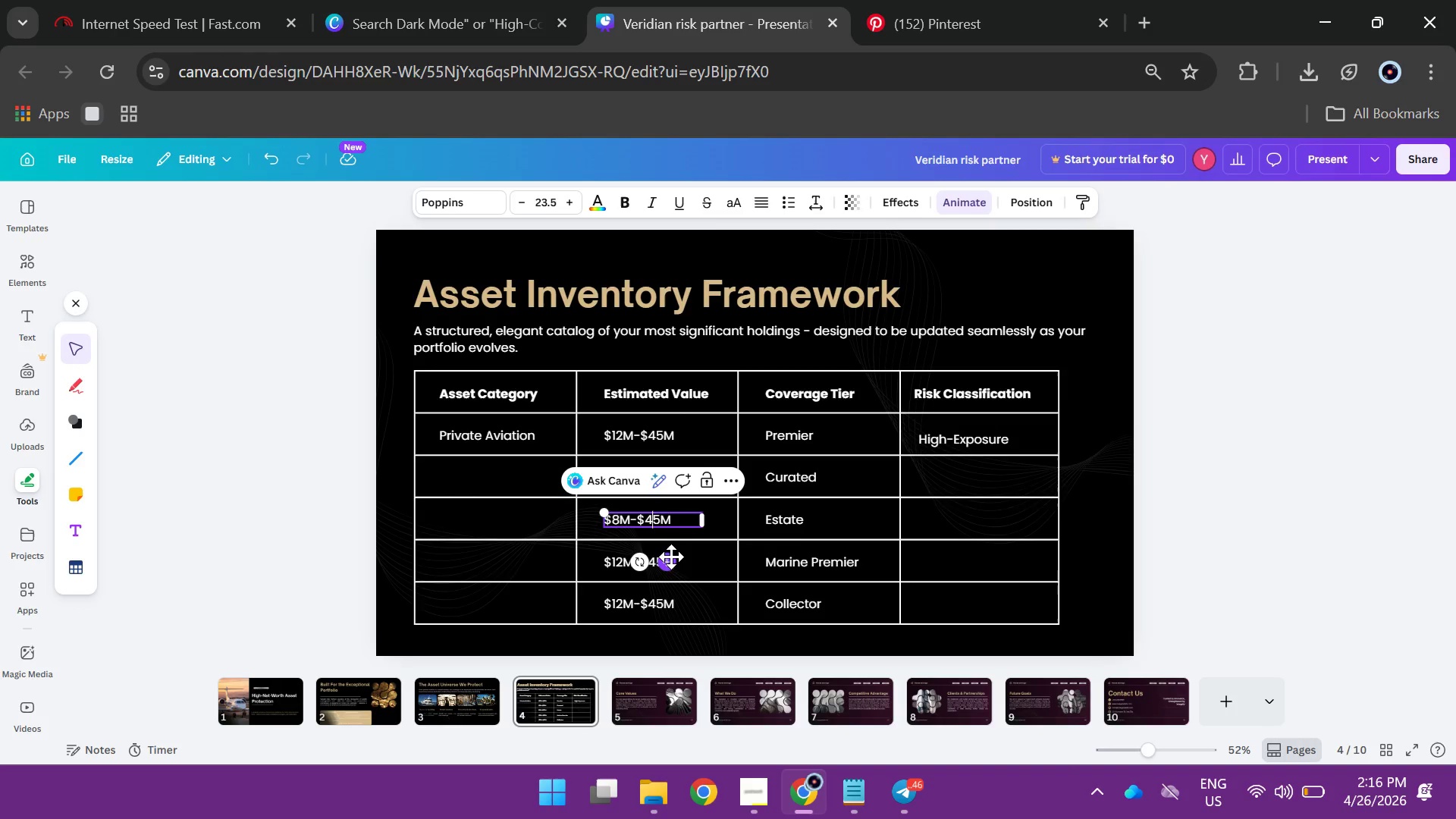 
key(ArrowRight)
 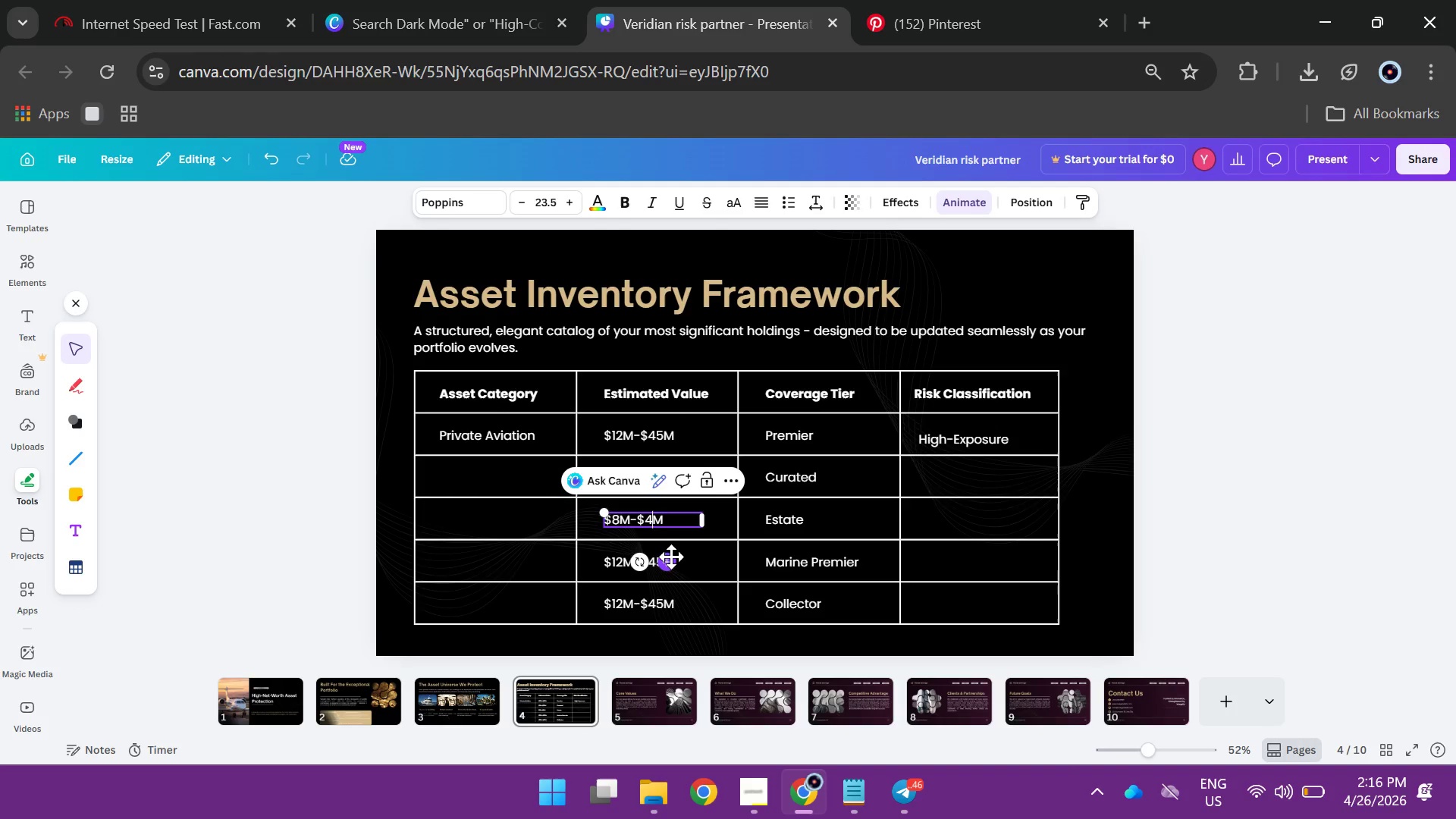 
key(Backspace)
key(Backspace)
type(60)
 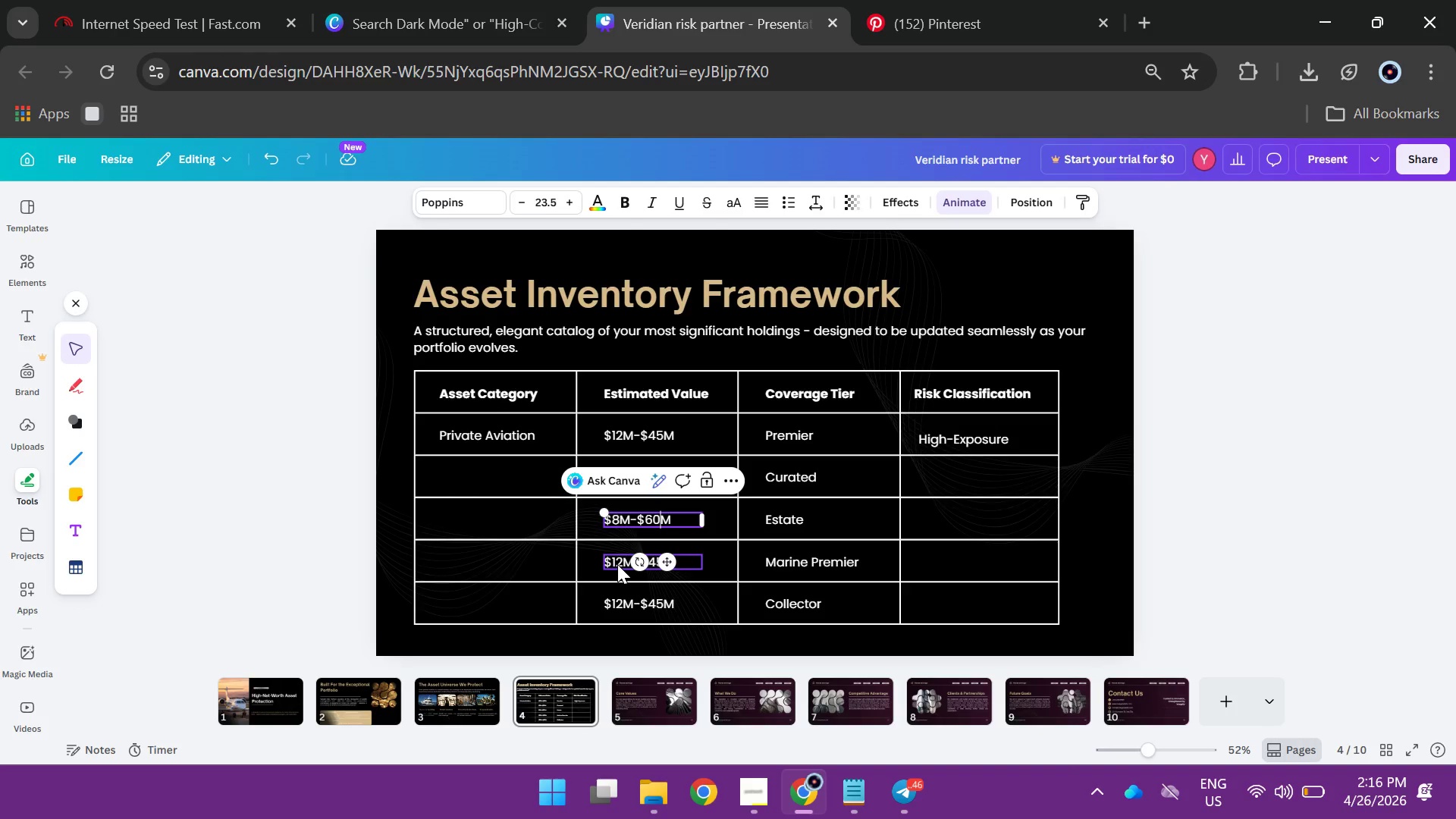 
left_click([617, 564])
 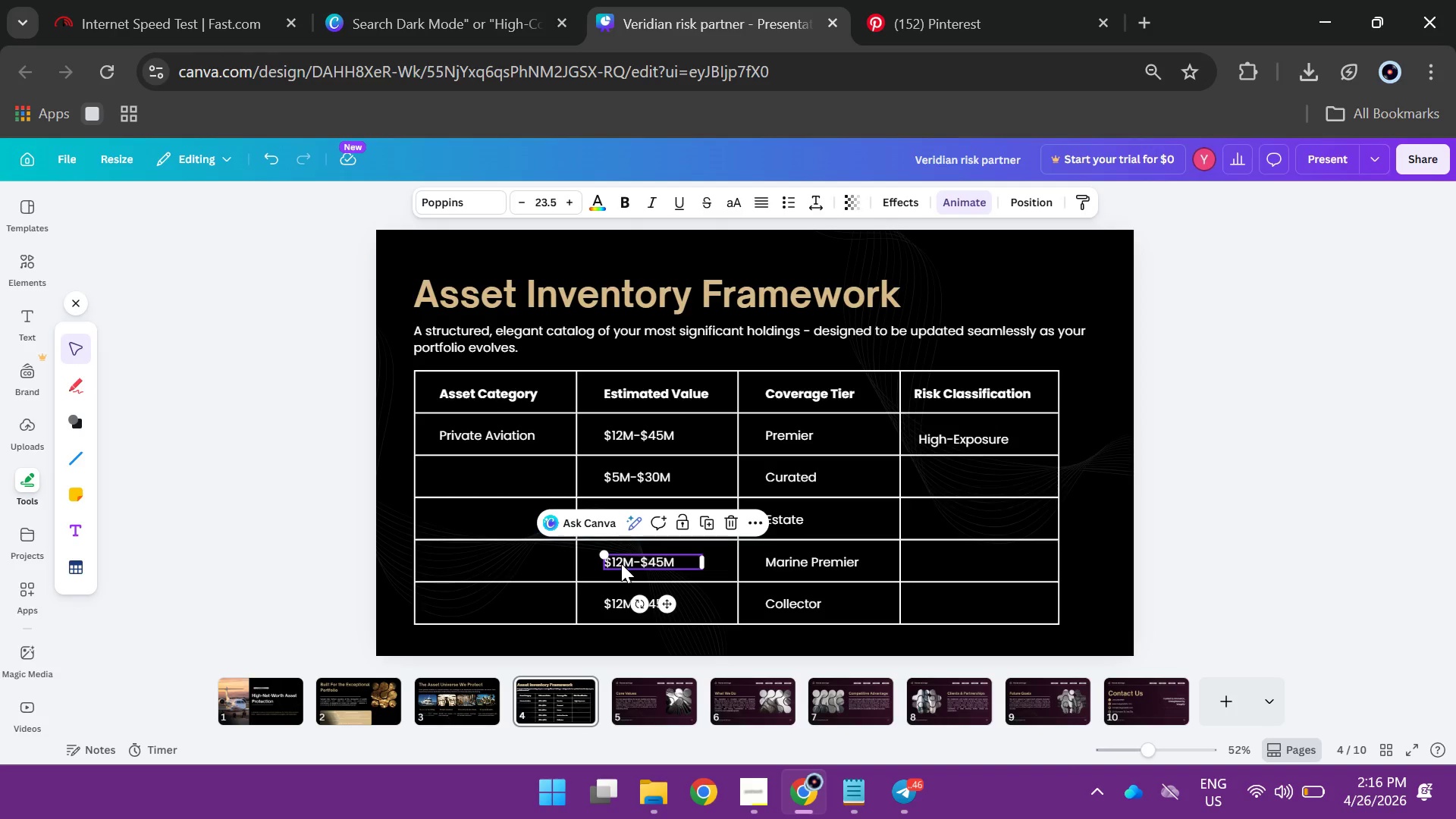 
double_click([621, 563])
 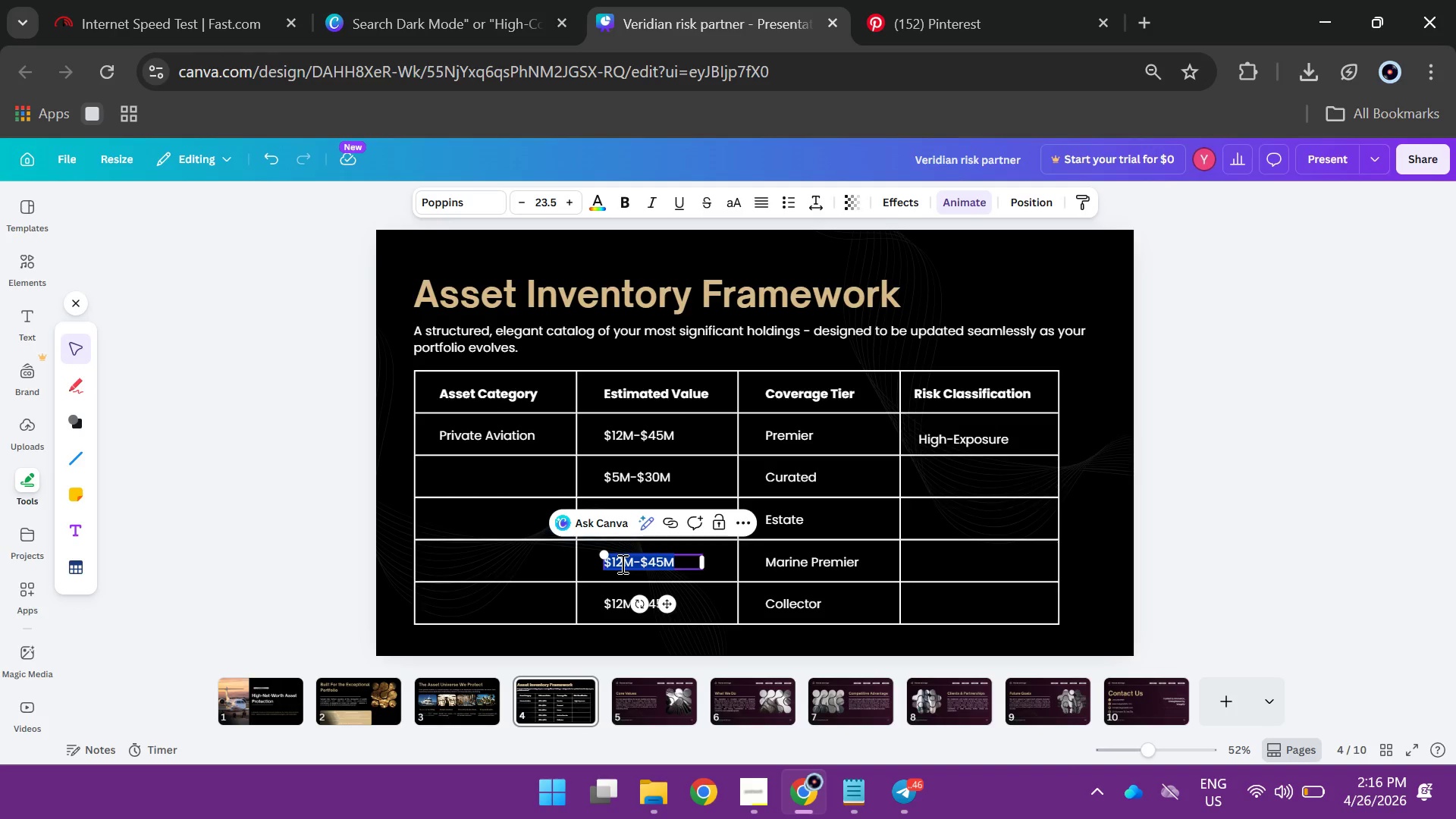 
triple_click([621, 563])
 